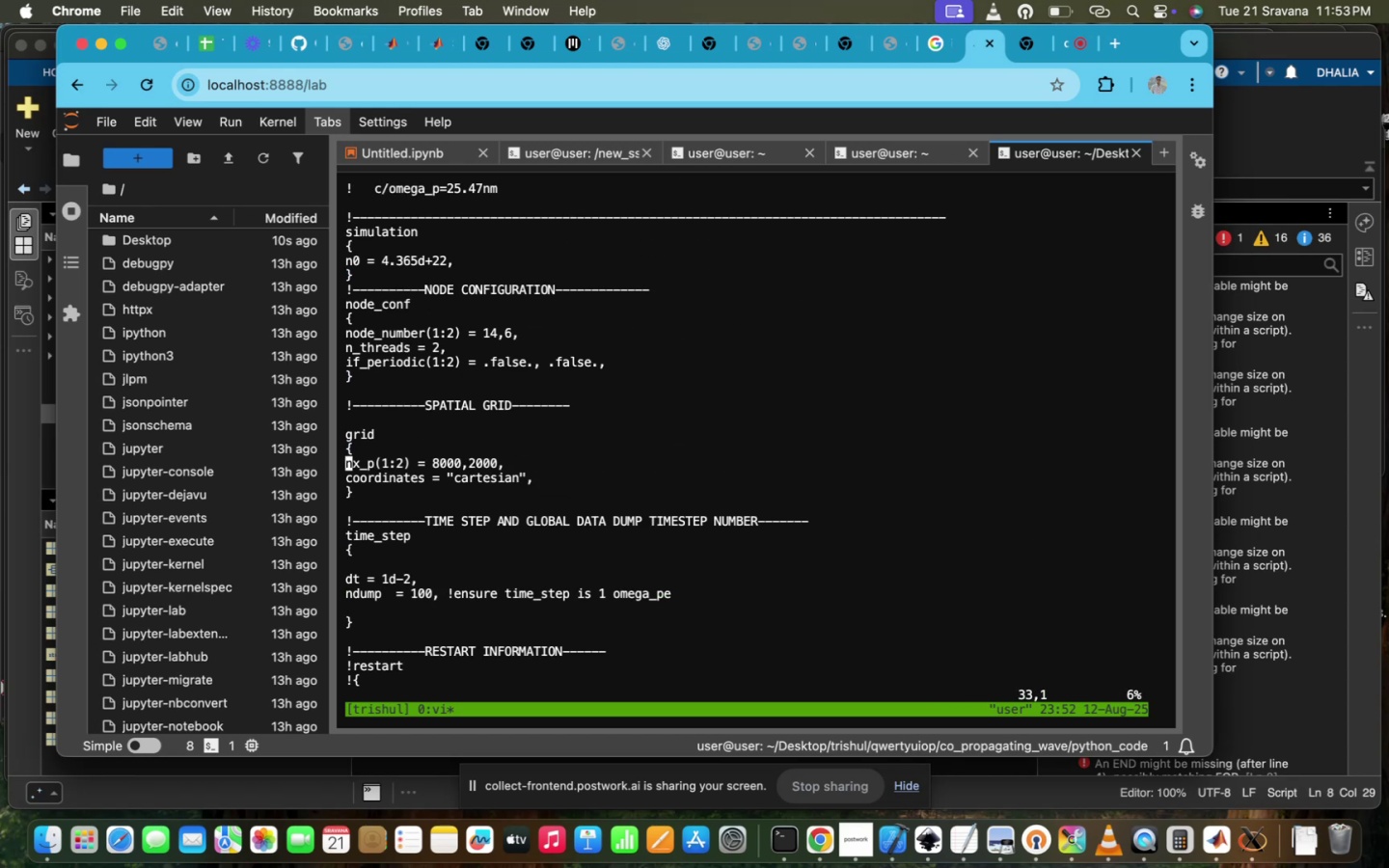 
hold_key(key=ArrowRight, duration=1.5)
 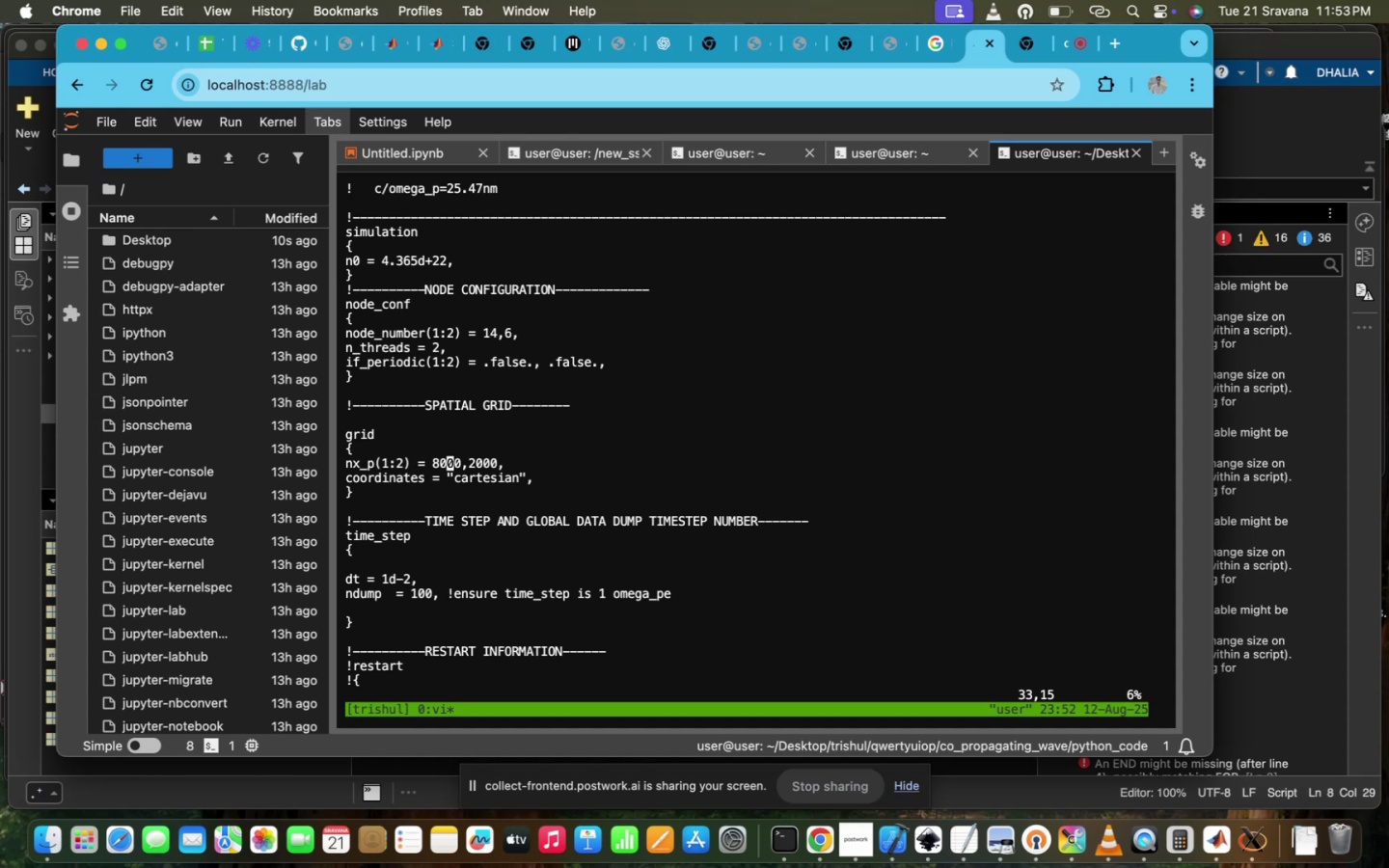 
type(i)
key(Backspace)
key(Backspace)
type(200)
key(Backspace)
 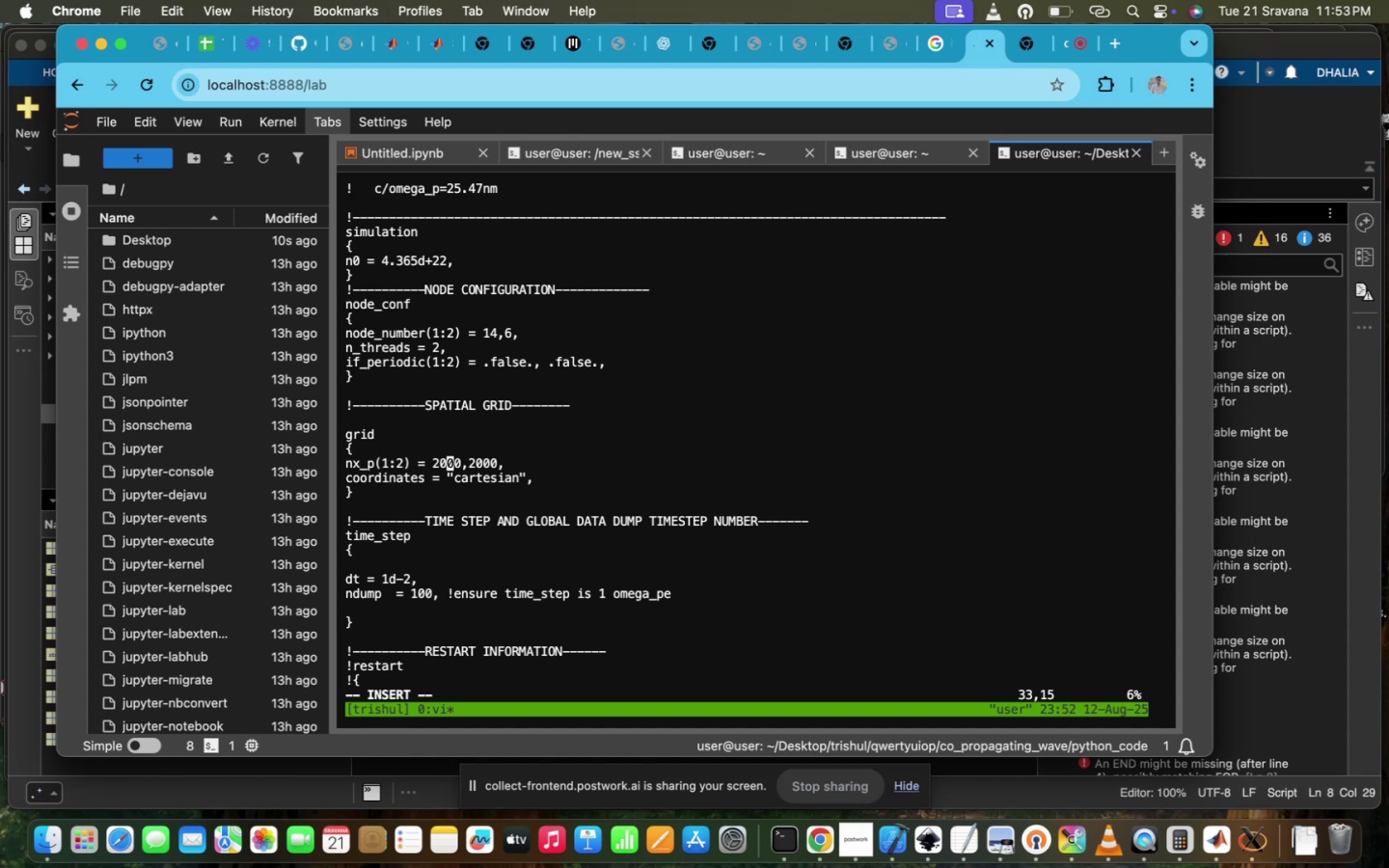 
scroll: coordinate [934, 577], scroll_direction: down, amount: 7.0
 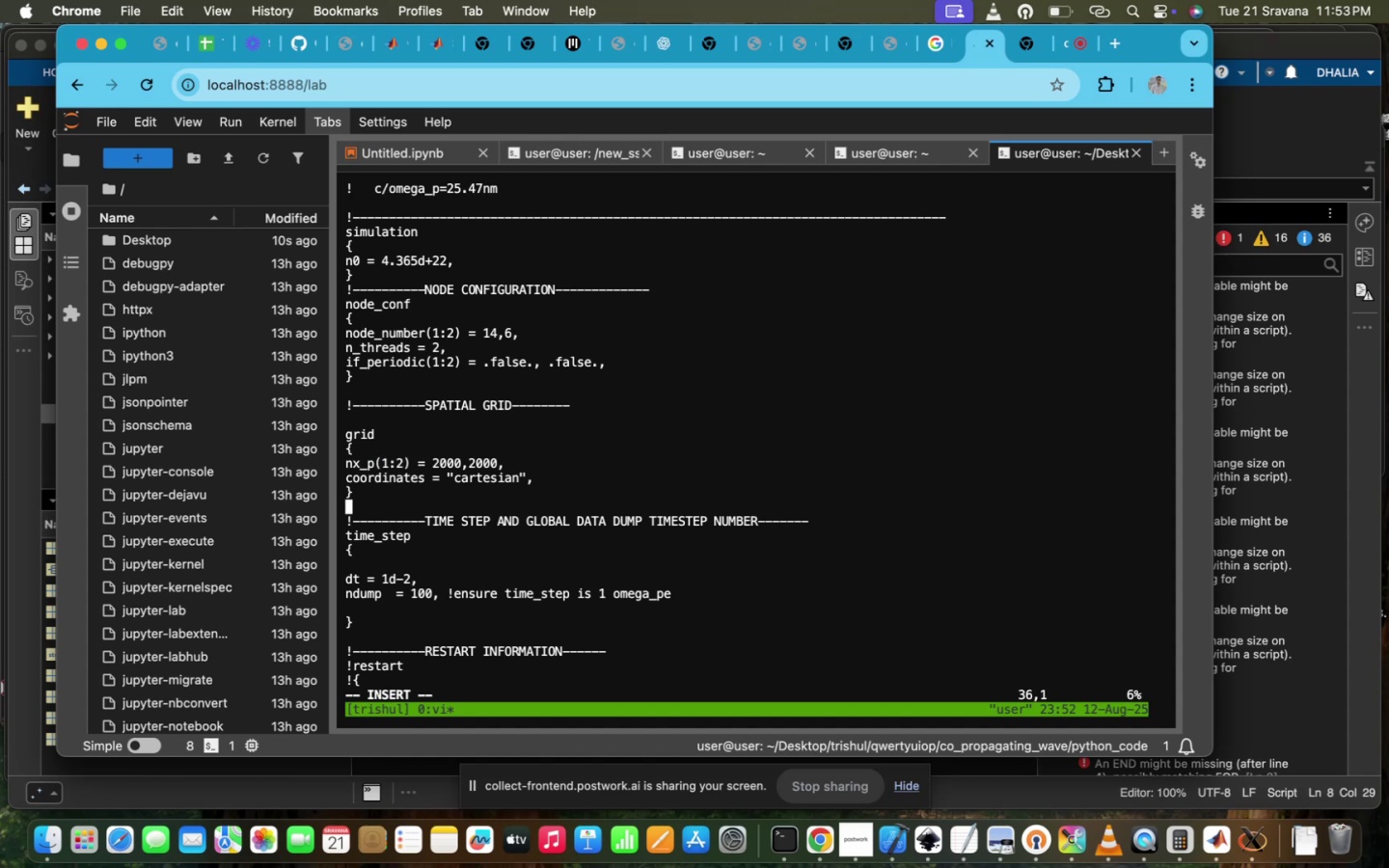 
scroll: coordinate [934, 577], scroll_direction: up, amount: 19.0
 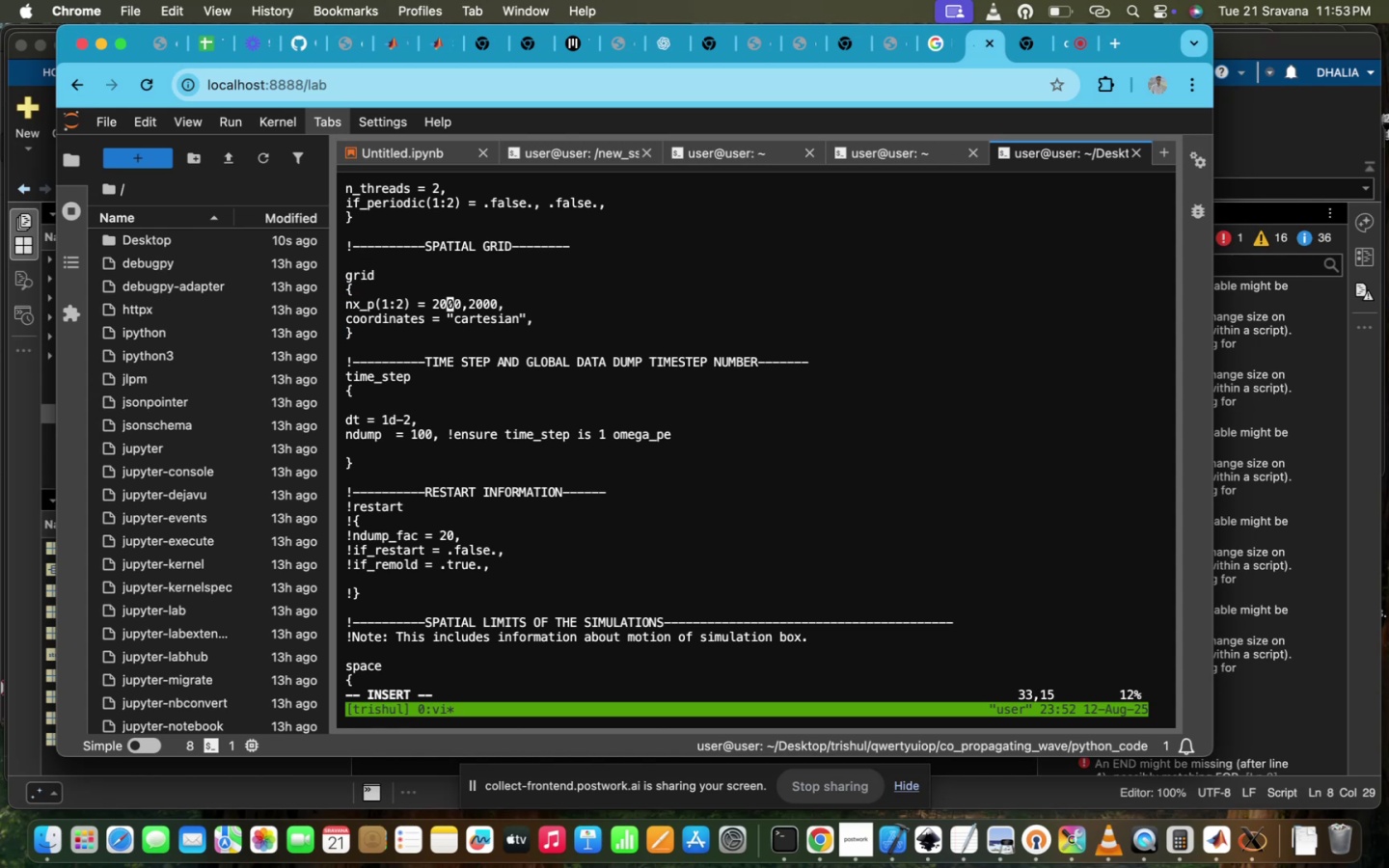 
key(ArrowLeft)
 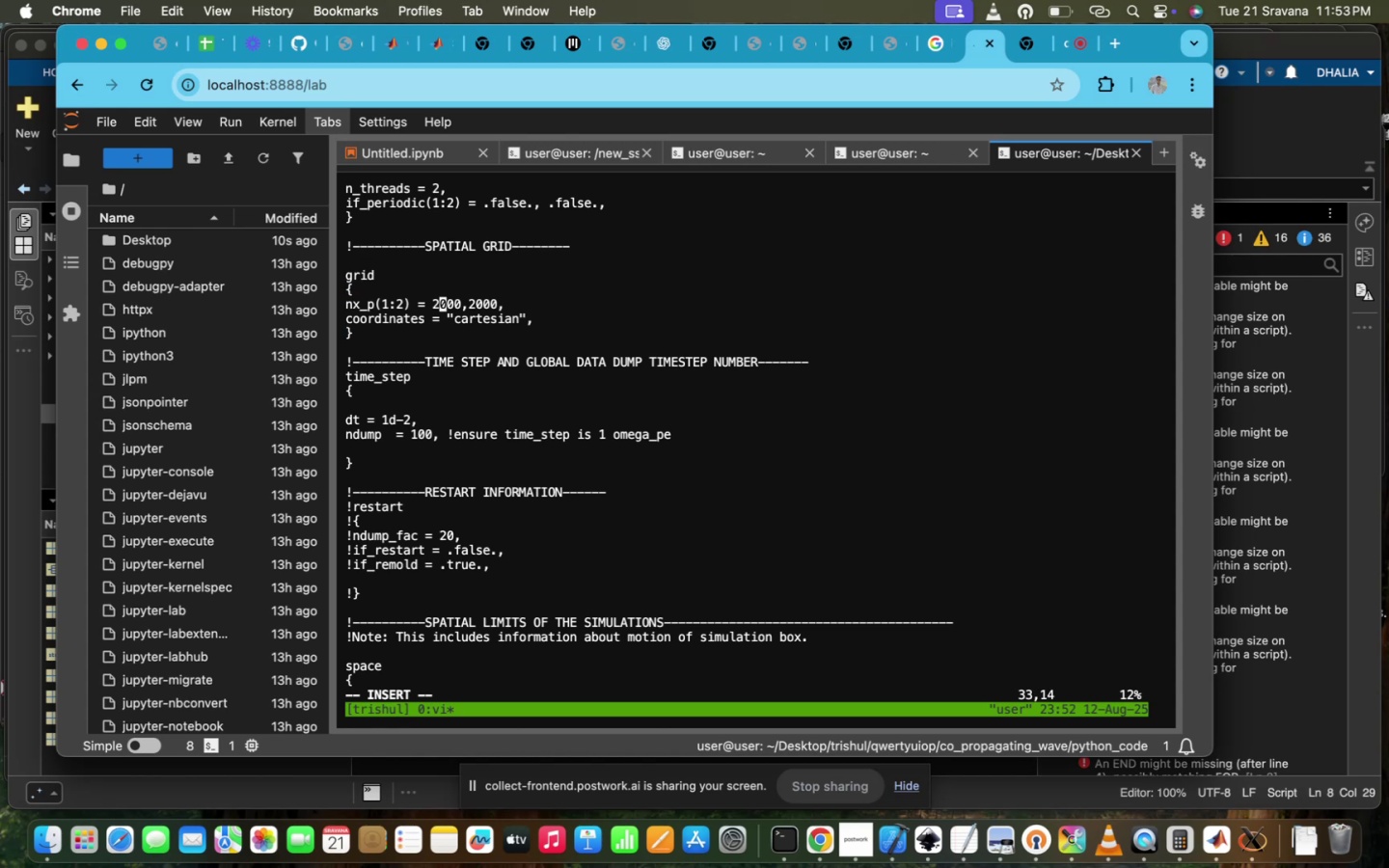 
key(Backspace)
 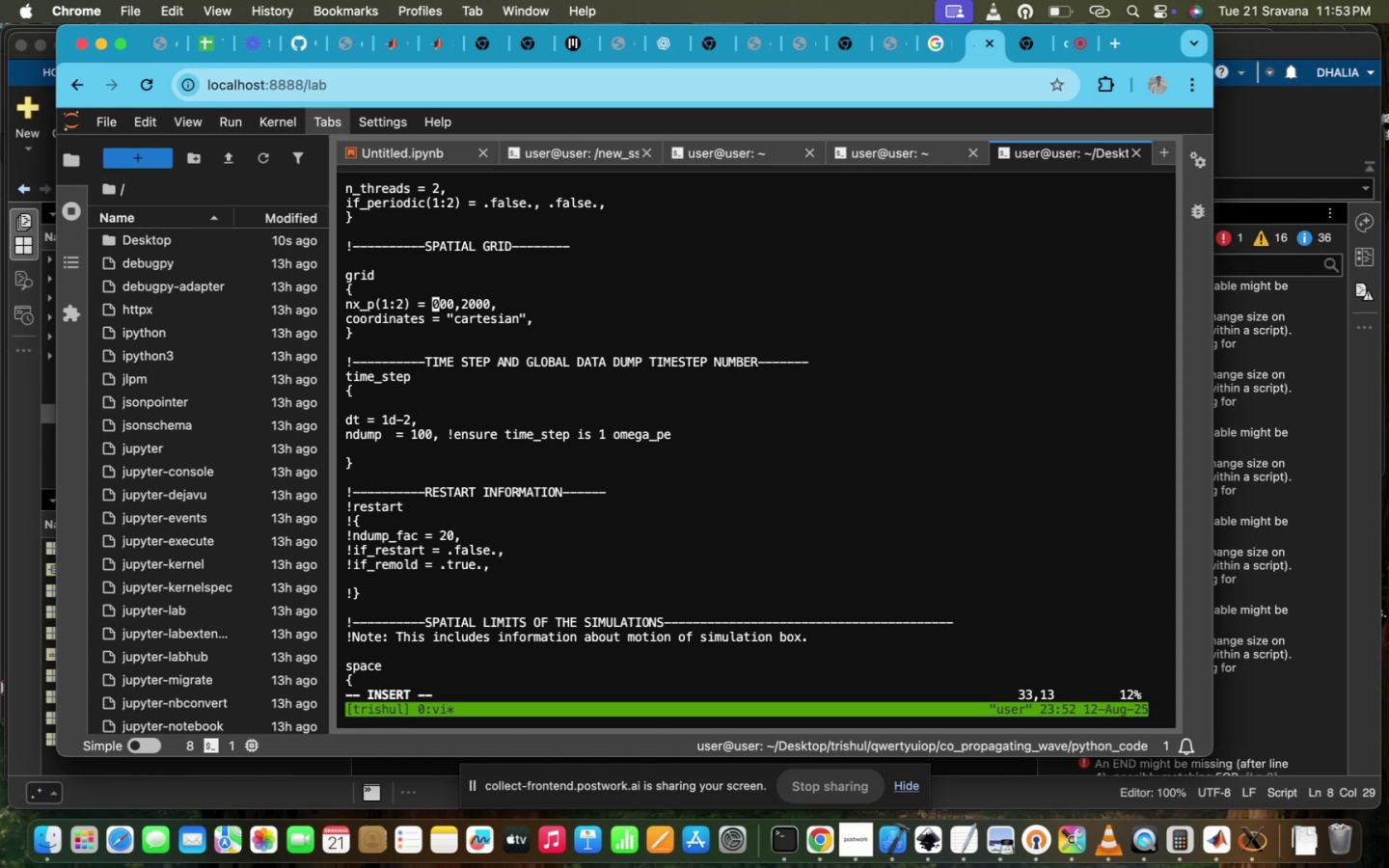 
key(4)
 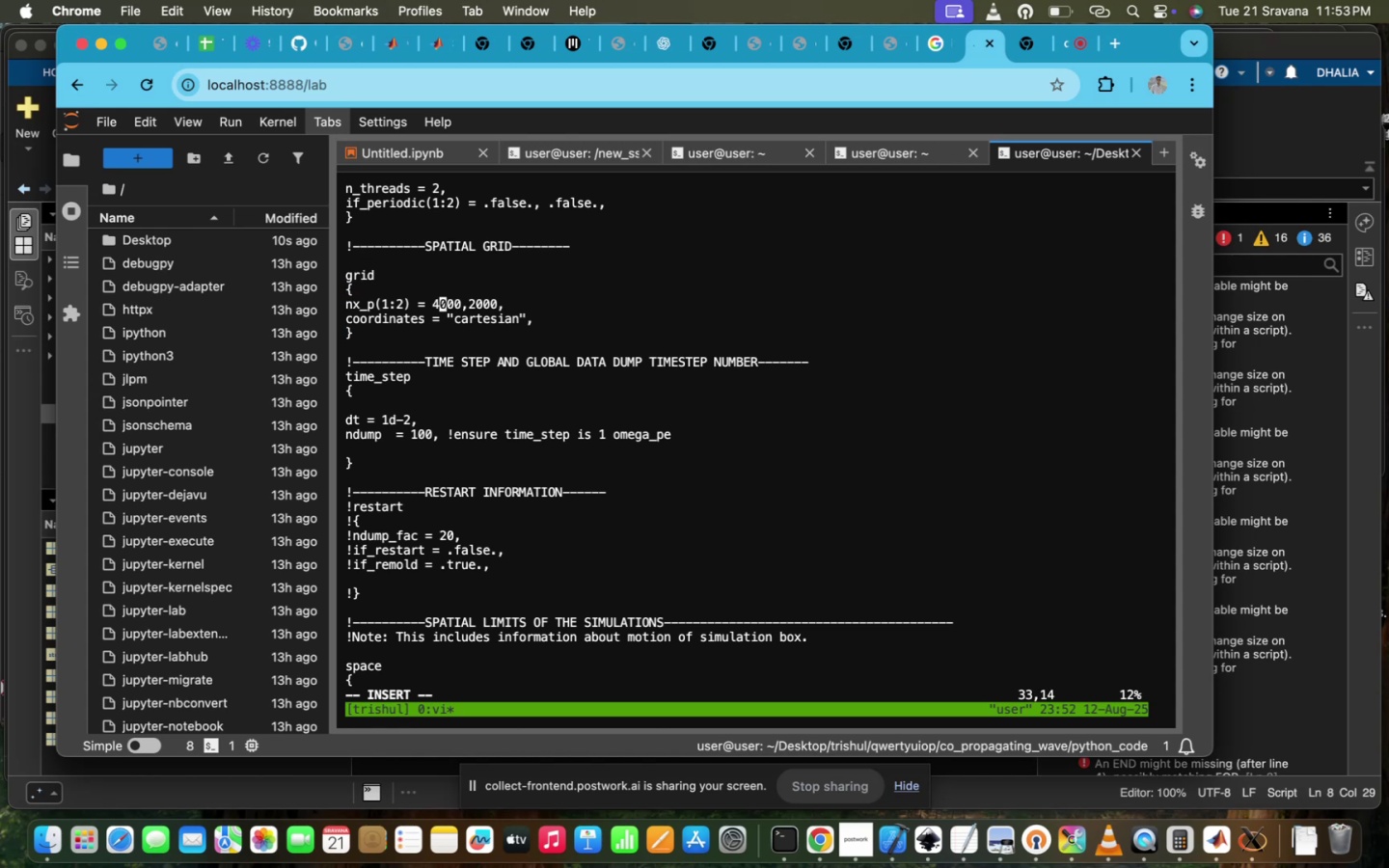 
key(ArrowRight)
 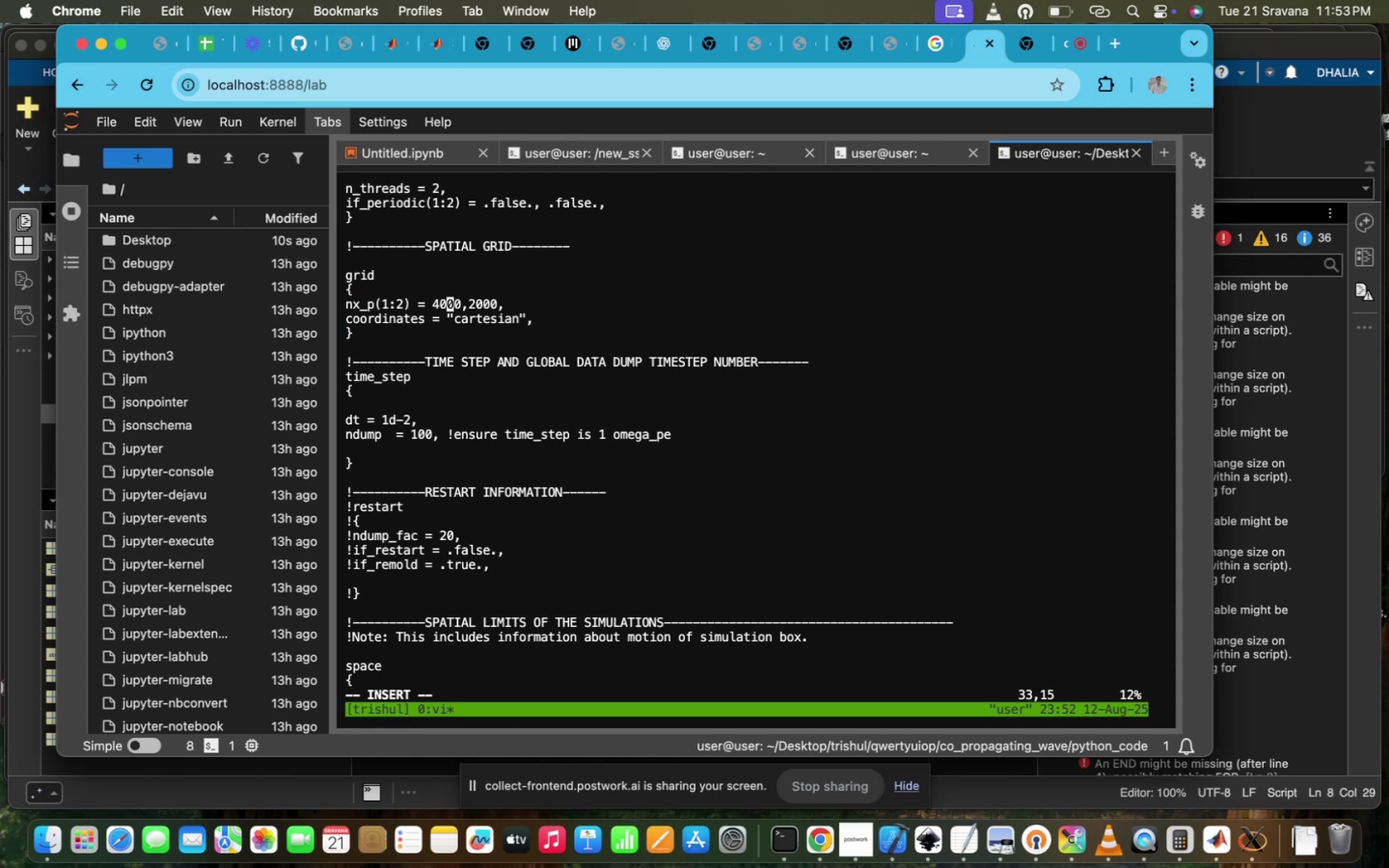 
hold_key(key=ArrowRight, duration=0.92)
 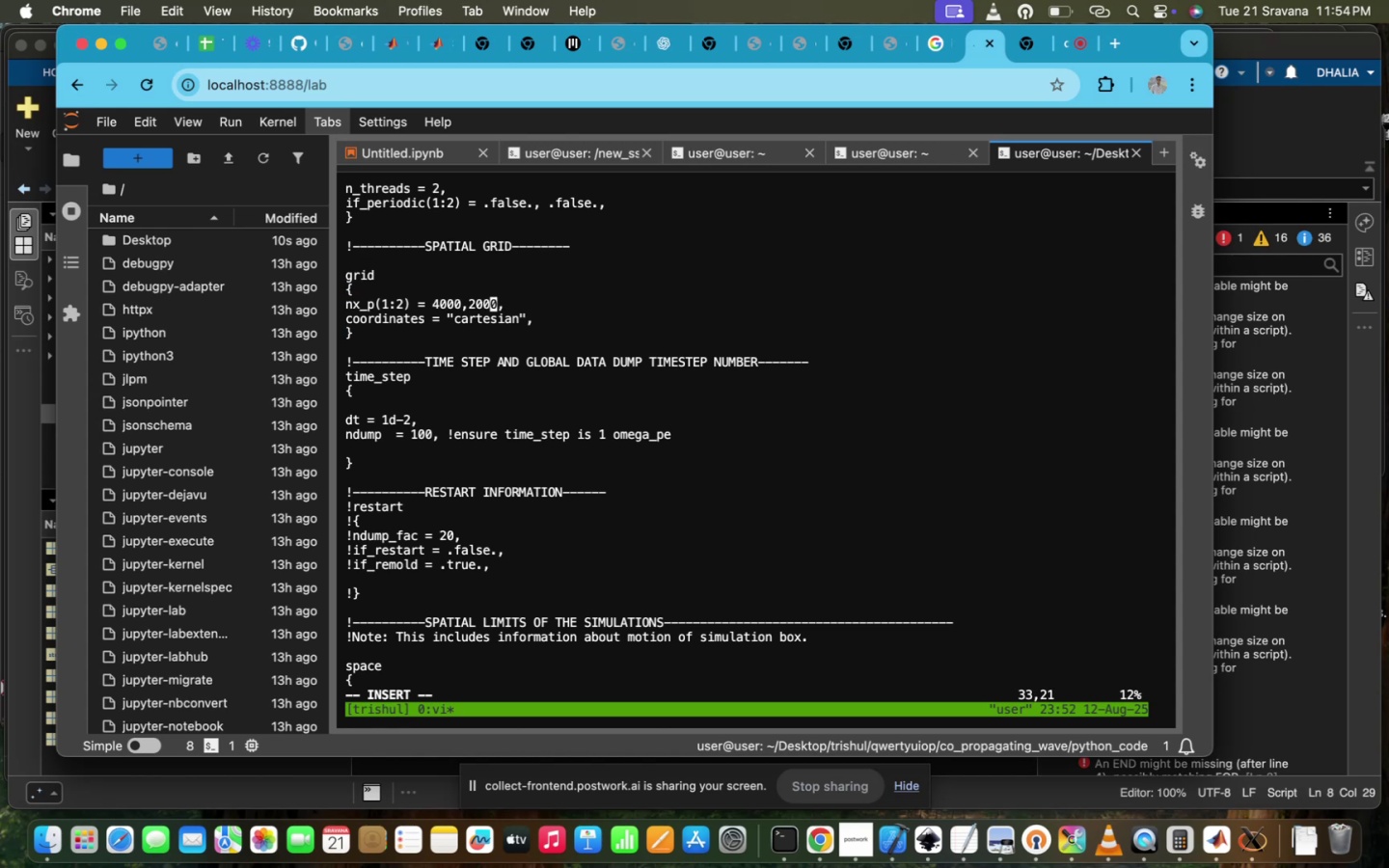 
key(ArrowLeft)
 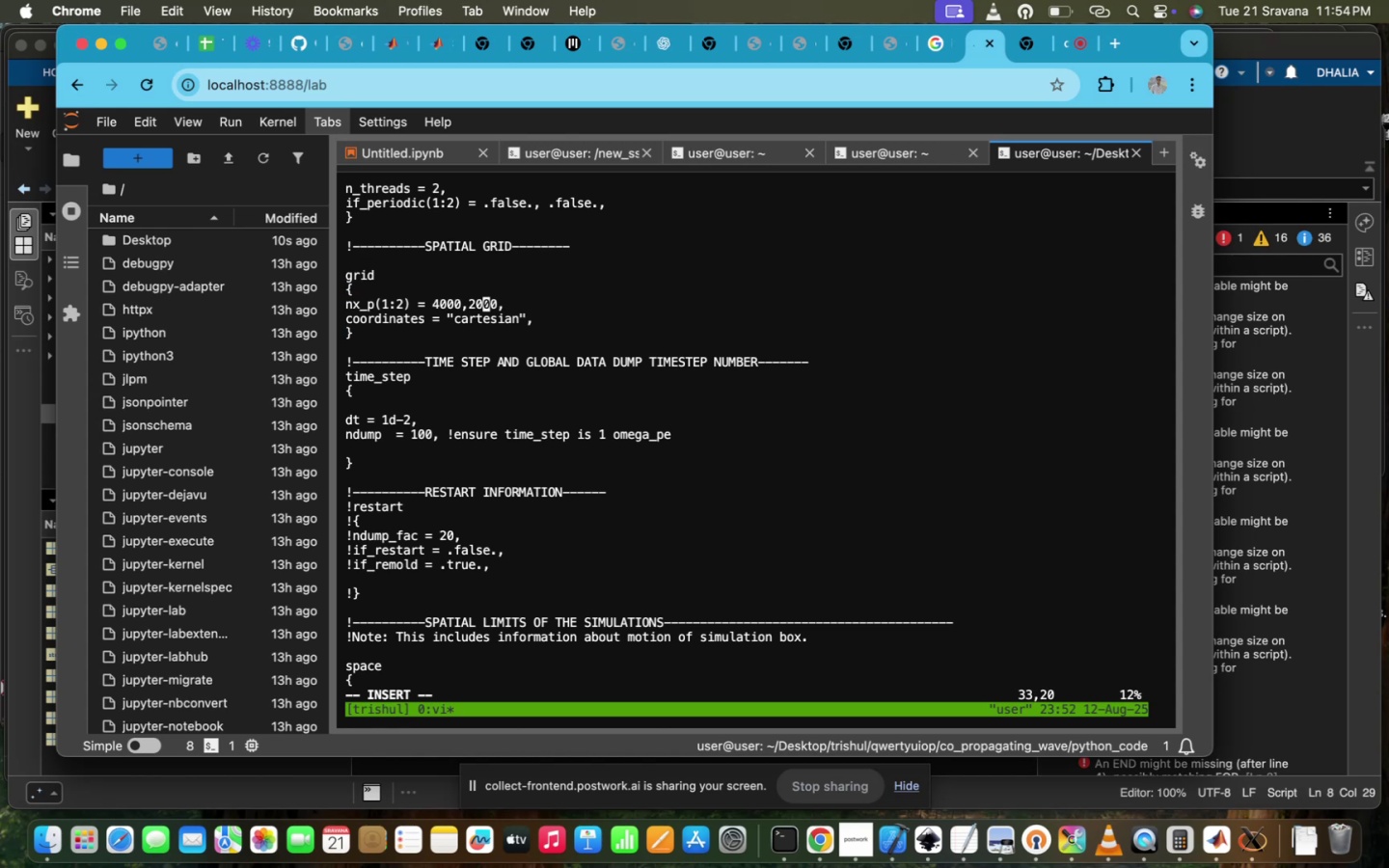 
key(Backspace)
 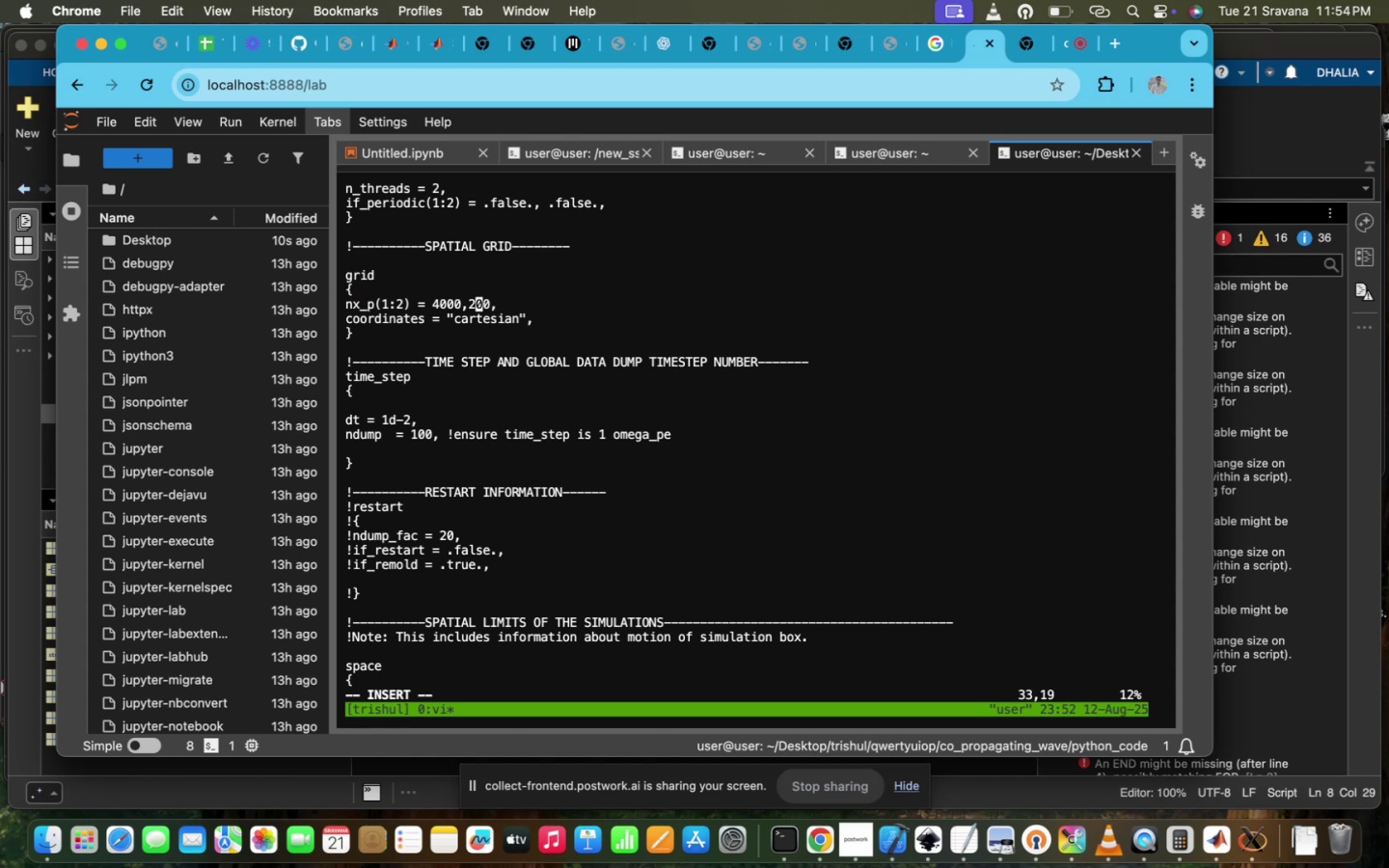 
key(Backspace)
 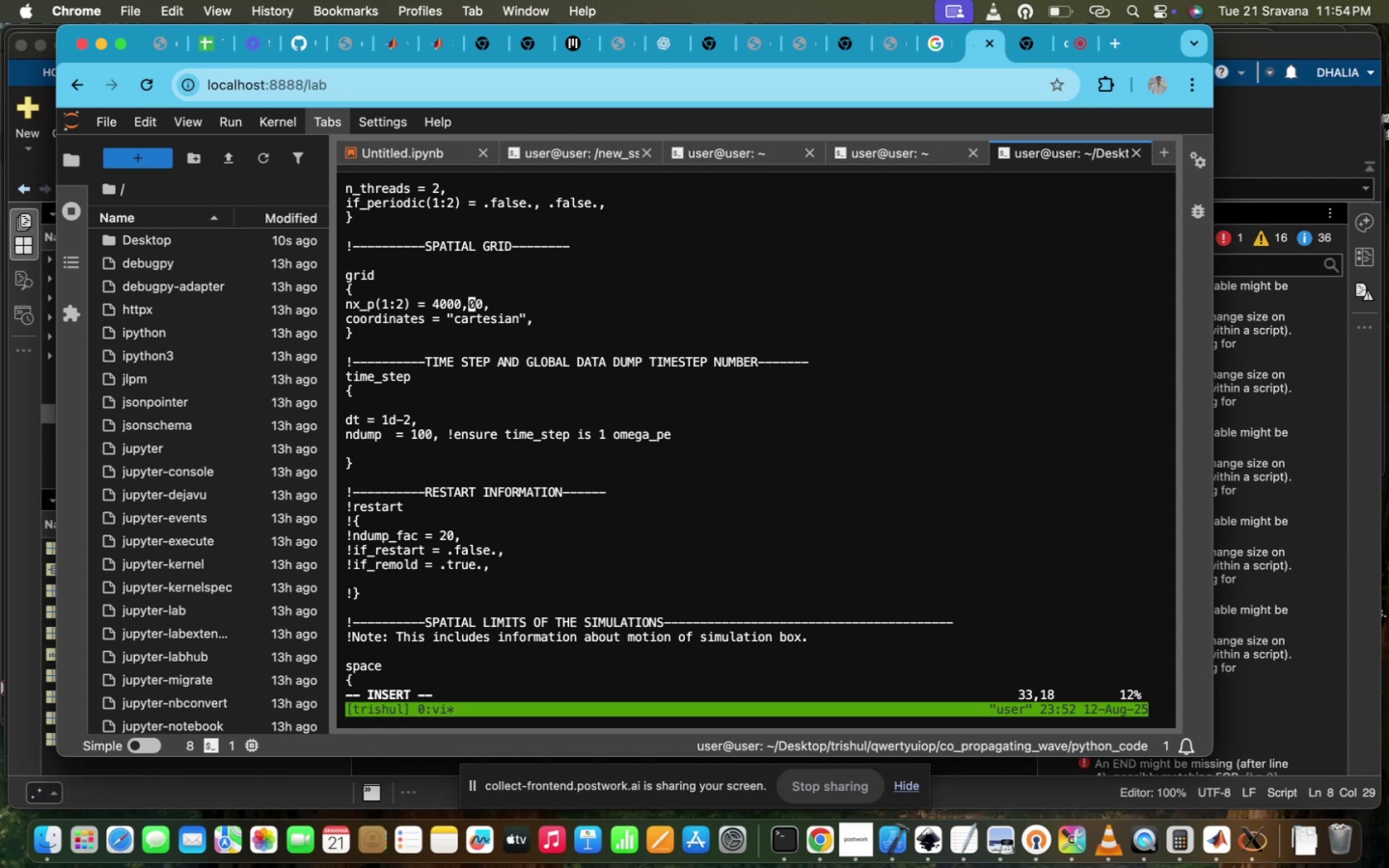 
hold_key(key=4, duration=0.47)
 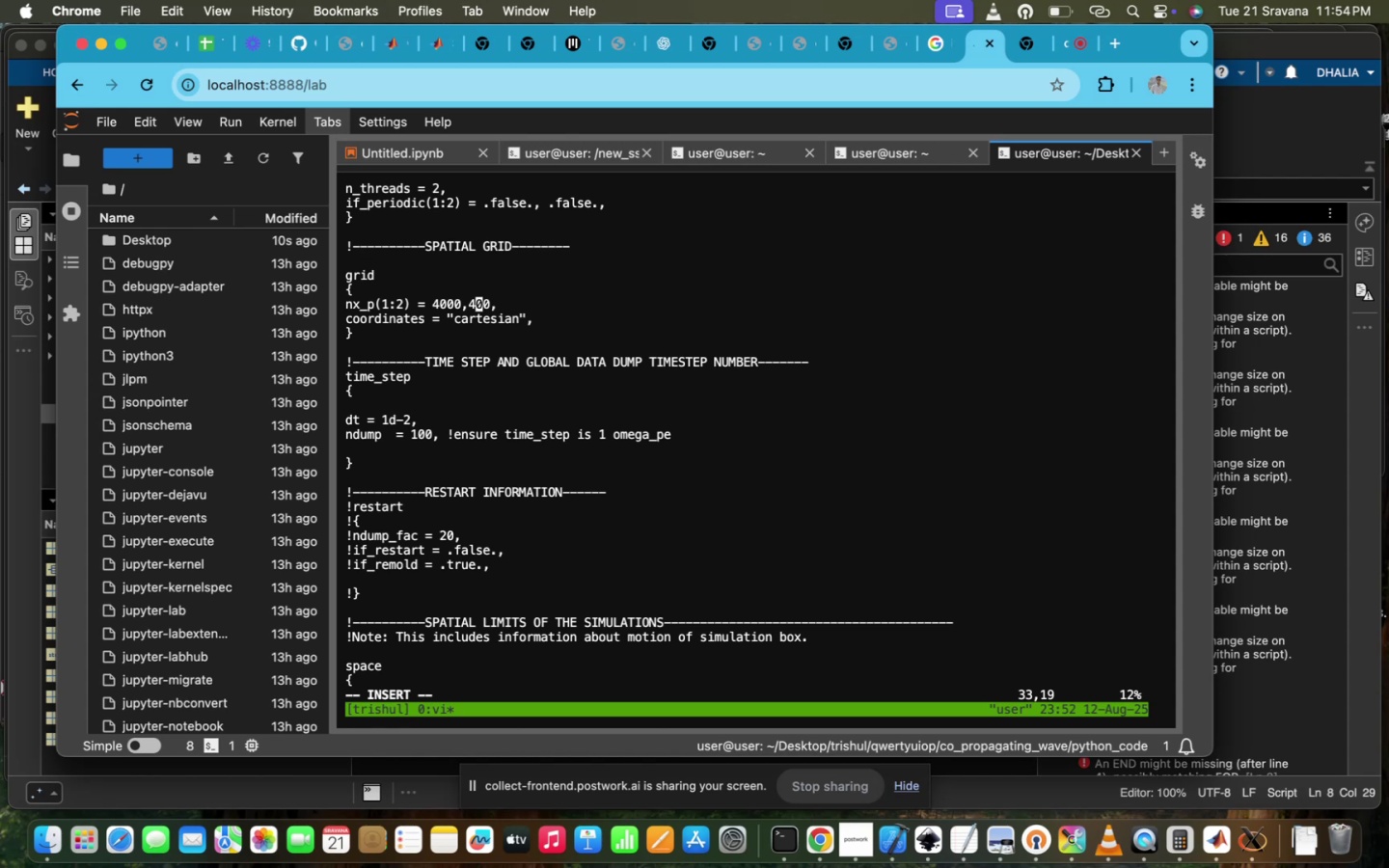 
type(\\)
key(Backspace)
key(Backspace)
key(Backspace)
type(10)
 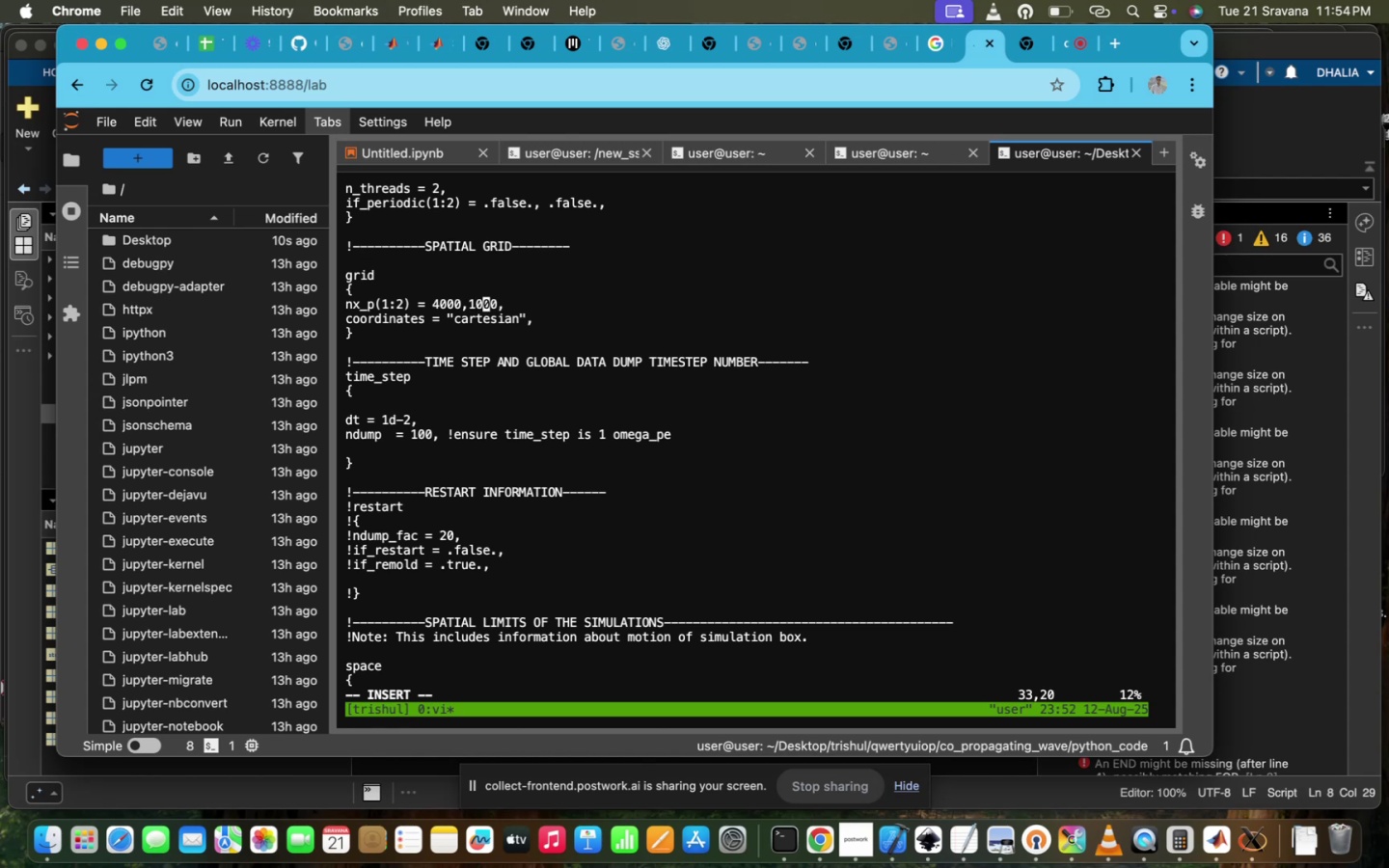 
key(ArrowLeft)
 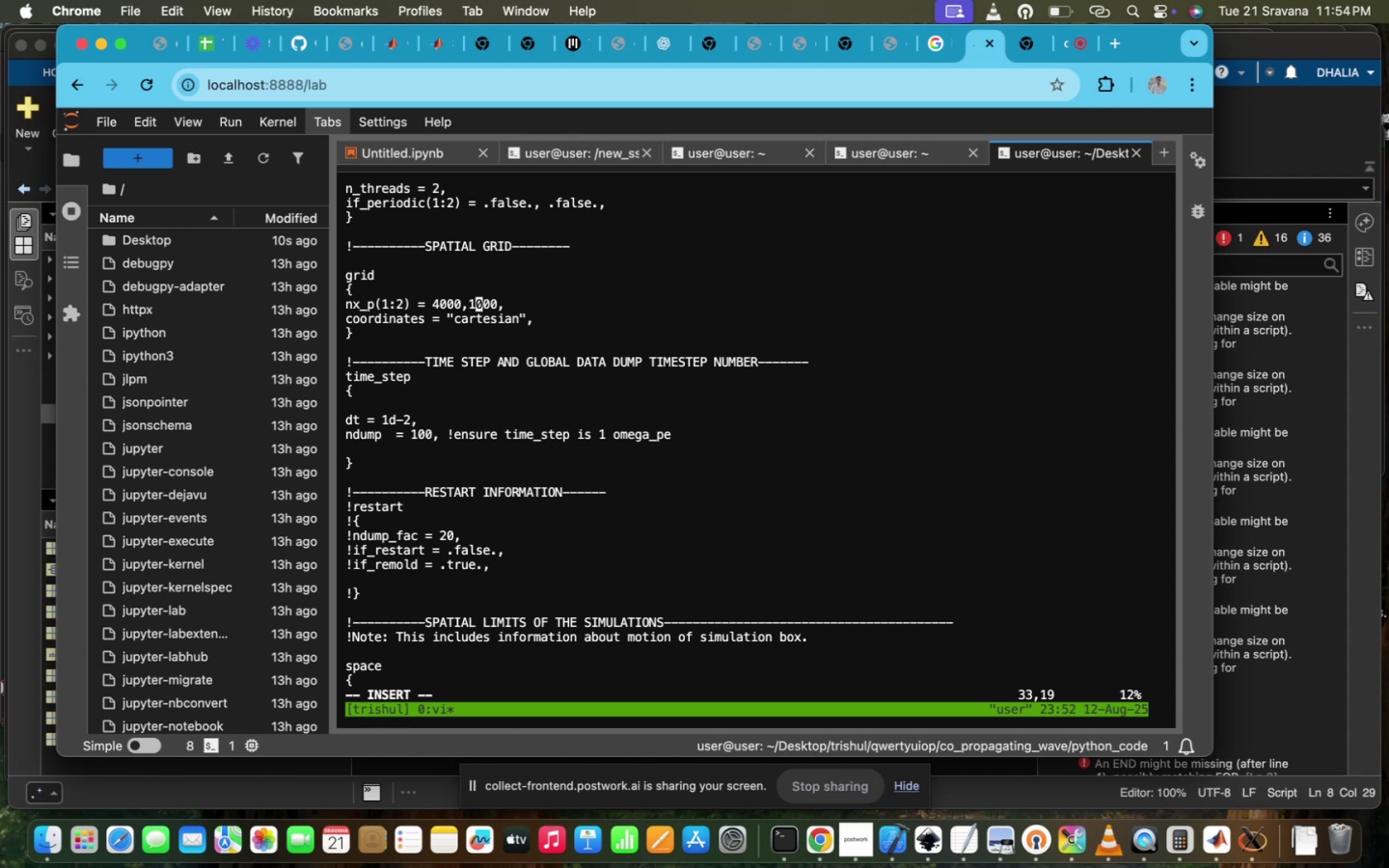 
key(ArrowLeft)
 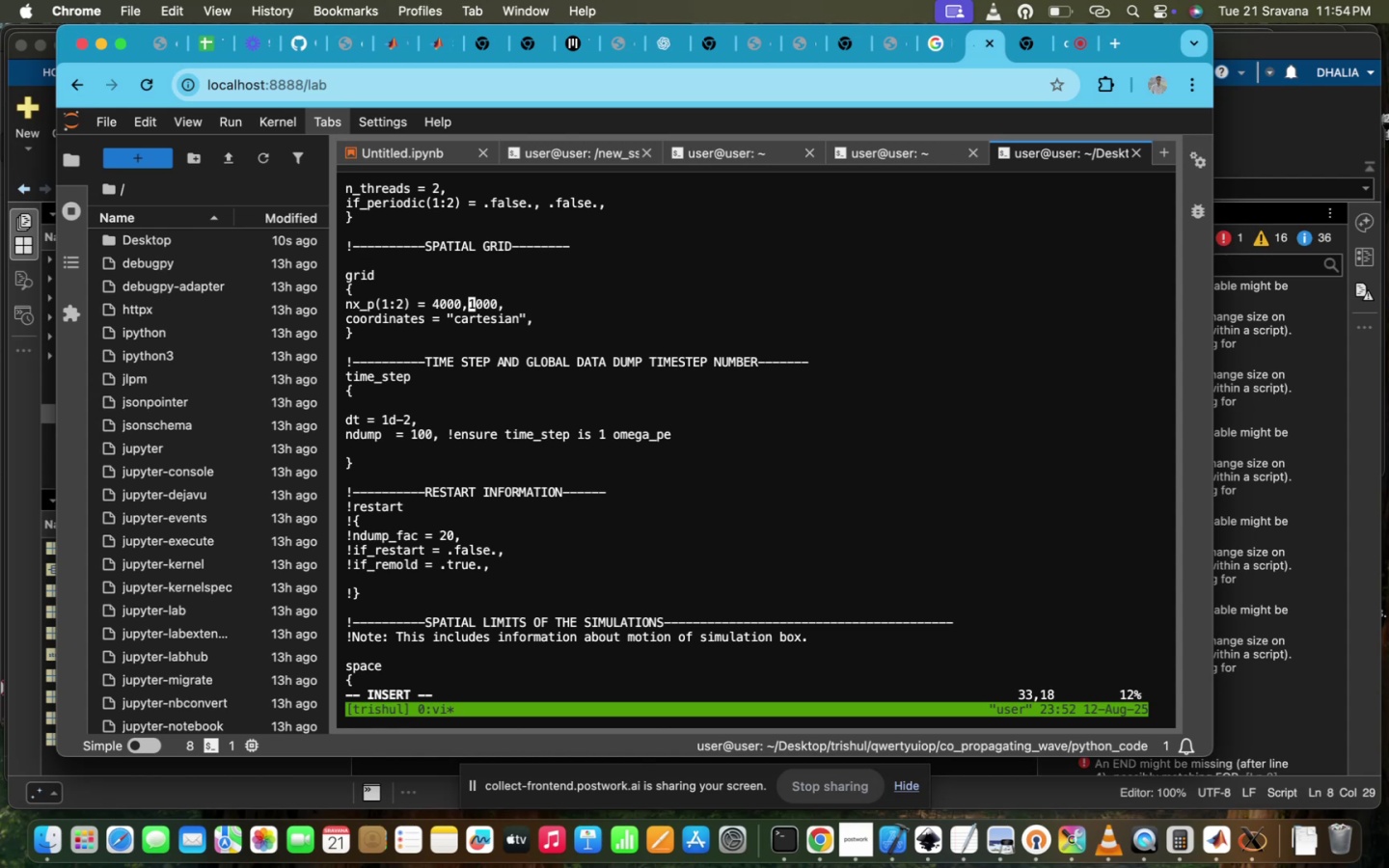 
key(ArrowLeft)
 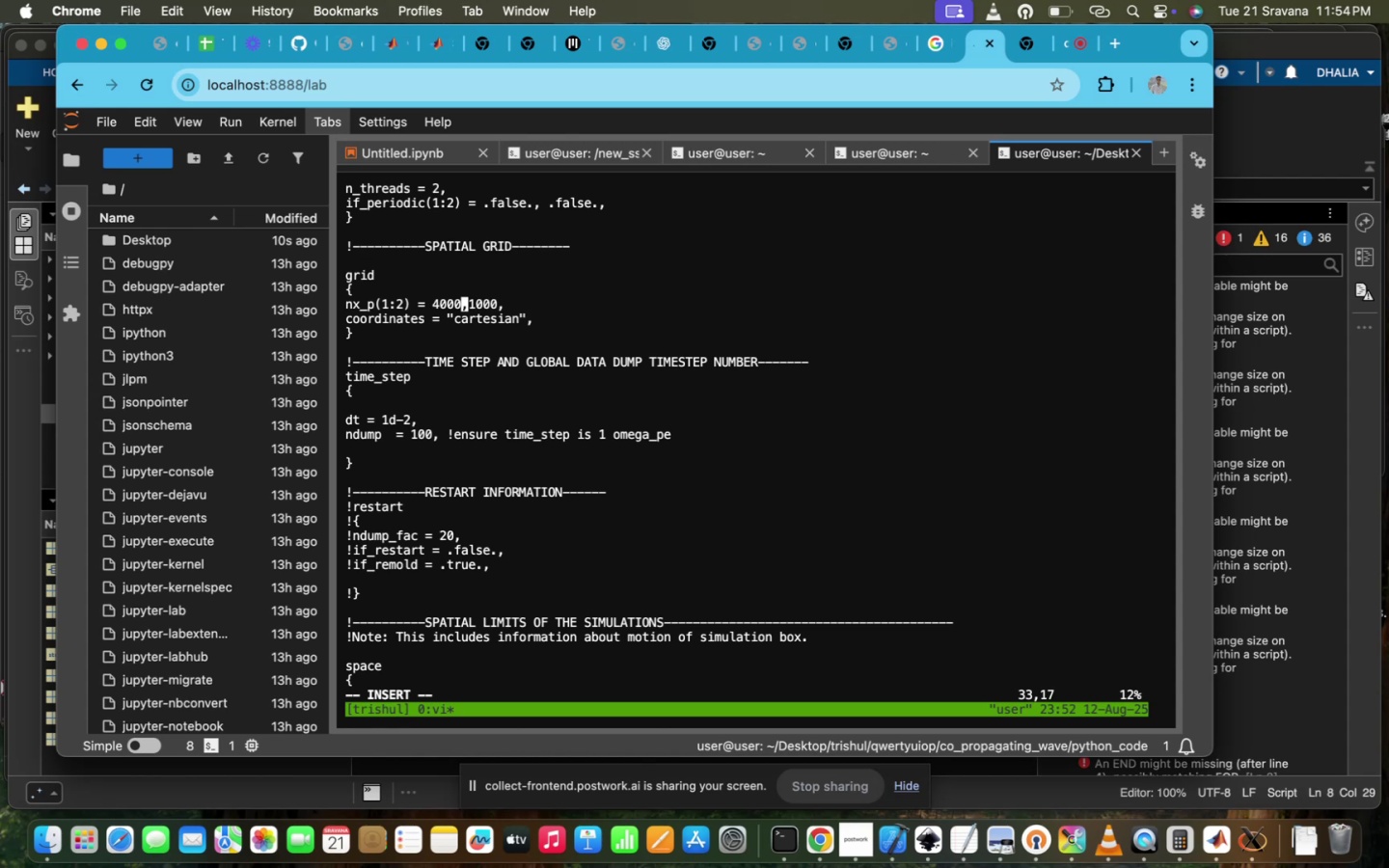 
key(Backspace)
 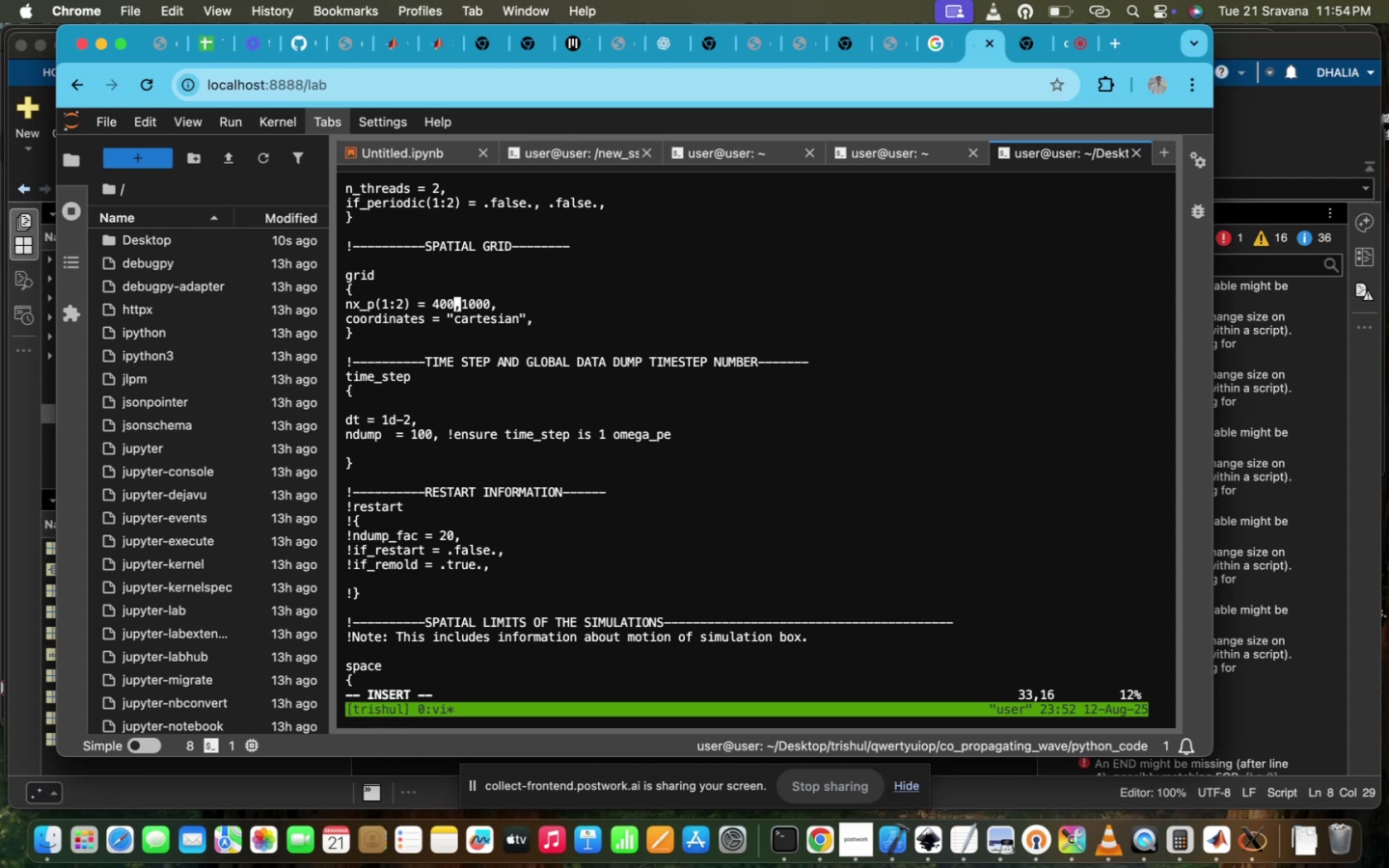 
hold_key(key=ArrowRight, duration=0.9)
 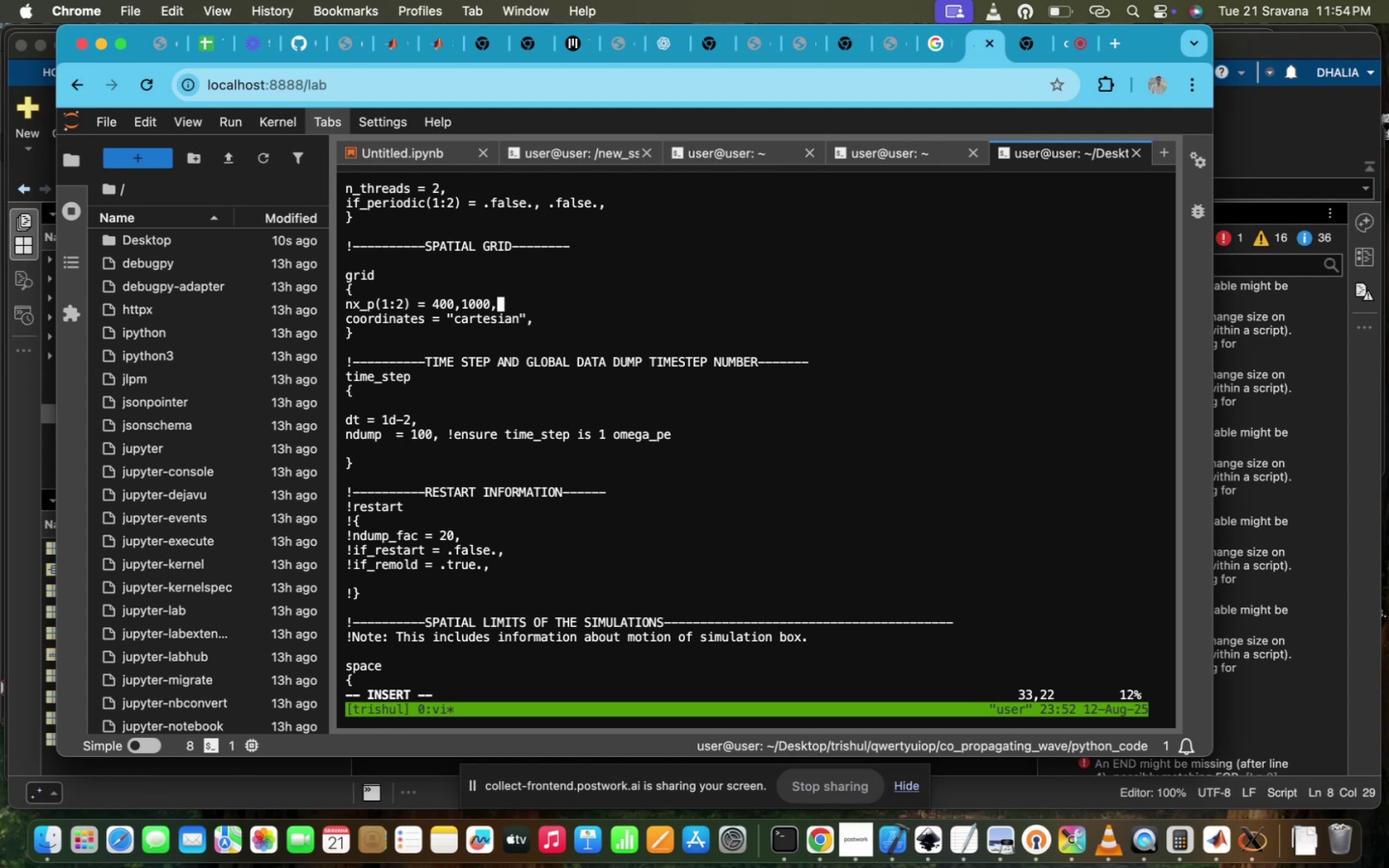 
key(ArrowLeft)
 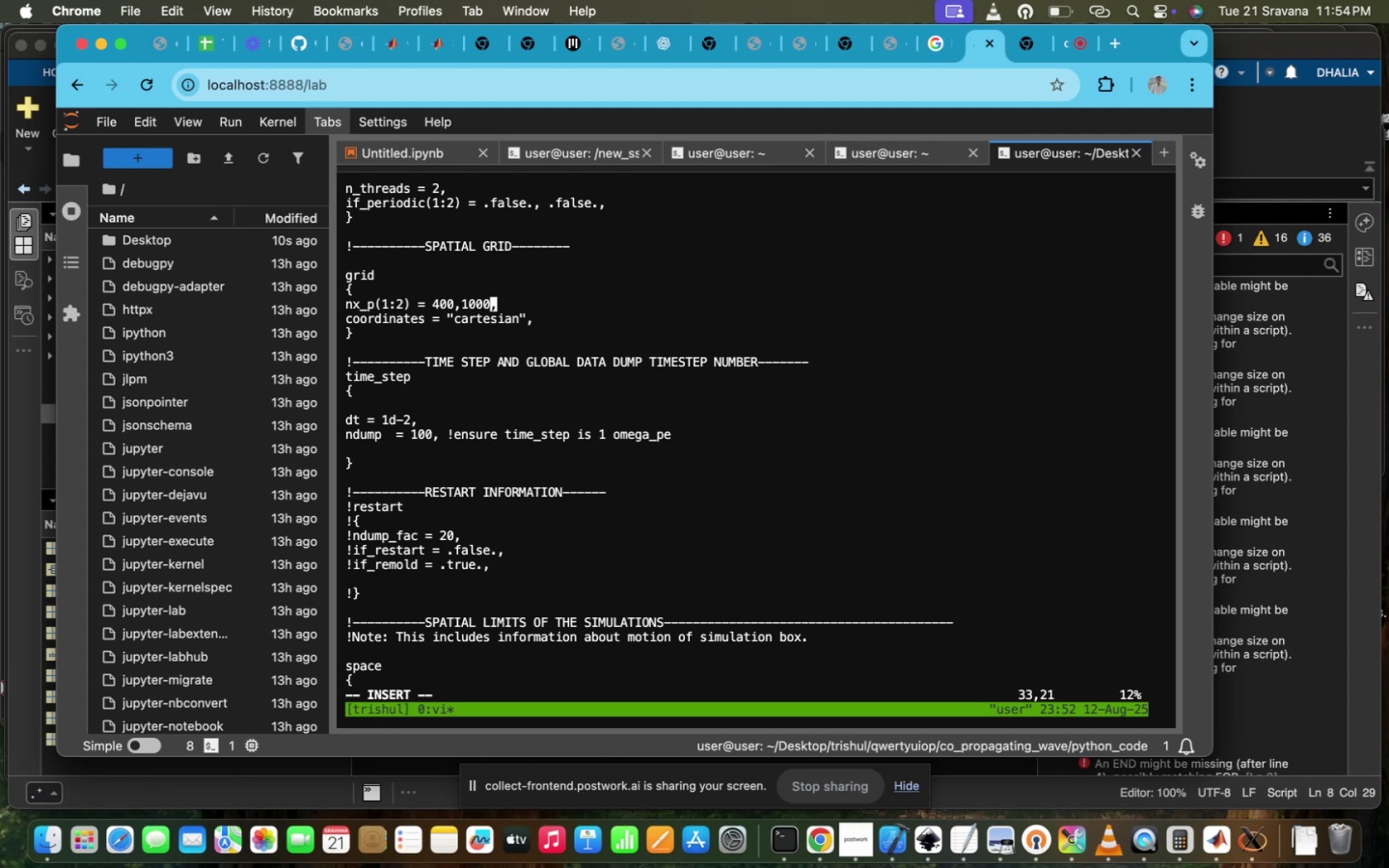 
scroll: coordinate [934, 577], scroll_direction: down, amount: 8.0
 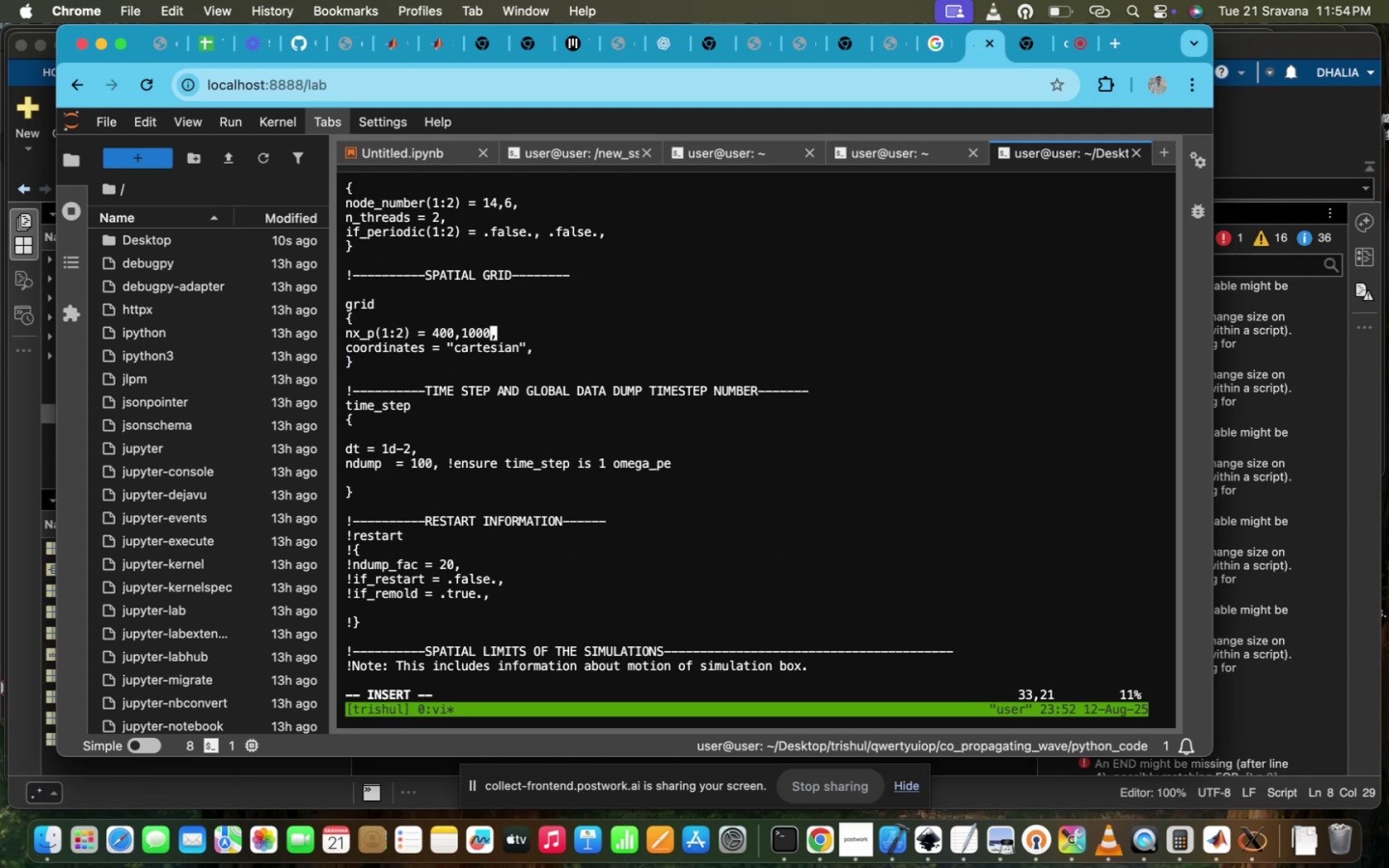 
hold_key(key=ArrowLeft, duration=1.0)
 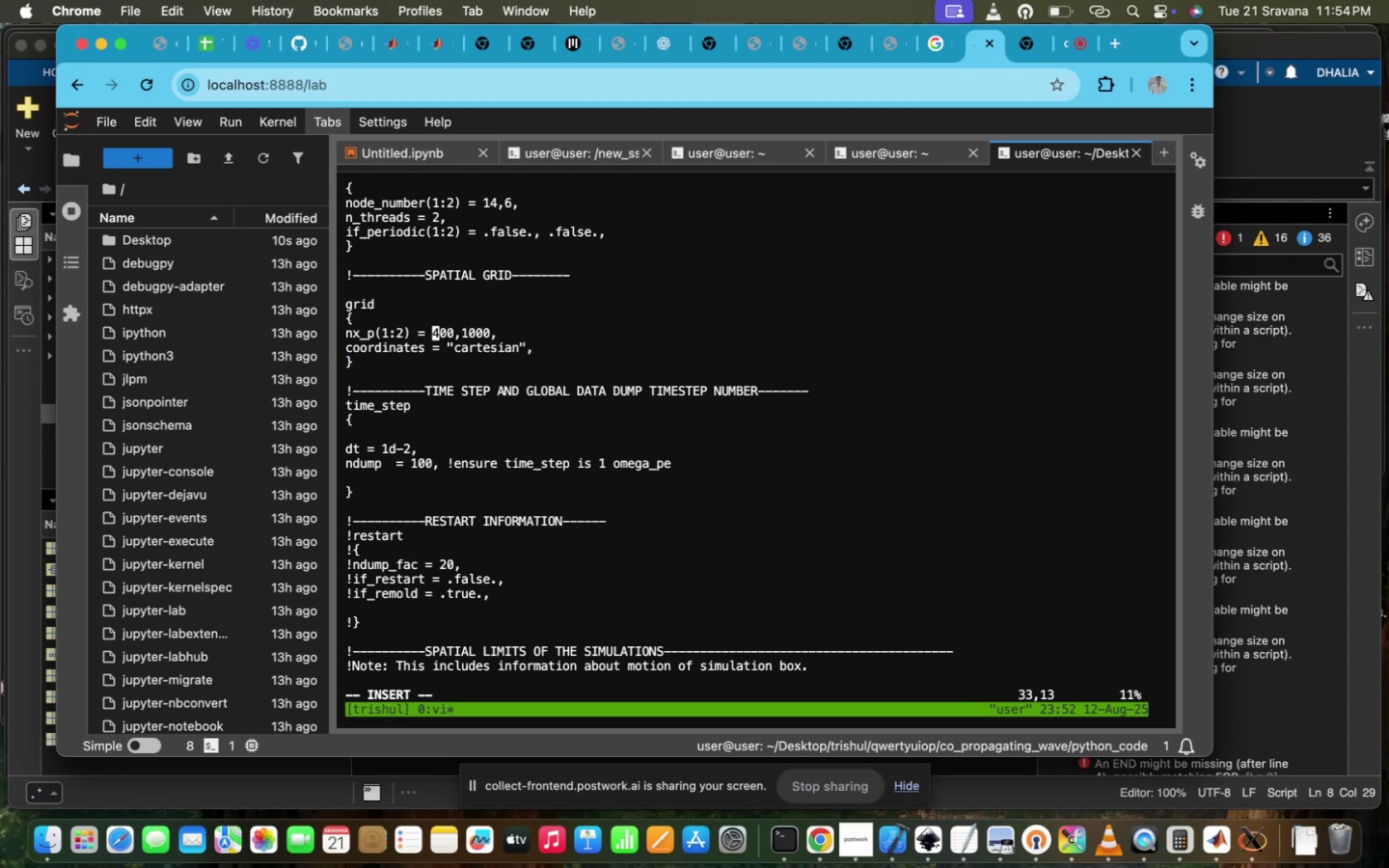 
key(ArrowRight)
 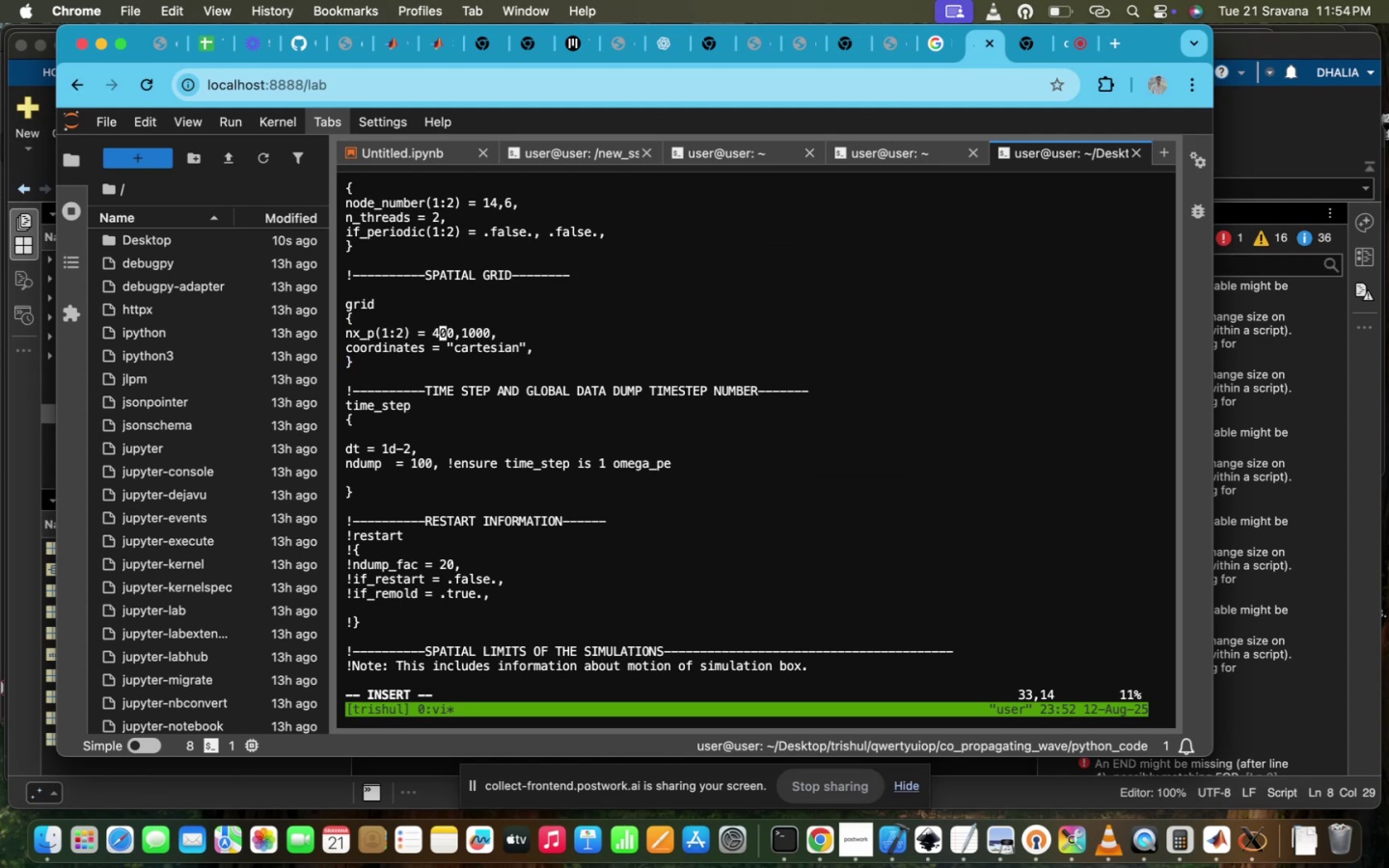 
key(Backspace)
type(16)
 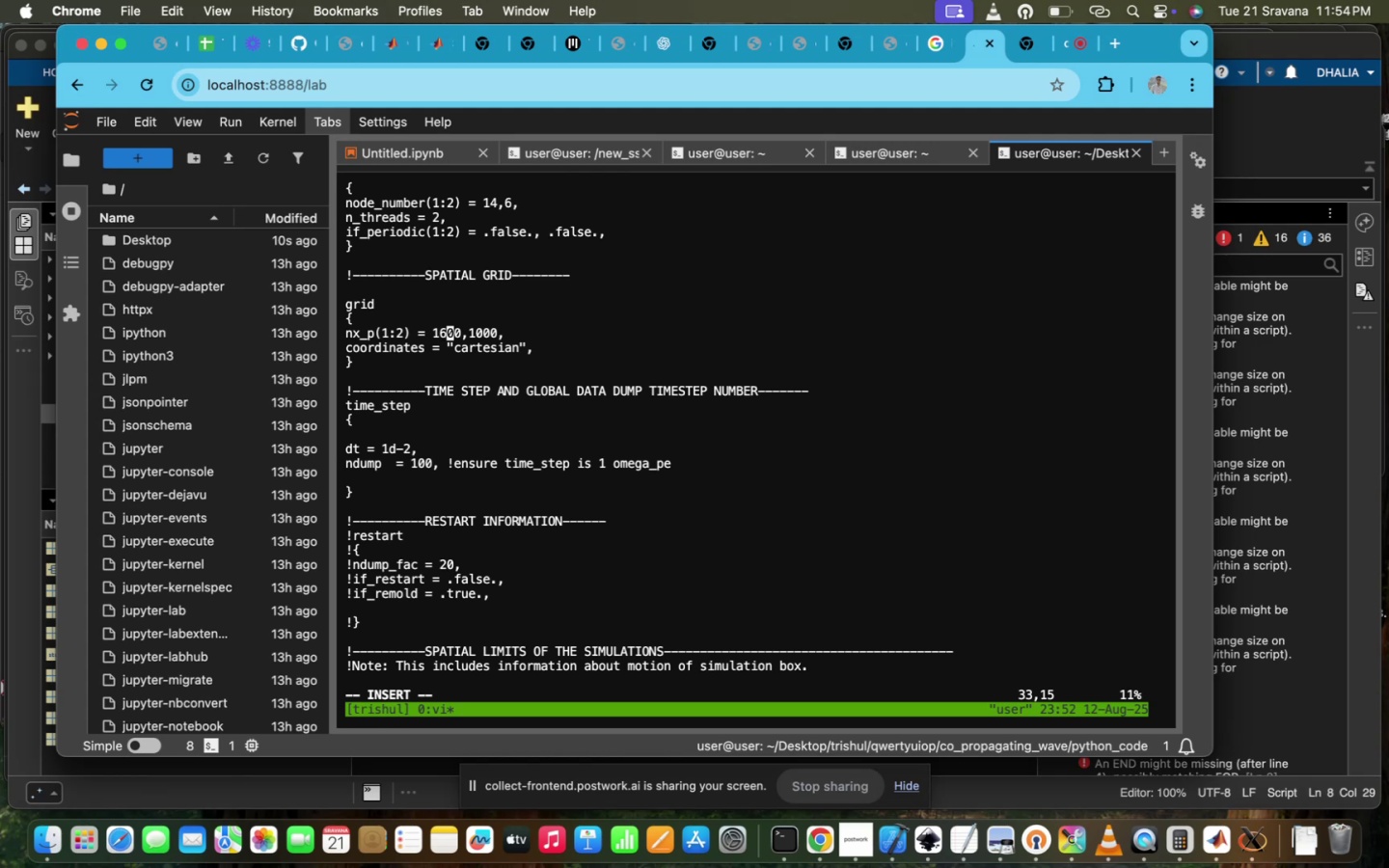 
hold_key(key=ArrowRight, duration=0.85)
 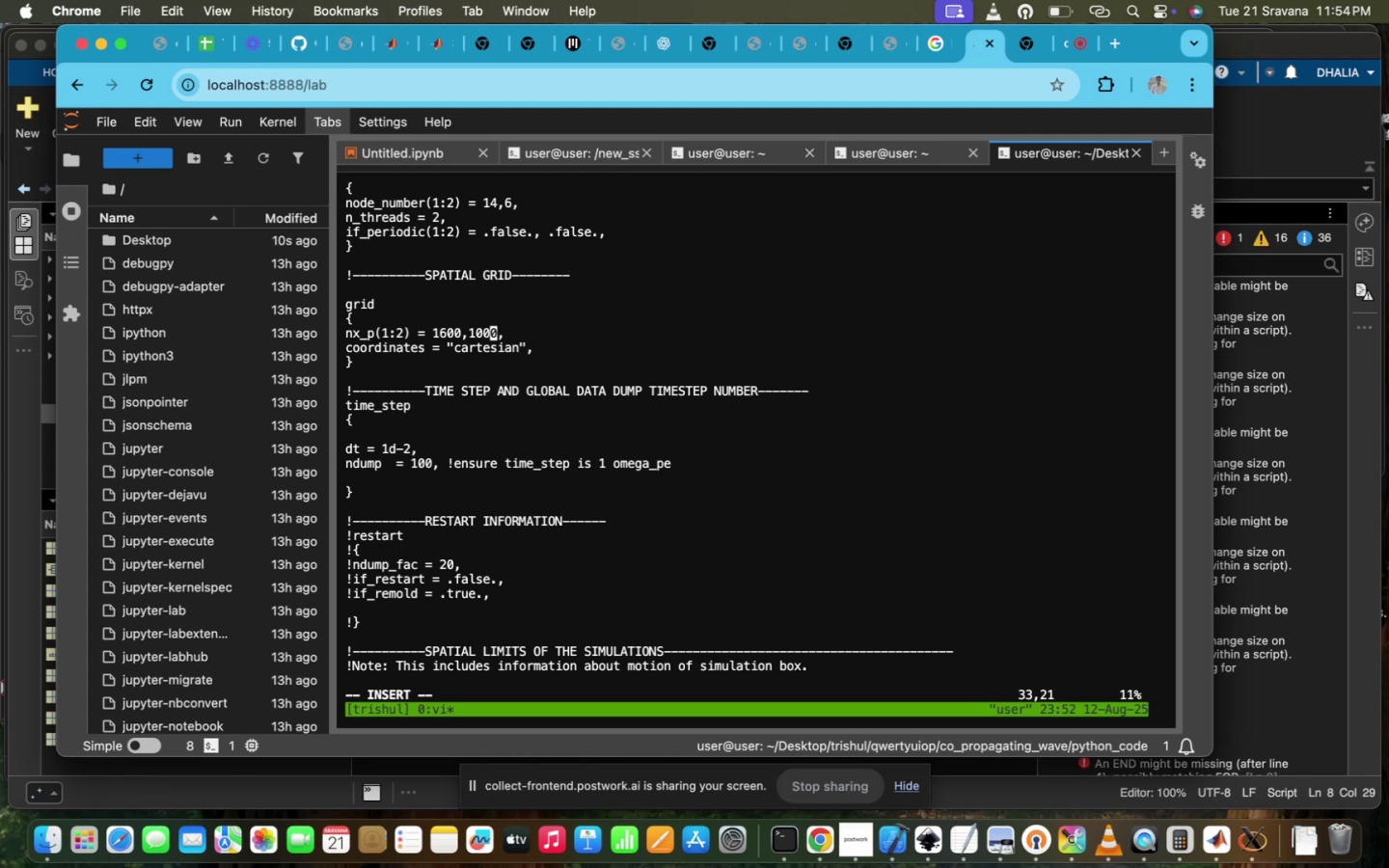 
scroll: coordinate [934, 577], scroll_direction: up, amount: 17.0
 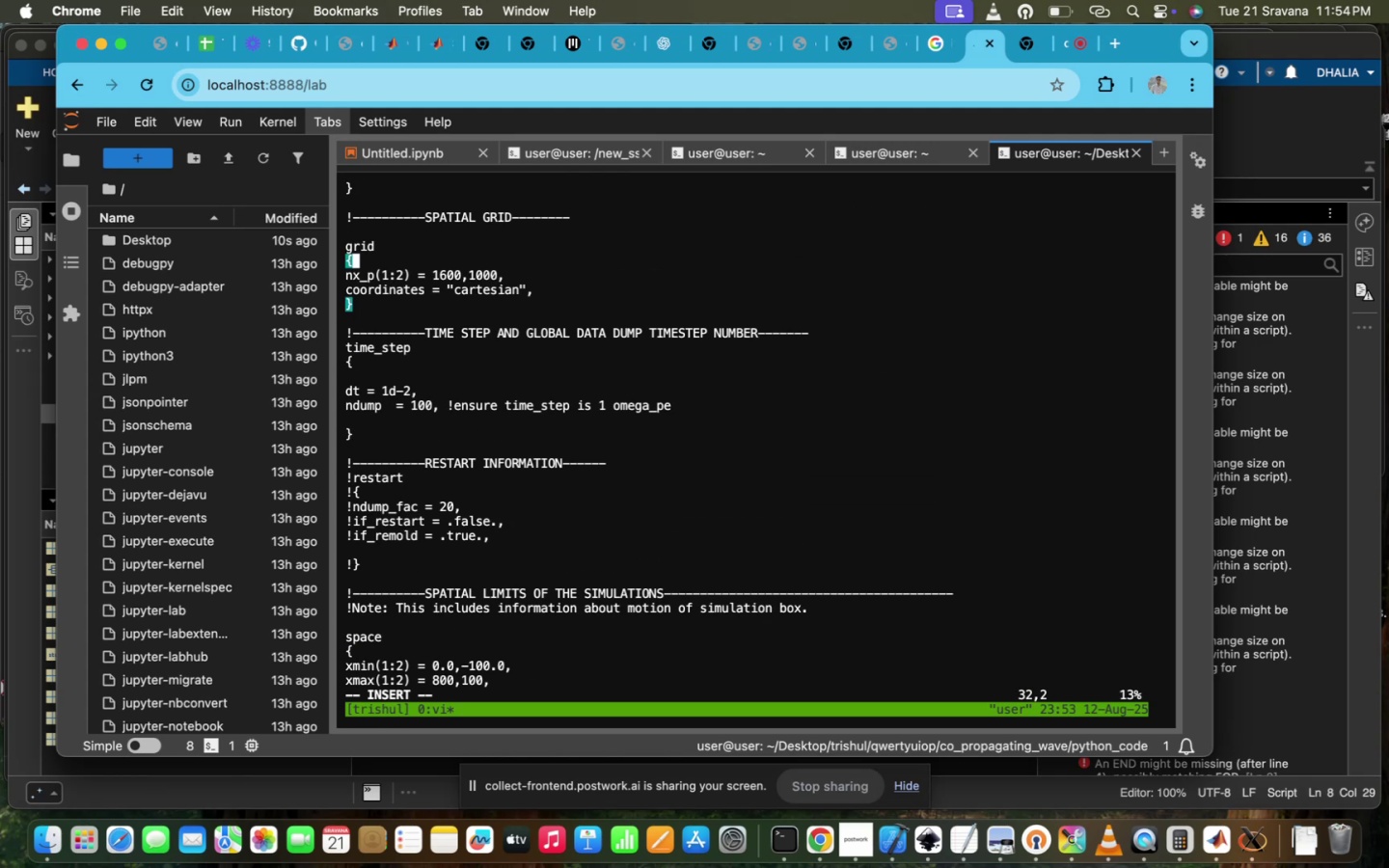 
scroll: coordinate [934, 577], scroll_direction: down, amount: 2.0
 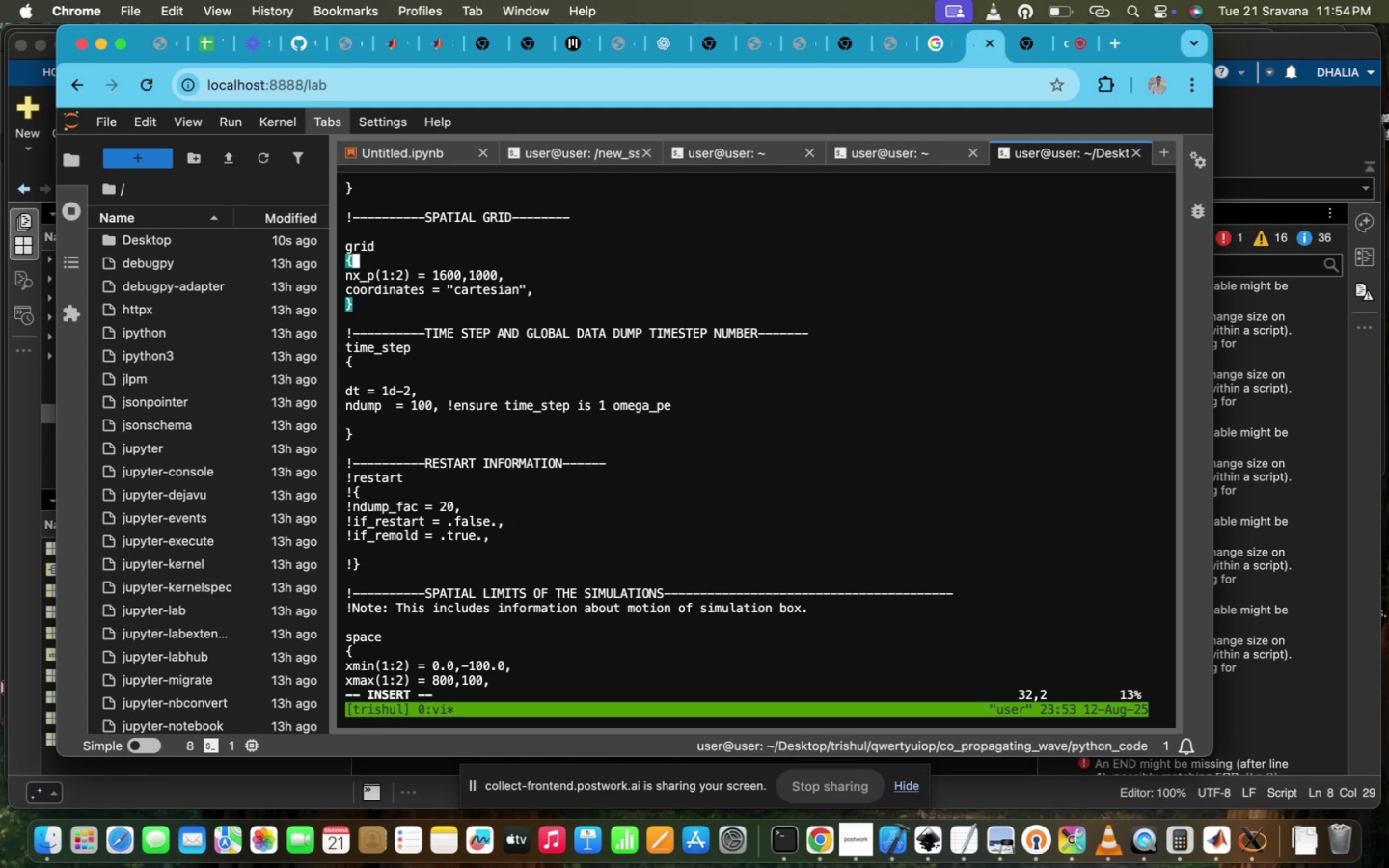 
key(ArrowUp)
 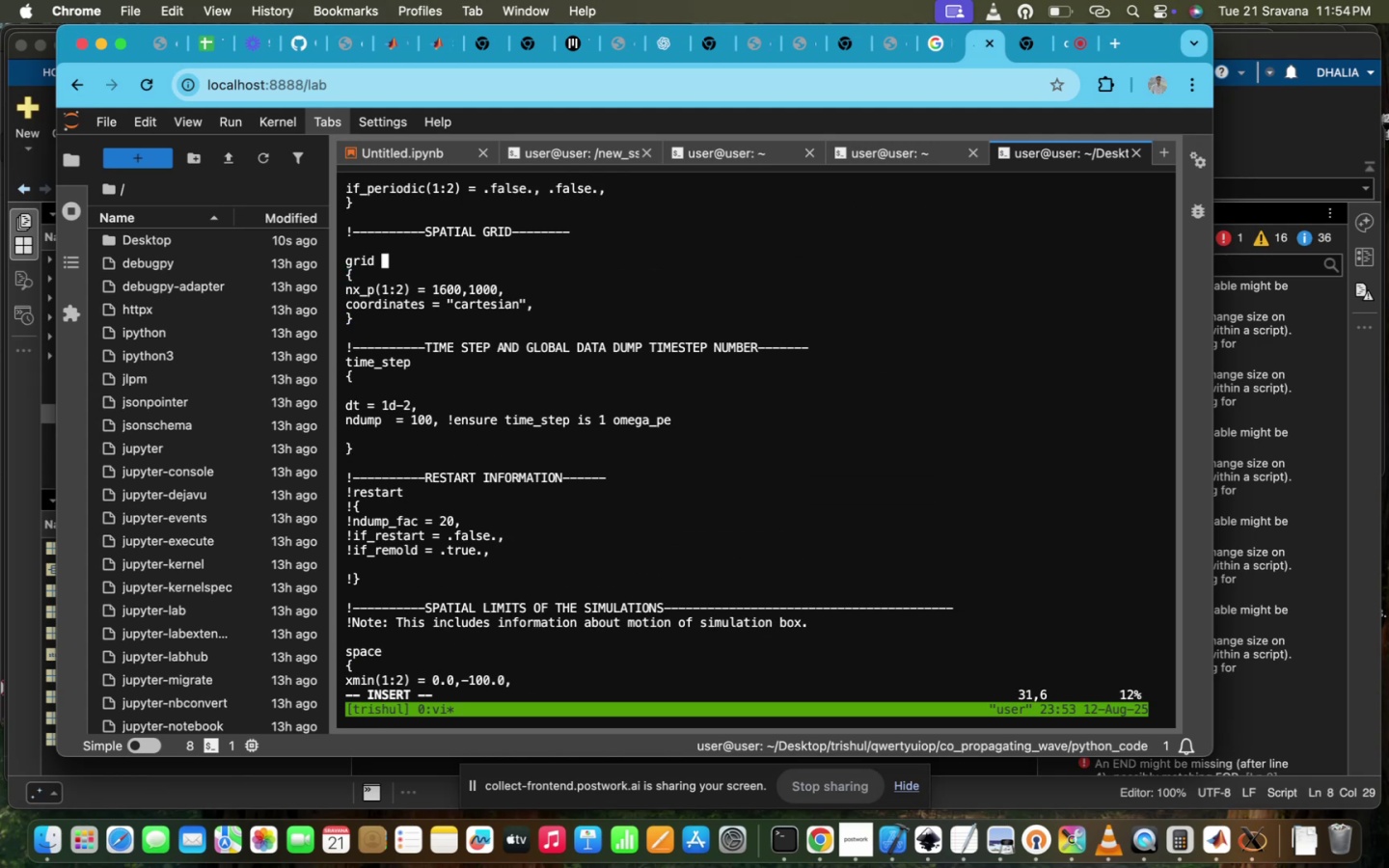 
key(ArrowDown)
 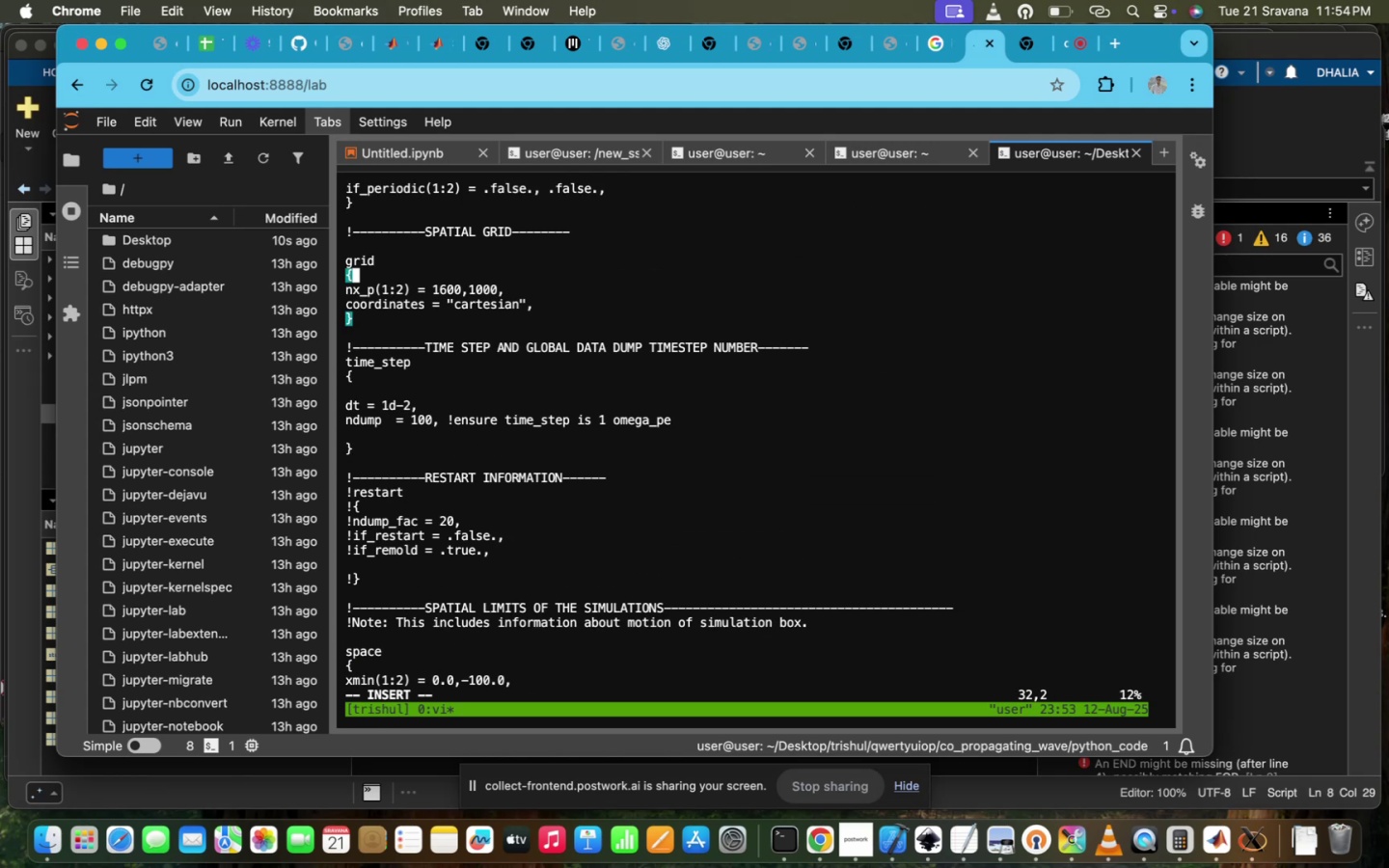 
hold_key(key=ArrowRight, duration=0.47)
 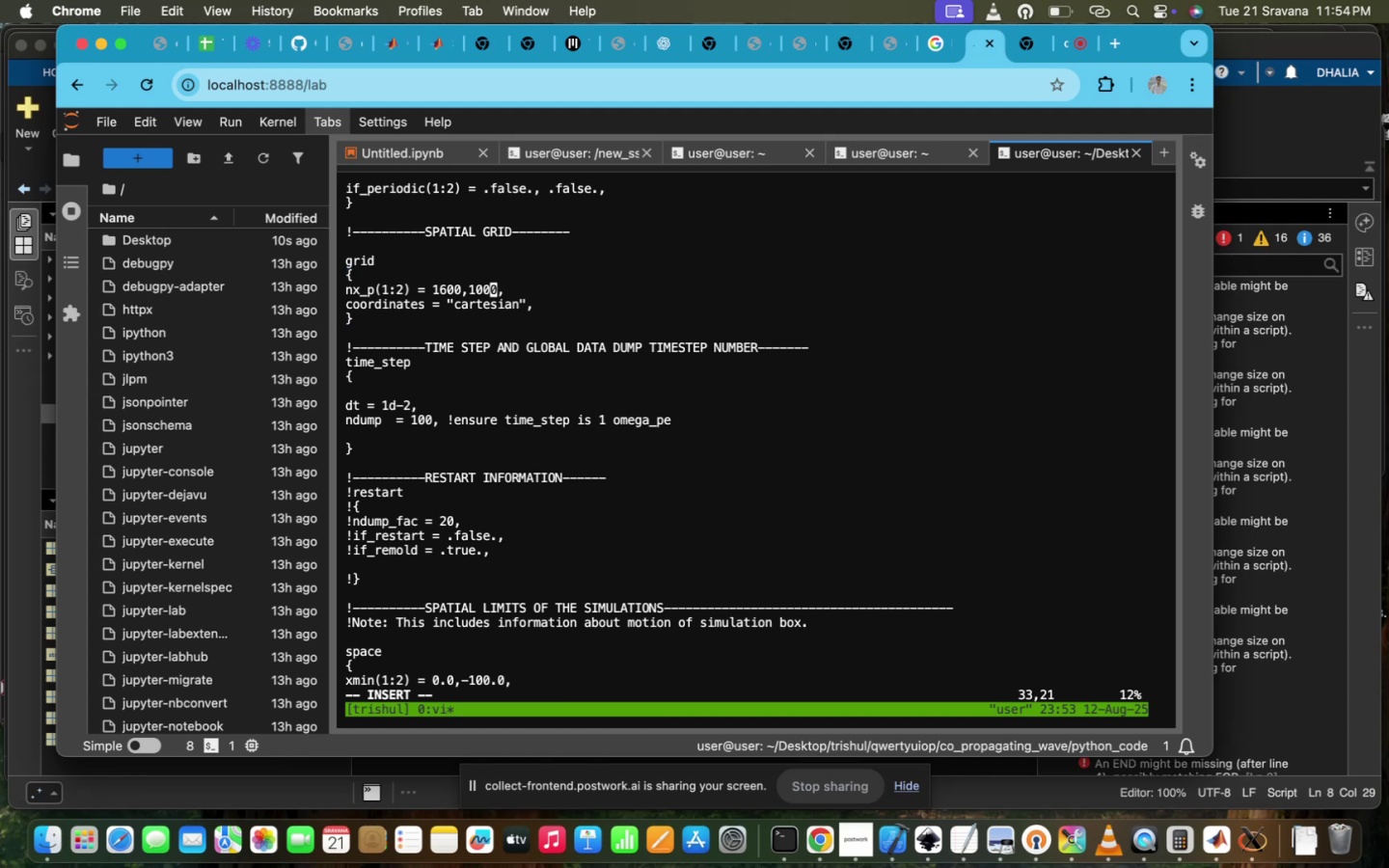 
key(ArrowDown)
 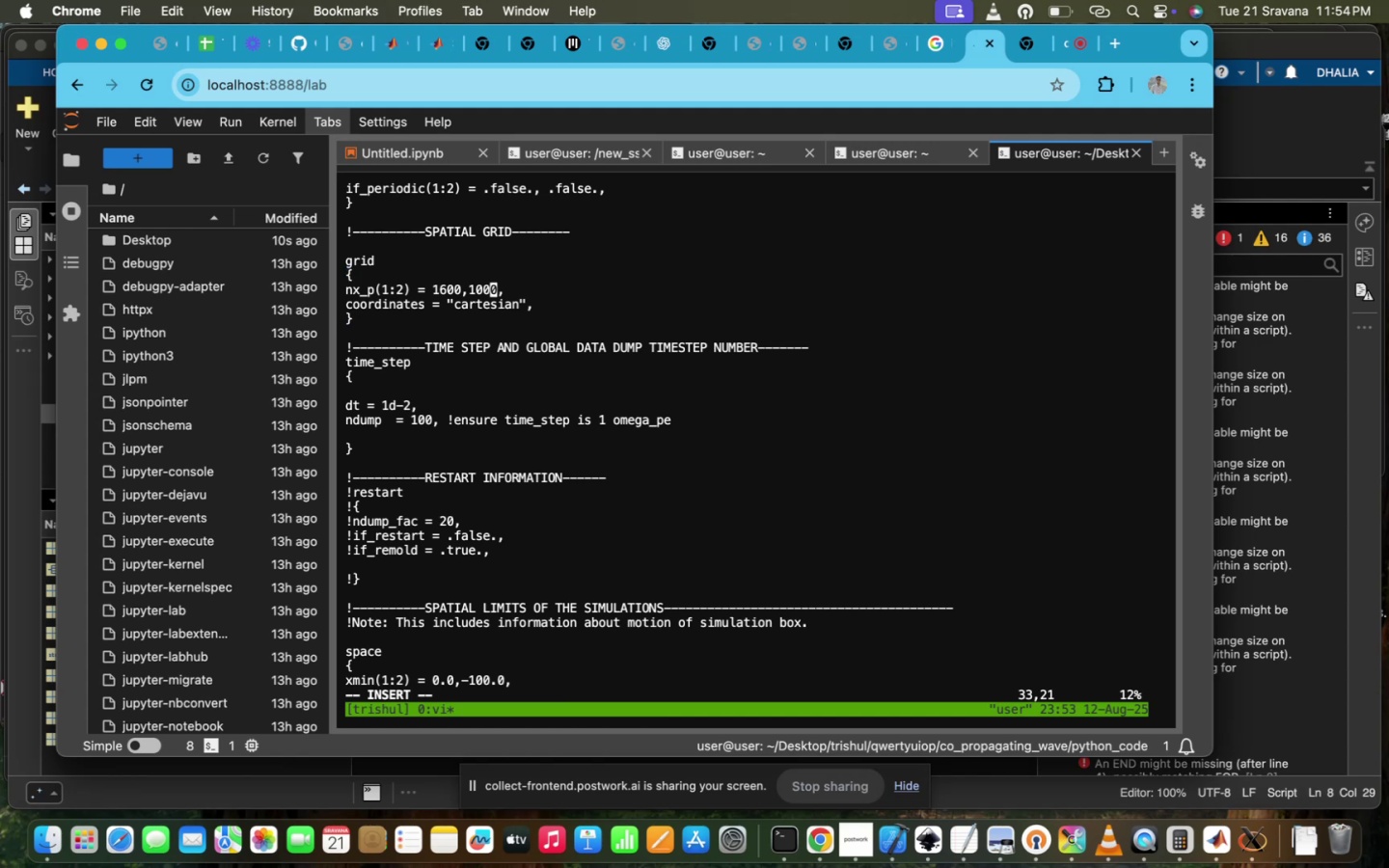 
key(ArrowRight)
 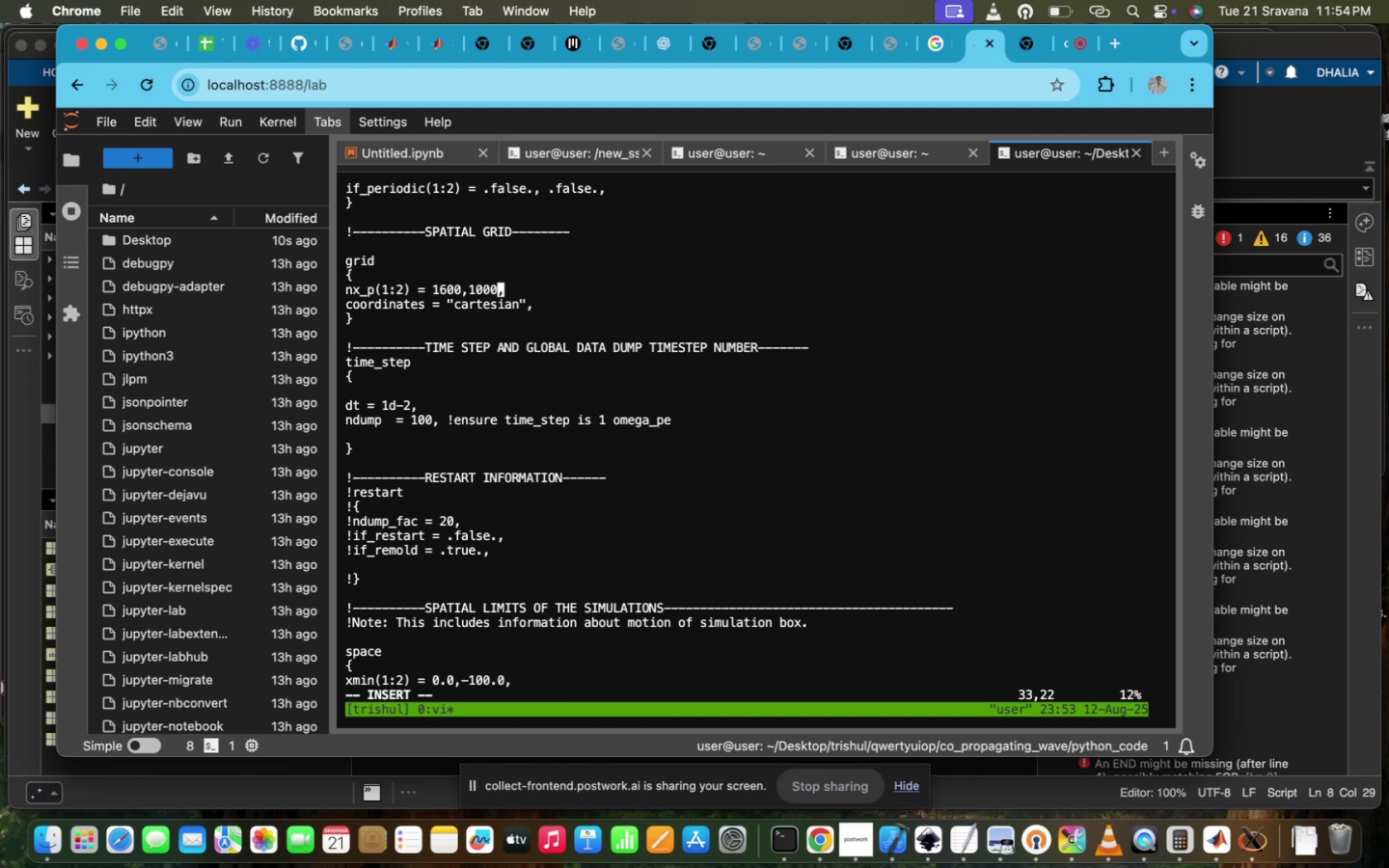 
key(ArrowLeft)
 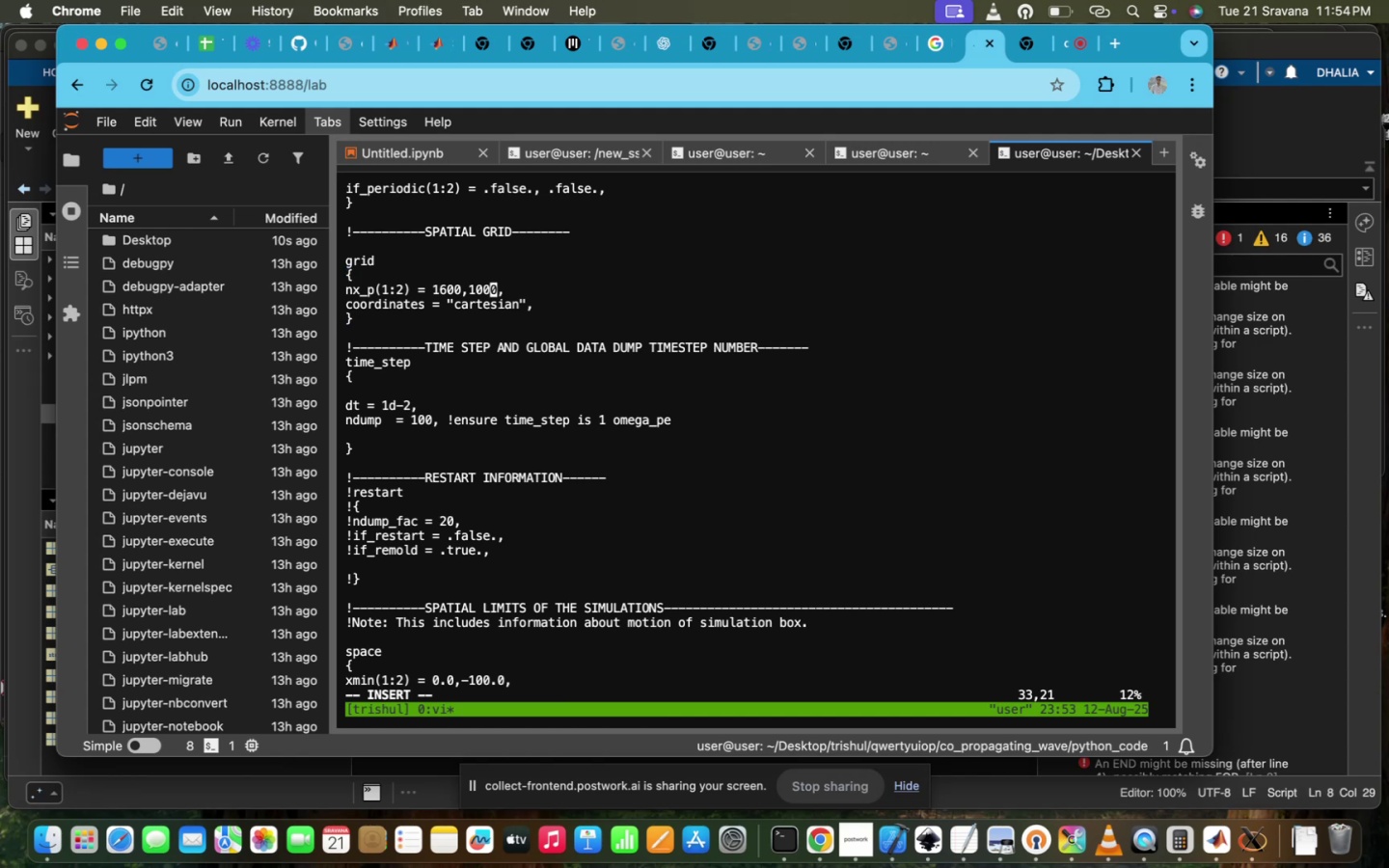 
key(ArrowLeft)
 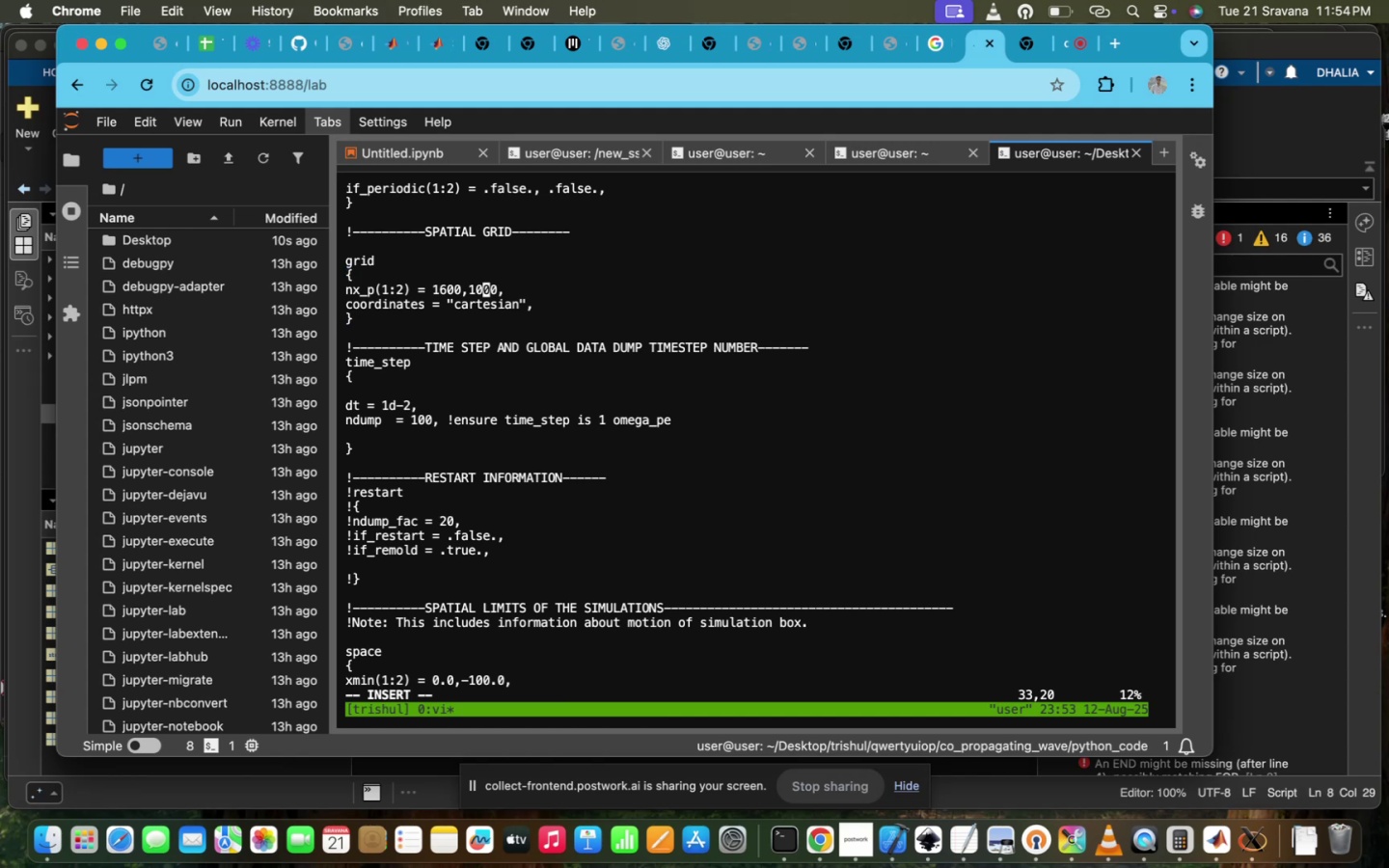 
key(Backspace)
 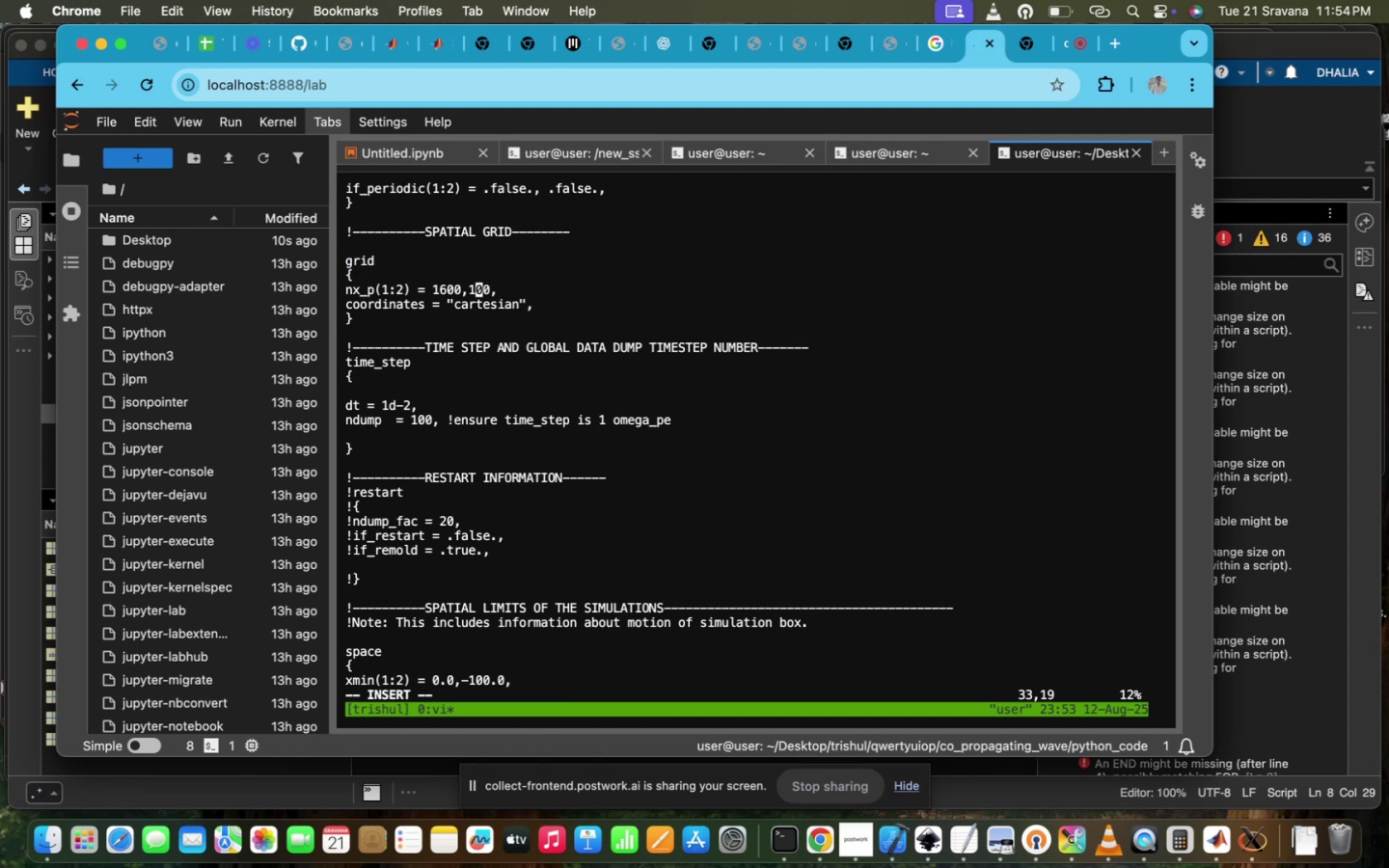 
key(Backspace)
 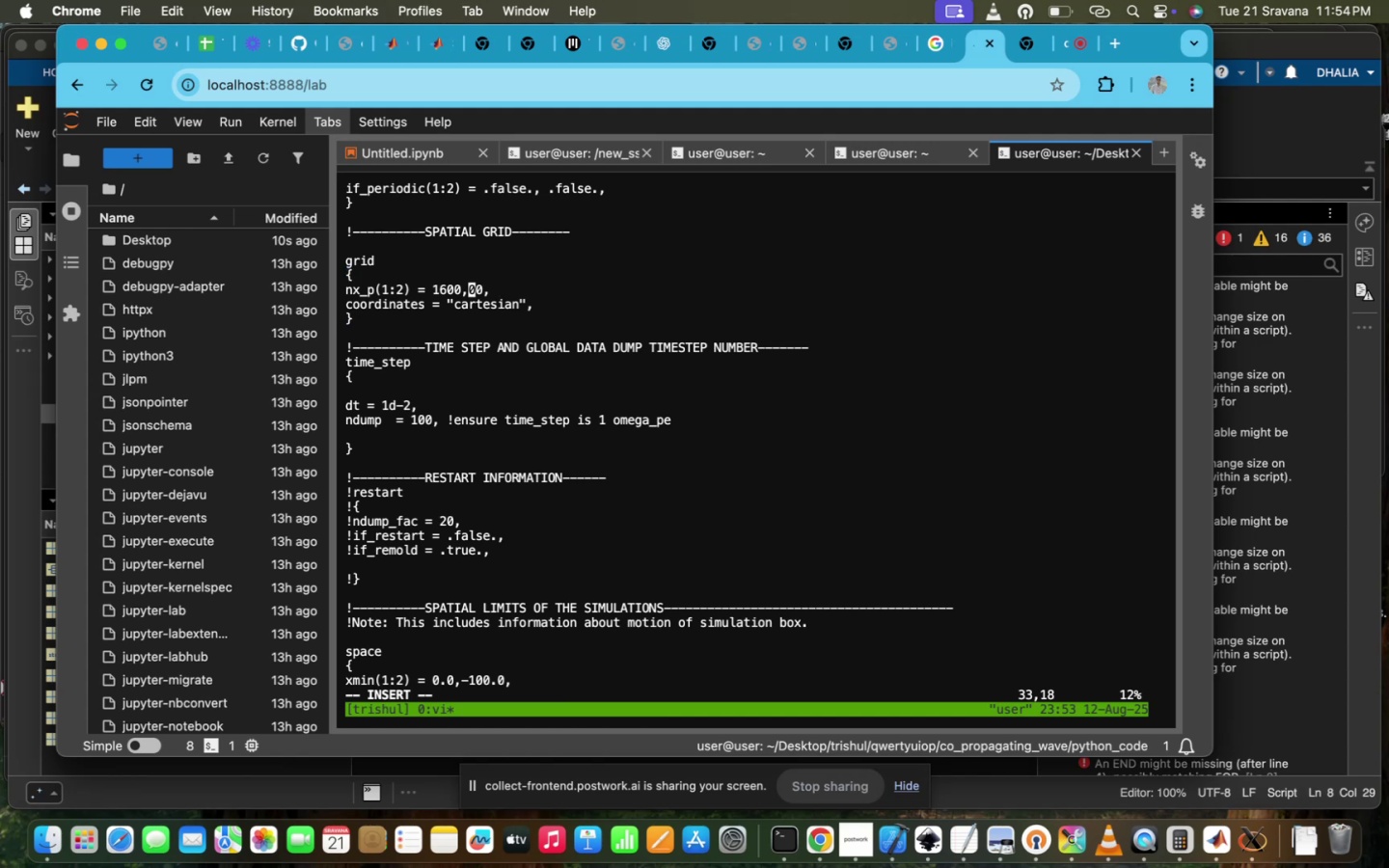 
key(4)
 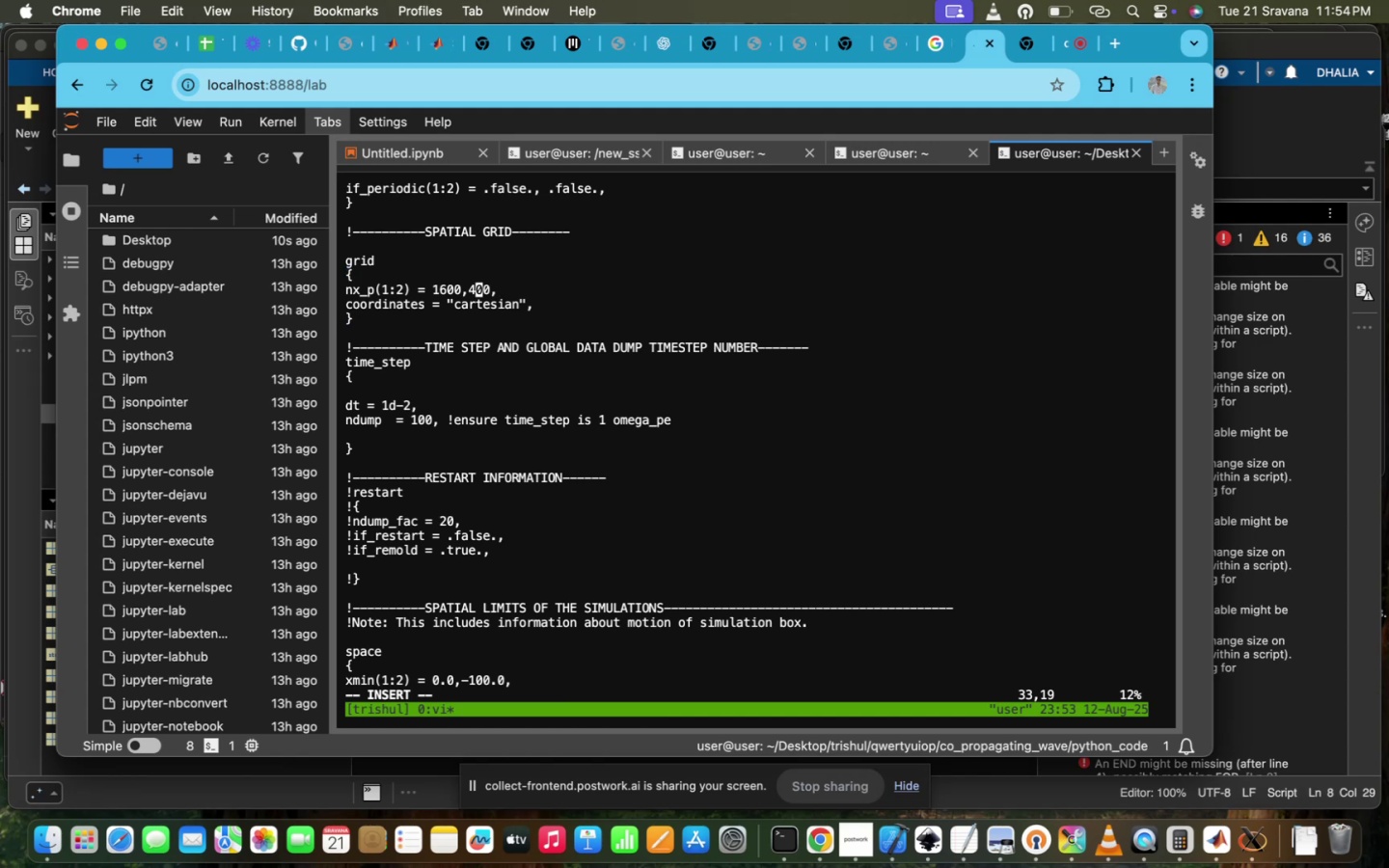 
scroll: coordinate [934, 577], scroll_direction: down, amount: 7.0
 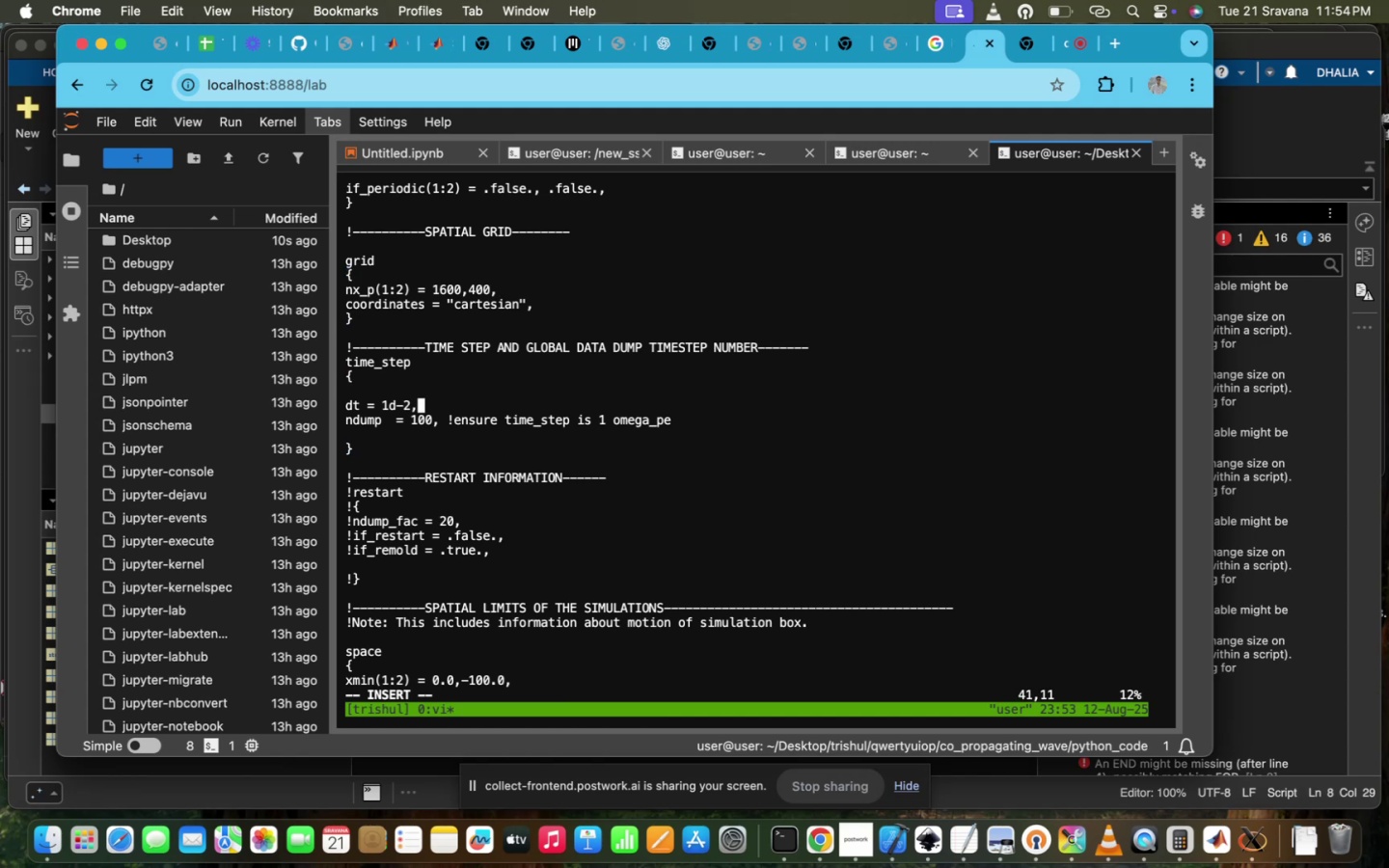 
key(ArrowLeft)
 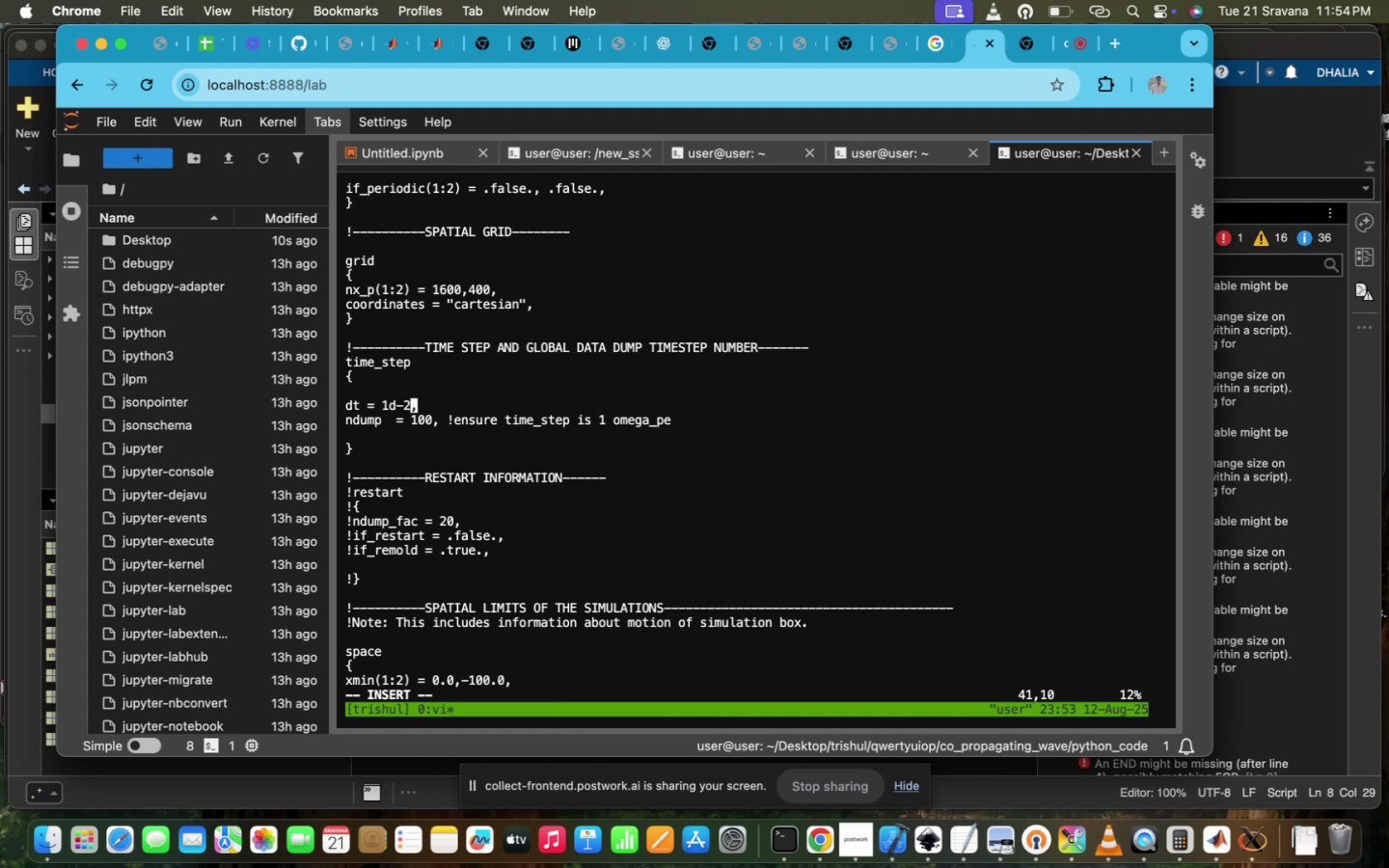 
key(ArrowDown)
 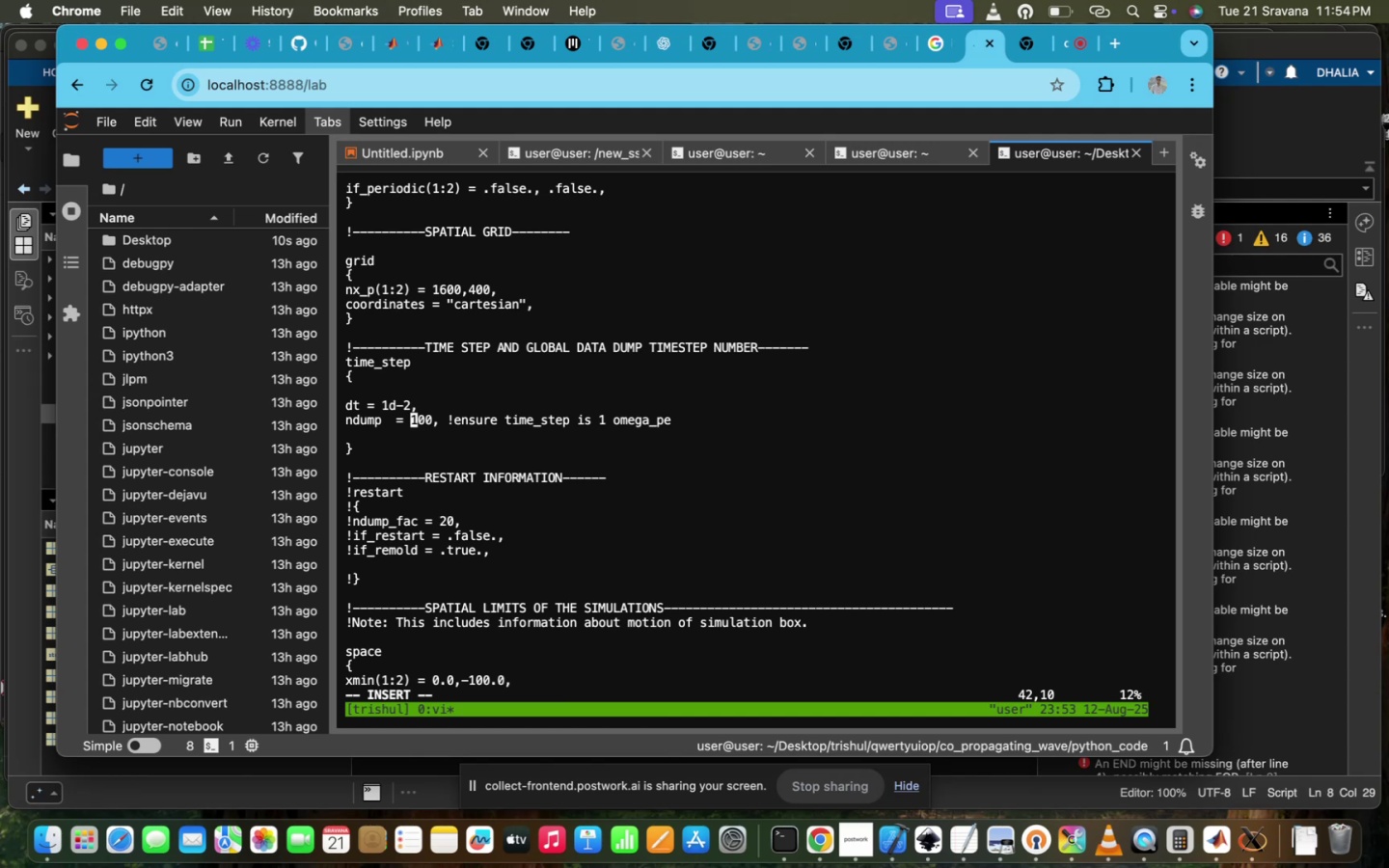 
key(ArrowRight)
 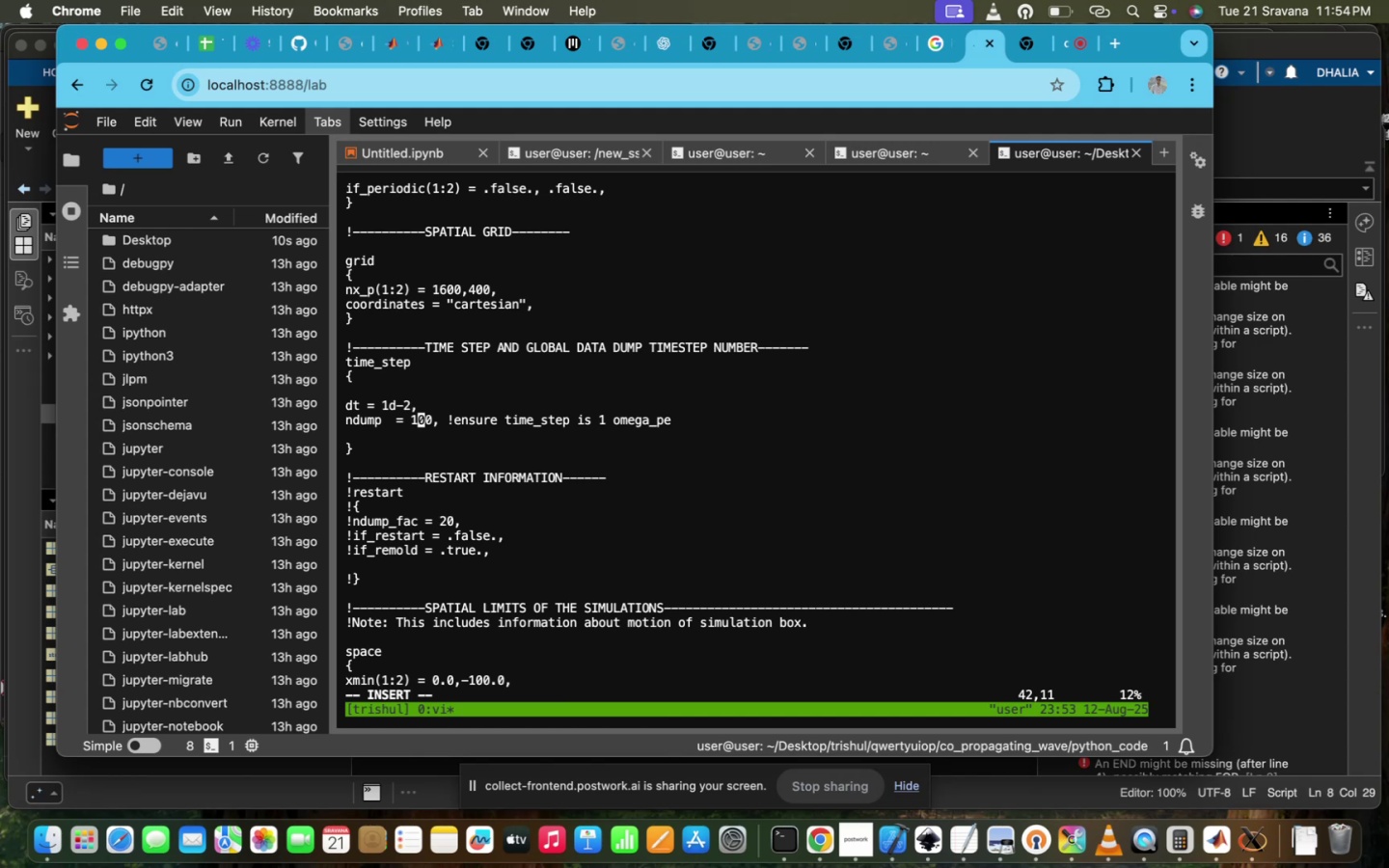 
key(ArrowRight)
 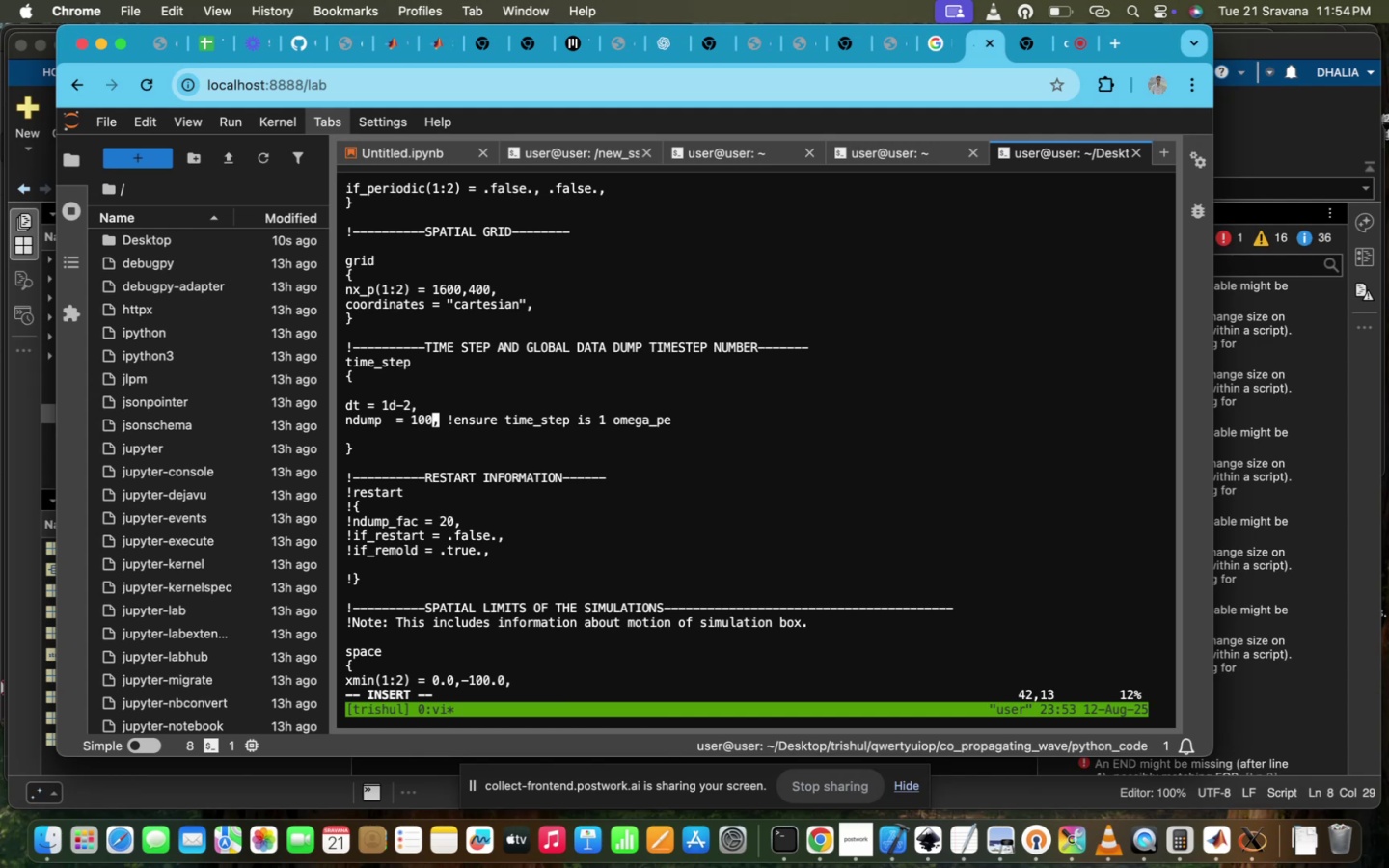 
key(ArrowRight)
 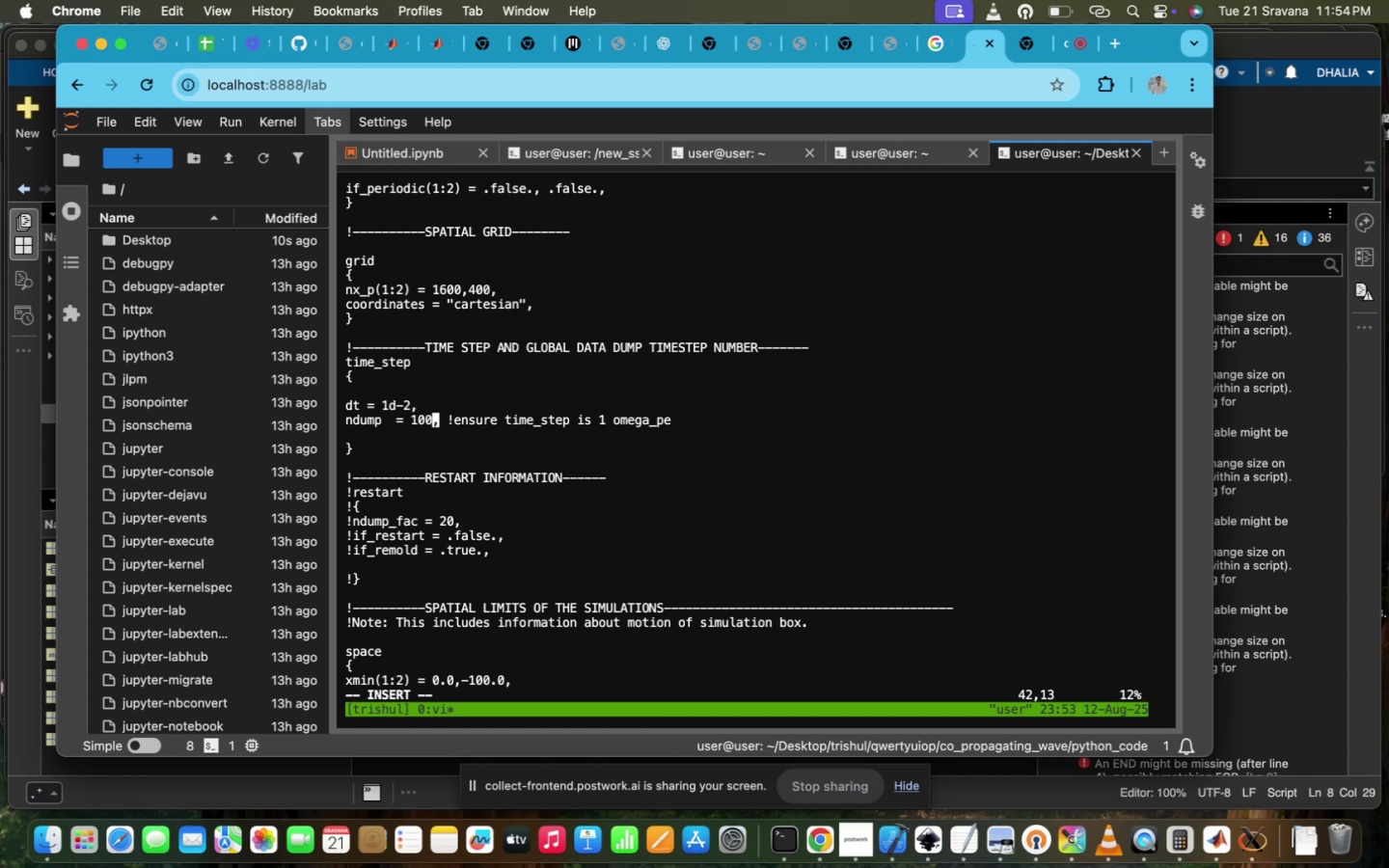 
key(Backspace)
key(Backspace)
key(Backspace)
type(24)
key(Backspace)
type(4)
key(Backspace)
type(5)
 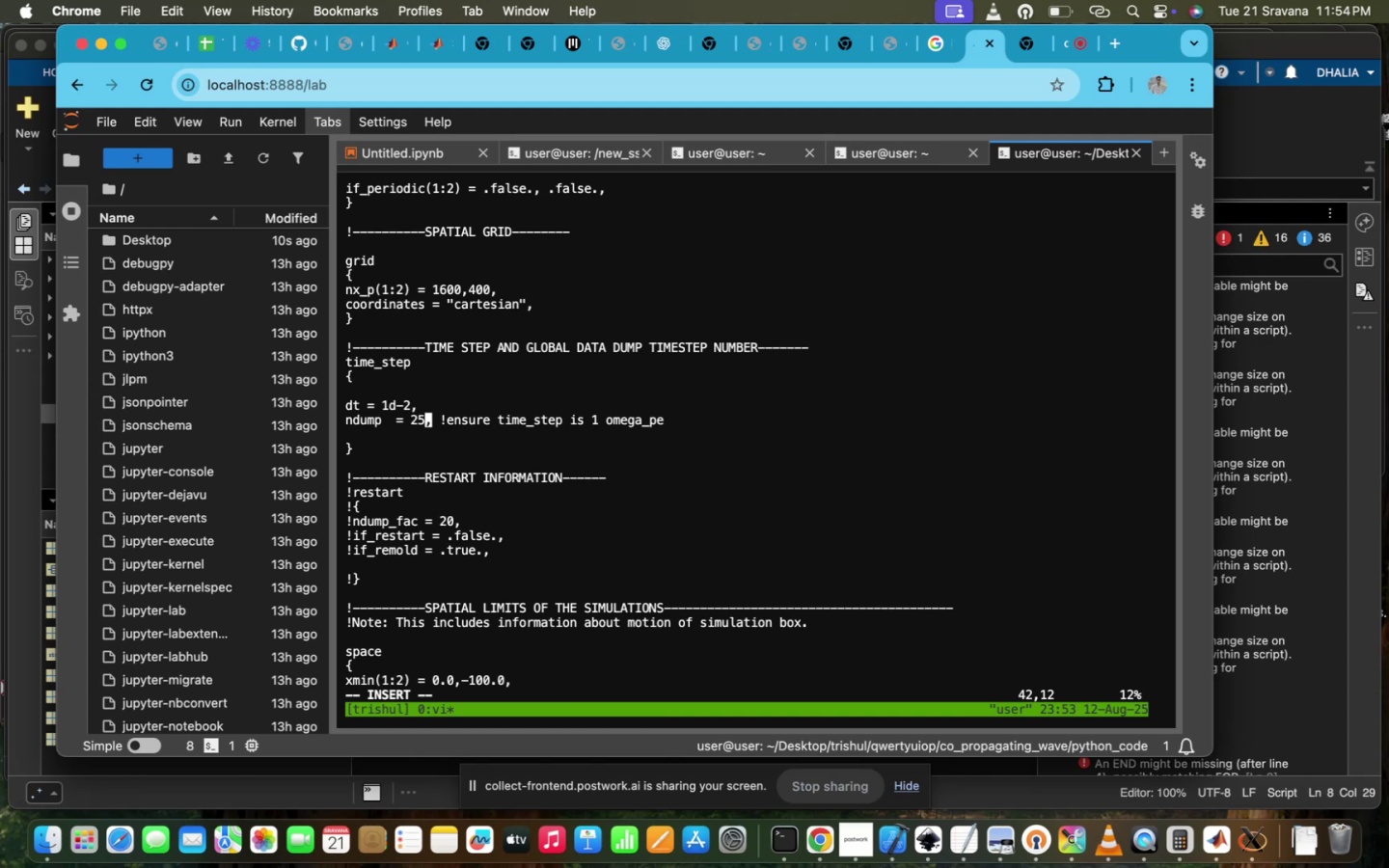 
key(ArrowUp)
 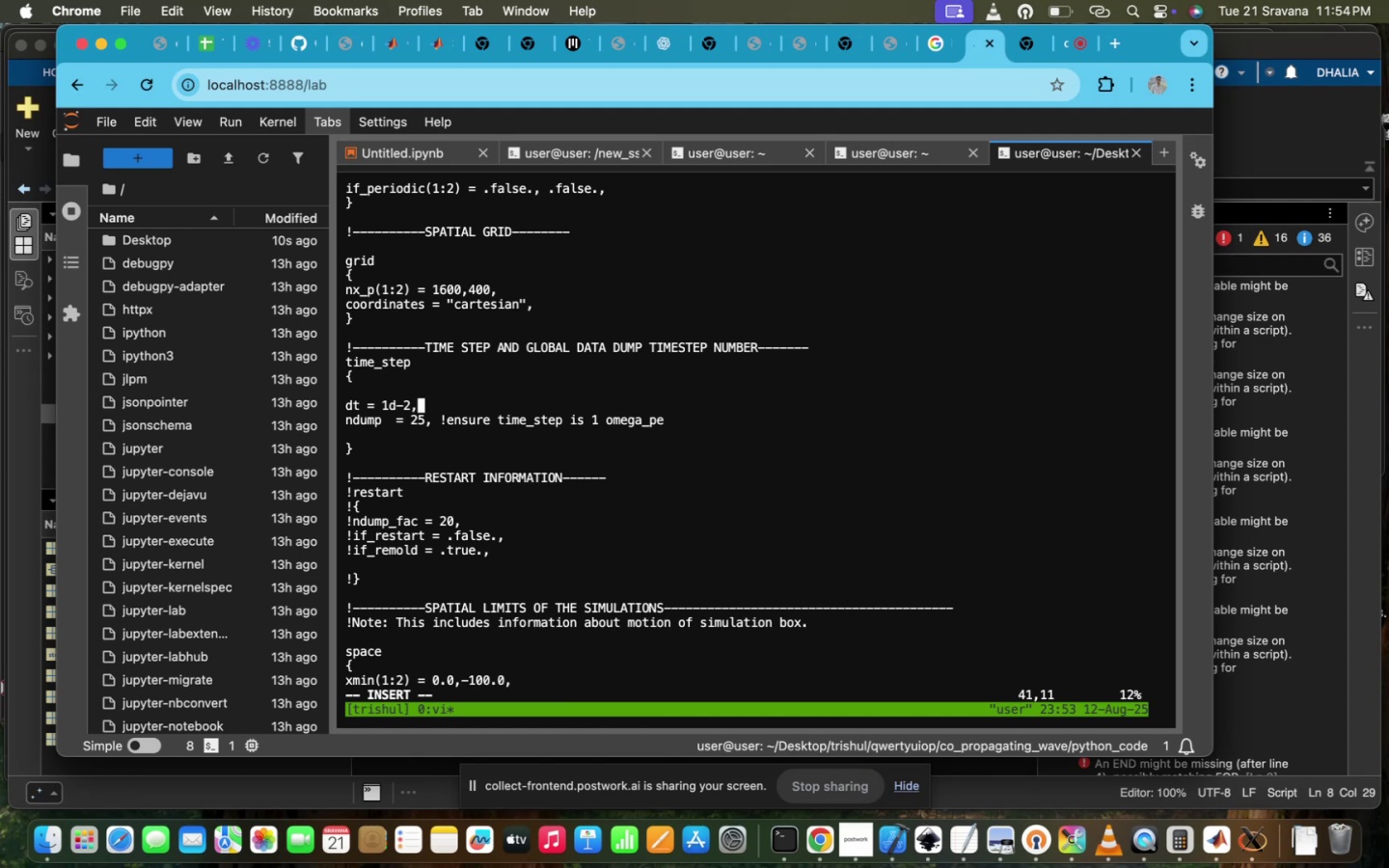 
key(ArrowLeft)
 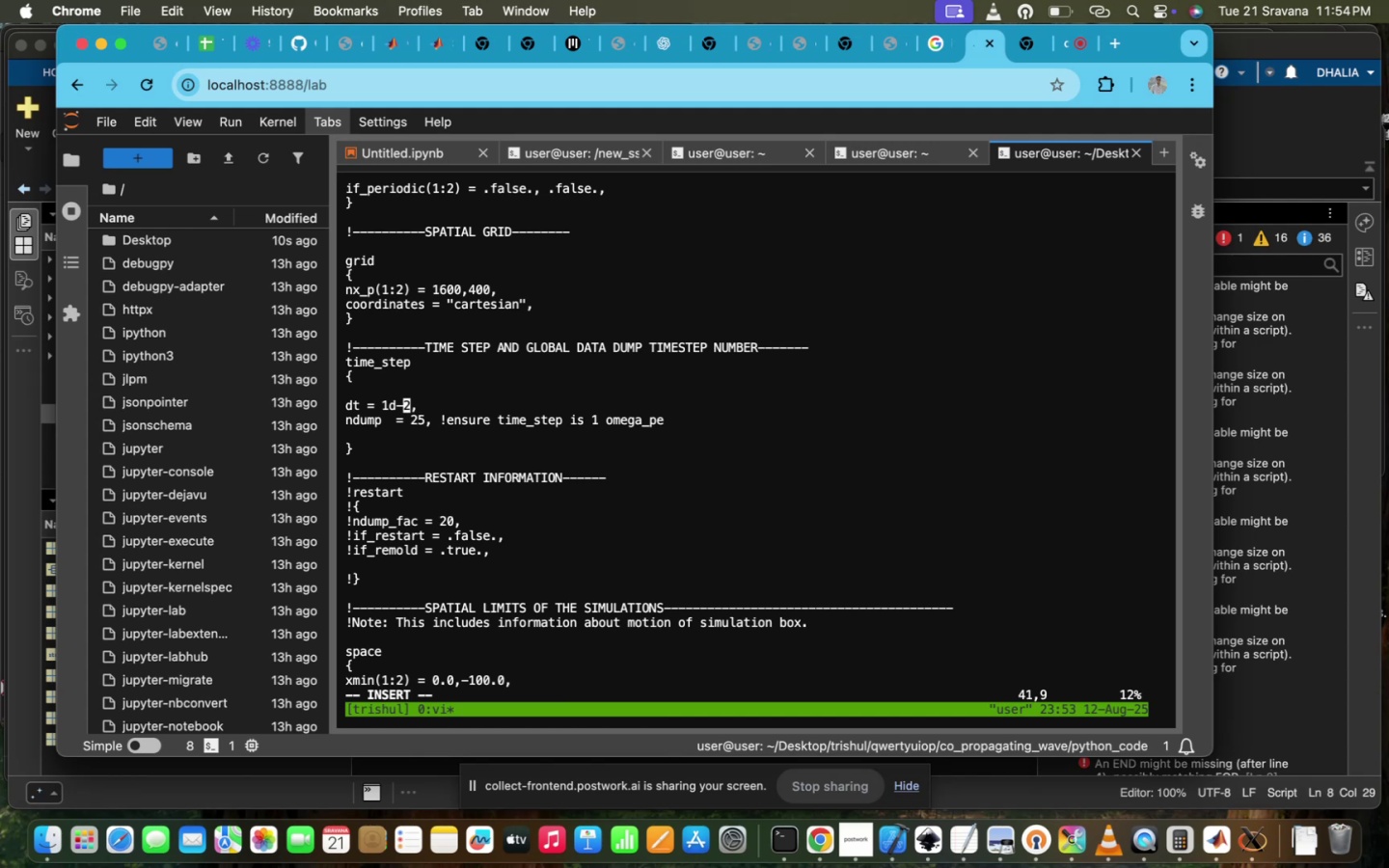 
hold_key(key=ArrowLeft, duration=0.3)
 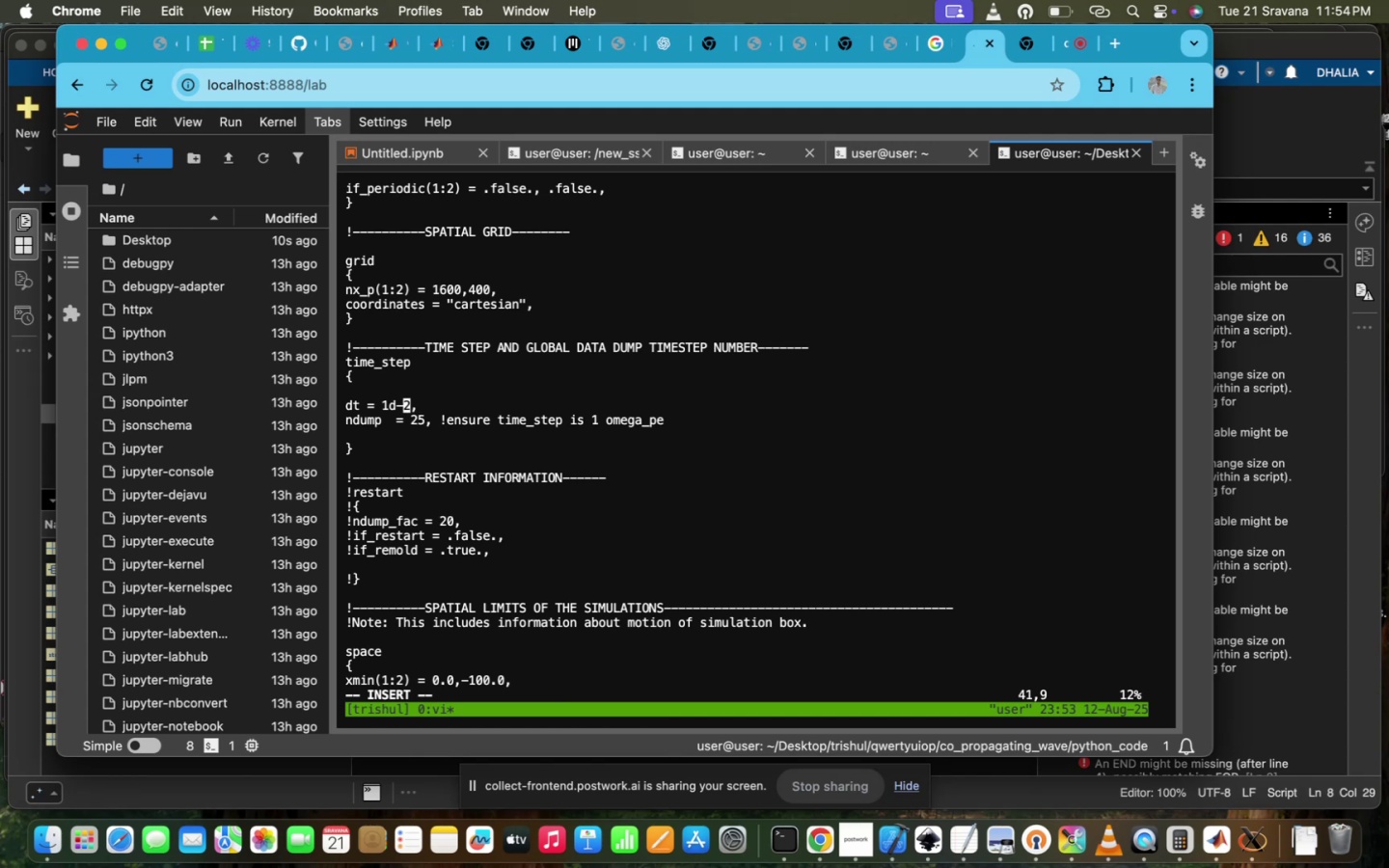 
key(ArrowLeft)
 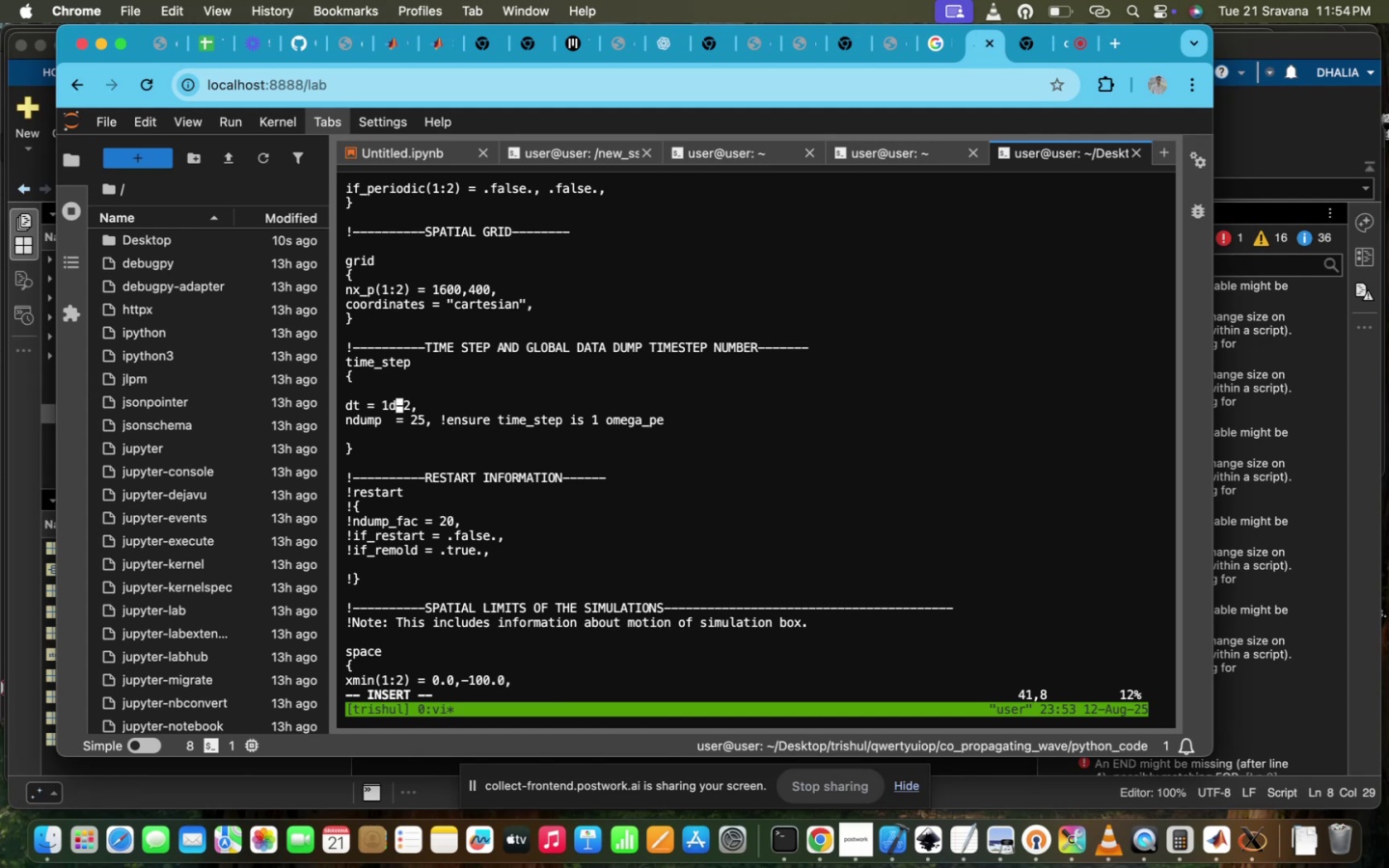 
key(ArrowLeft)
 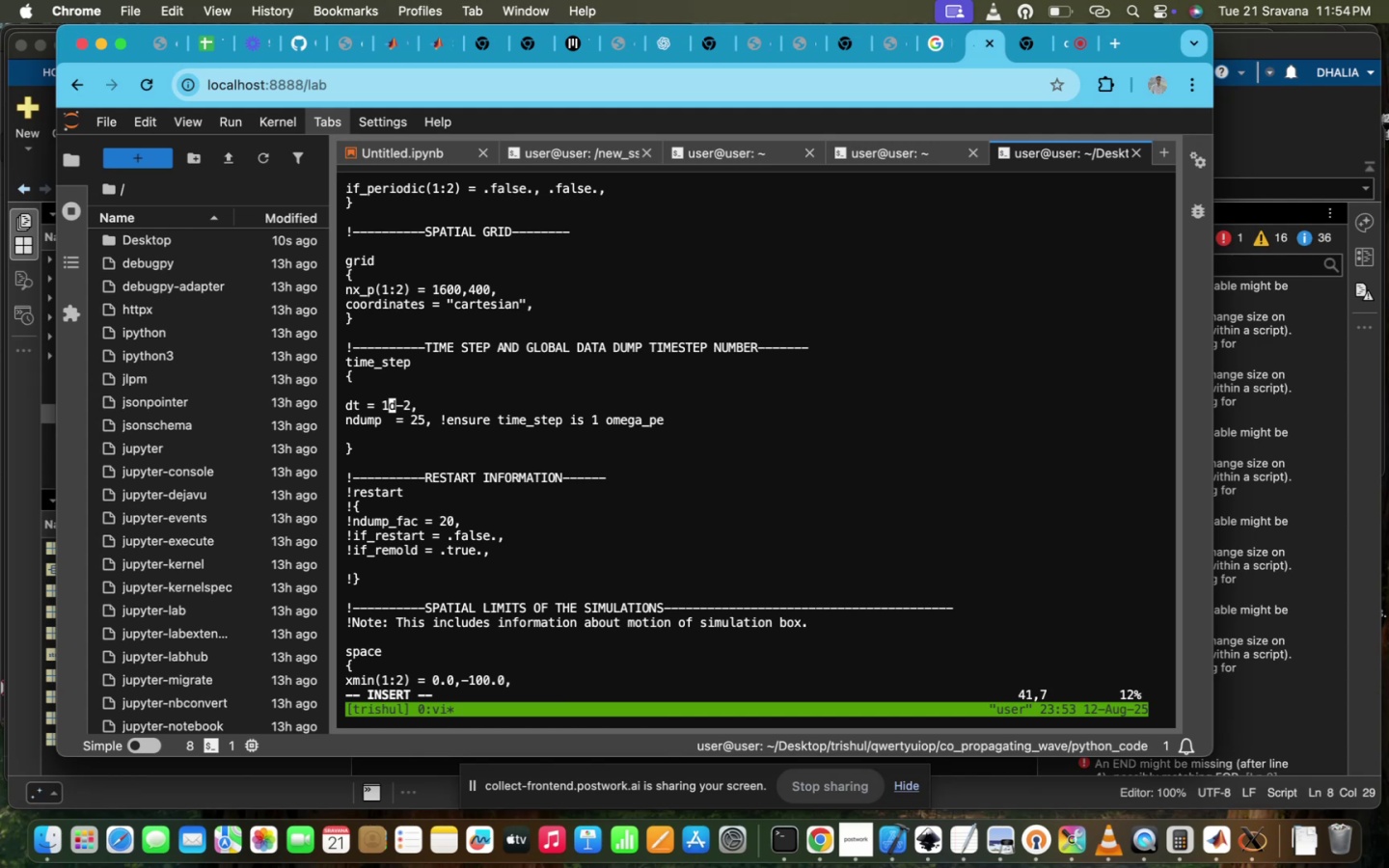 
key(Backspace)
 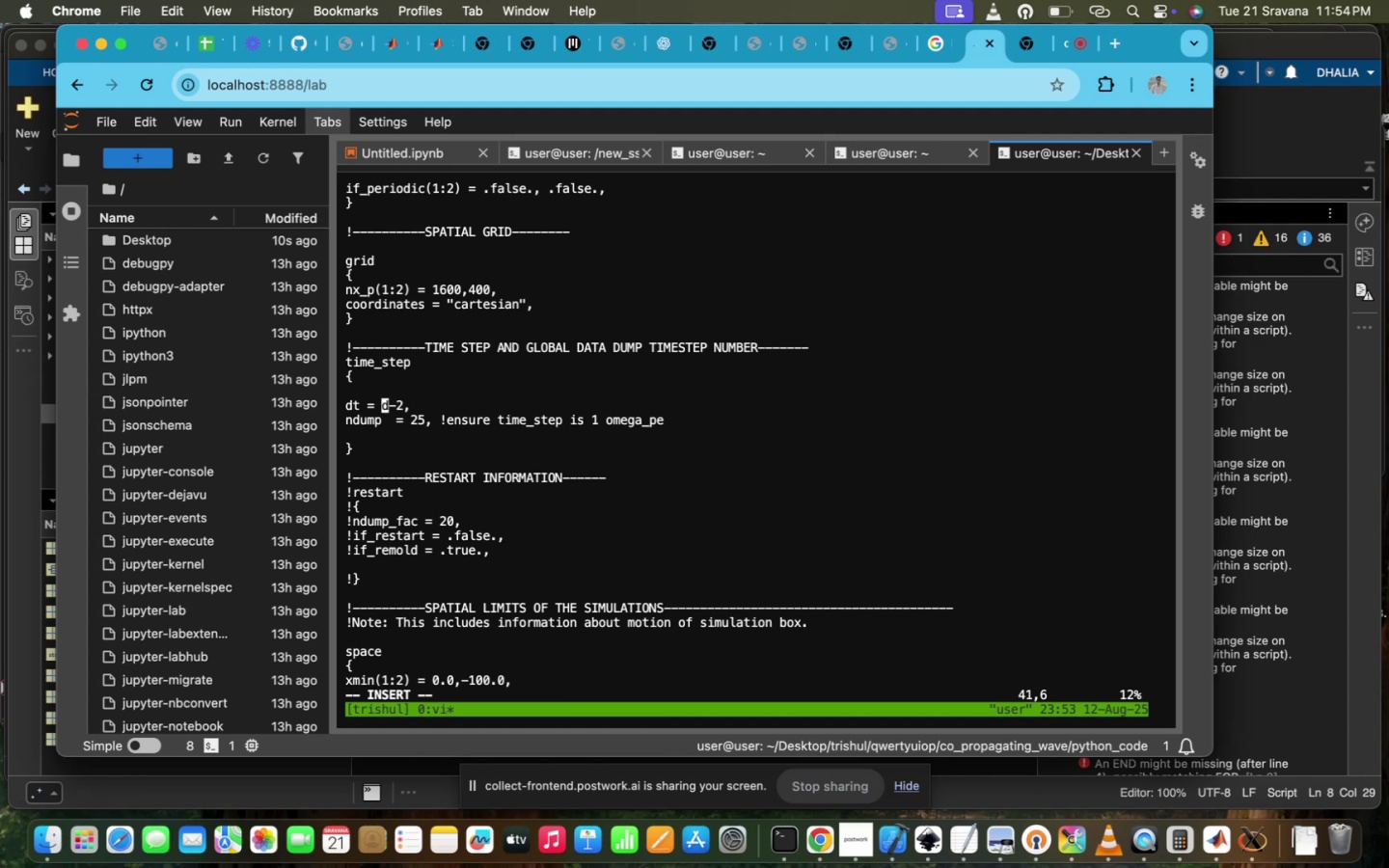 
key(3)
 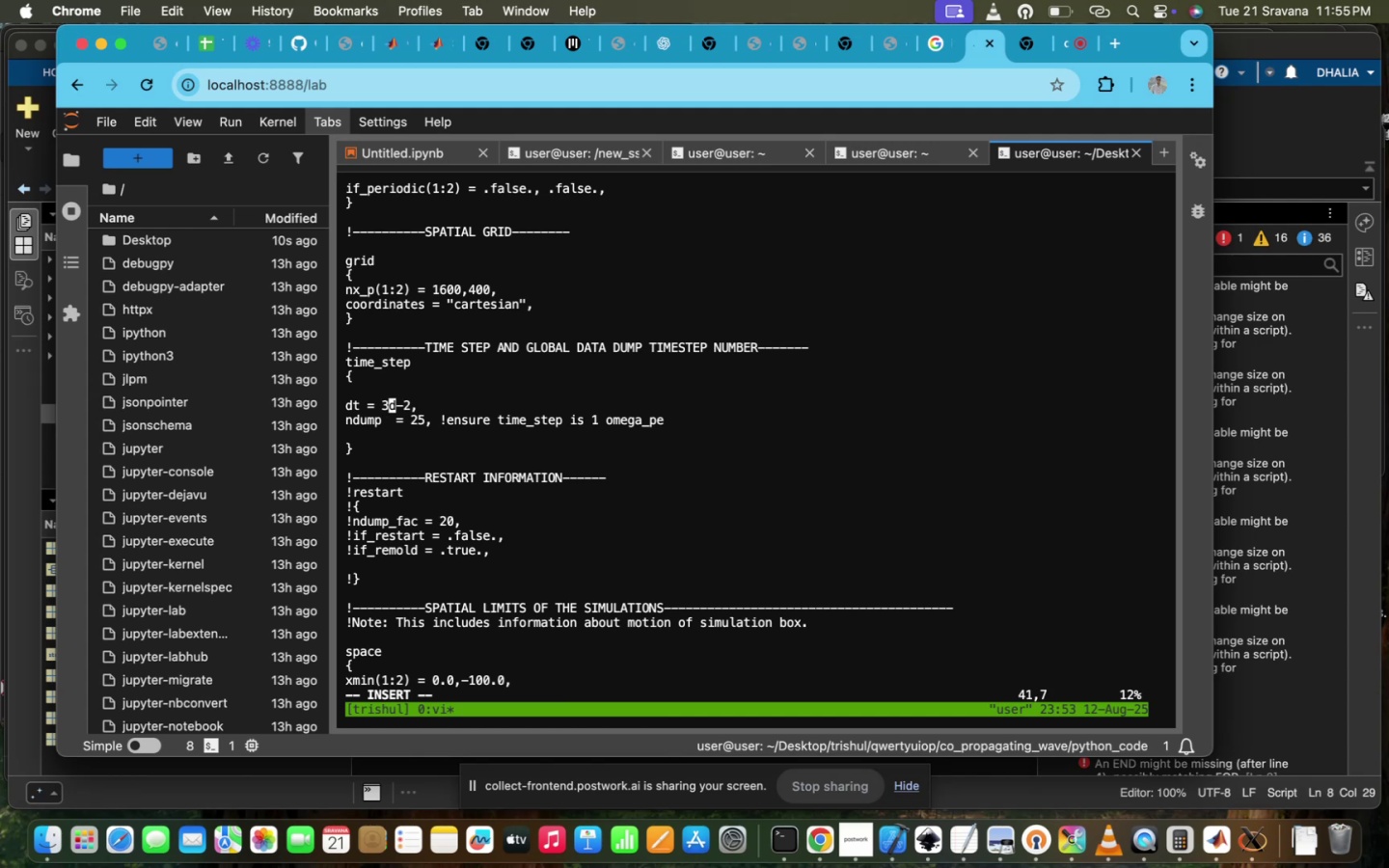 
key(Backspace)
 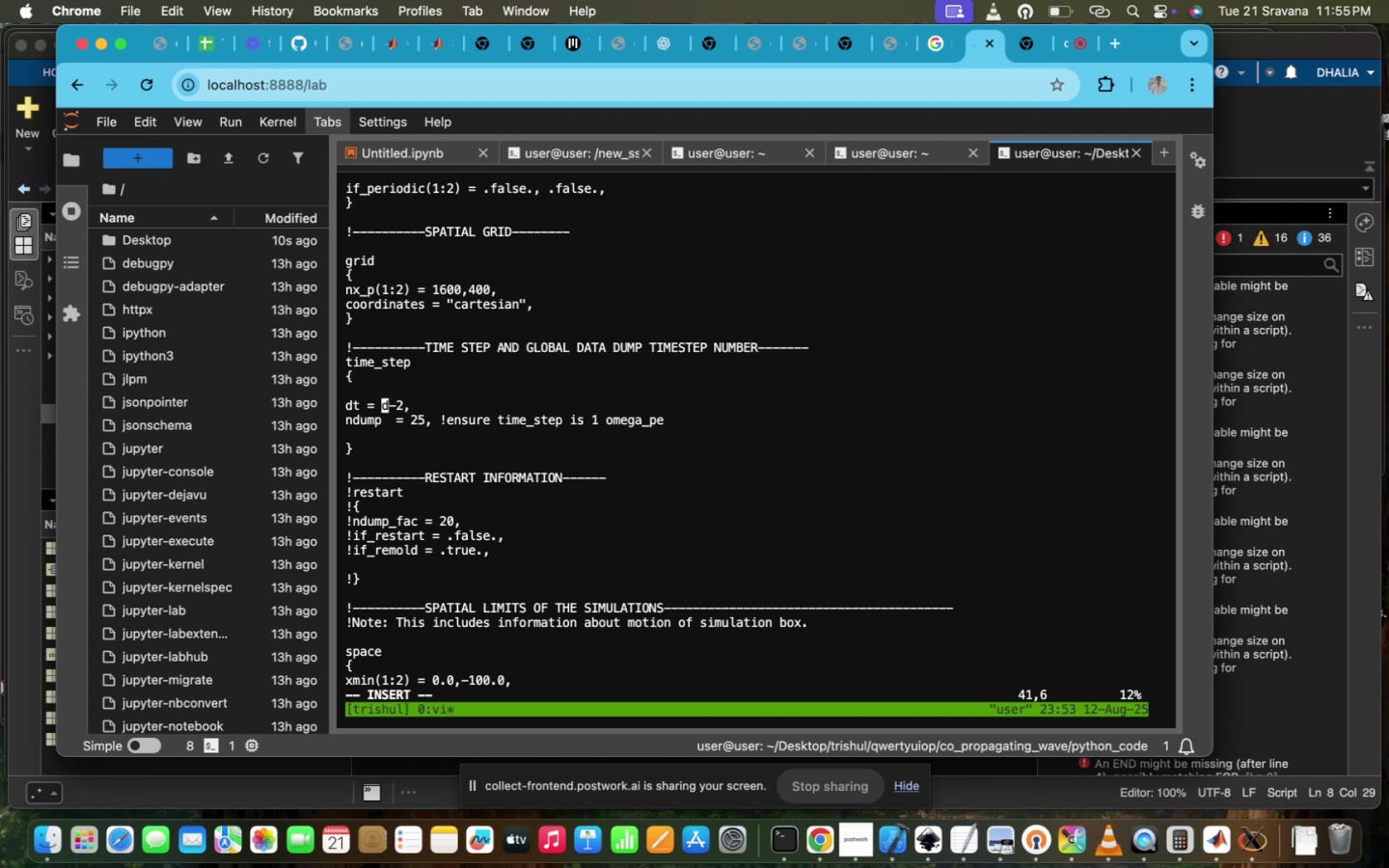 
key(4)
 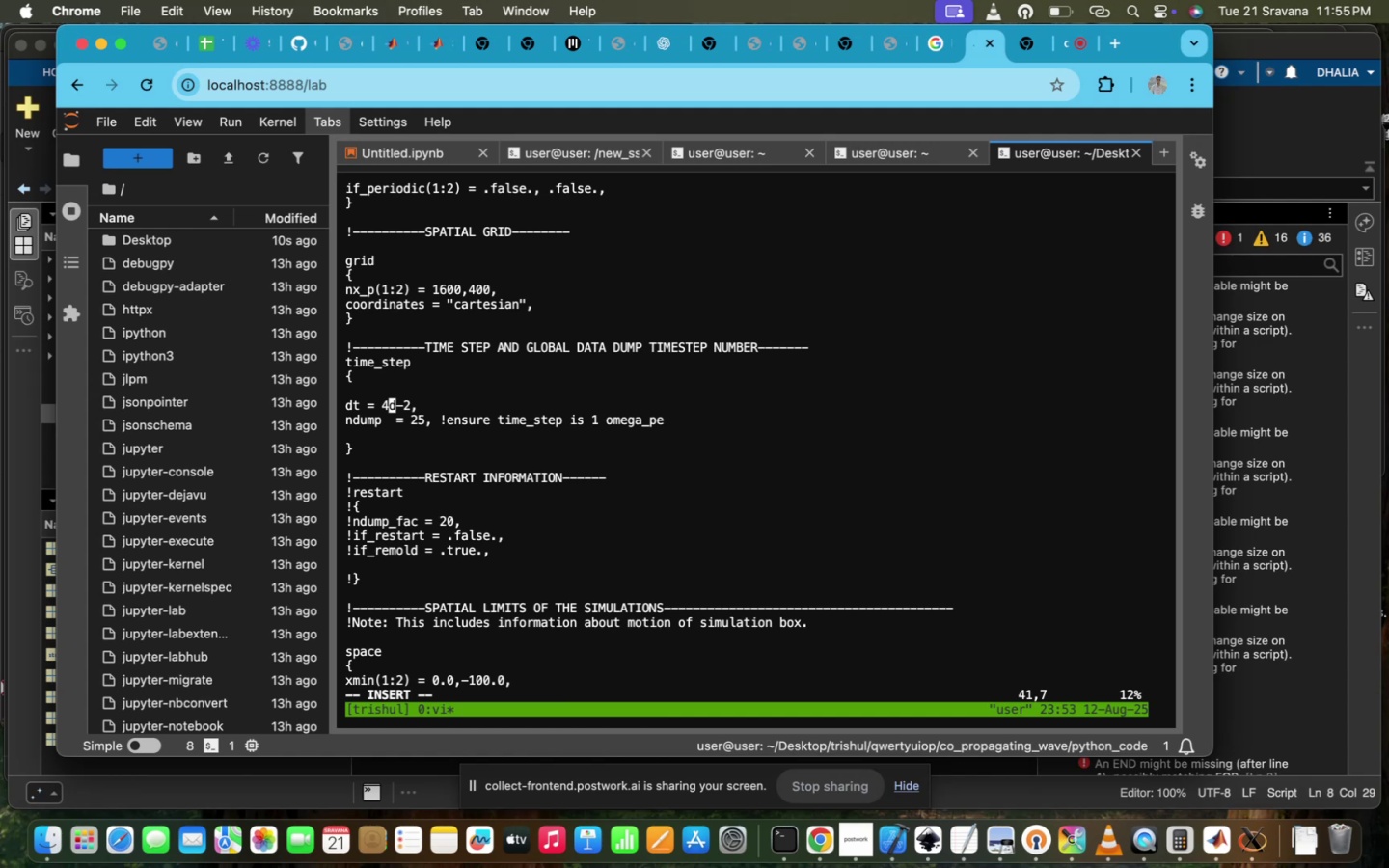 
scroll: coordinate [934, 577], scroll_direction: down, amount: 8.0
 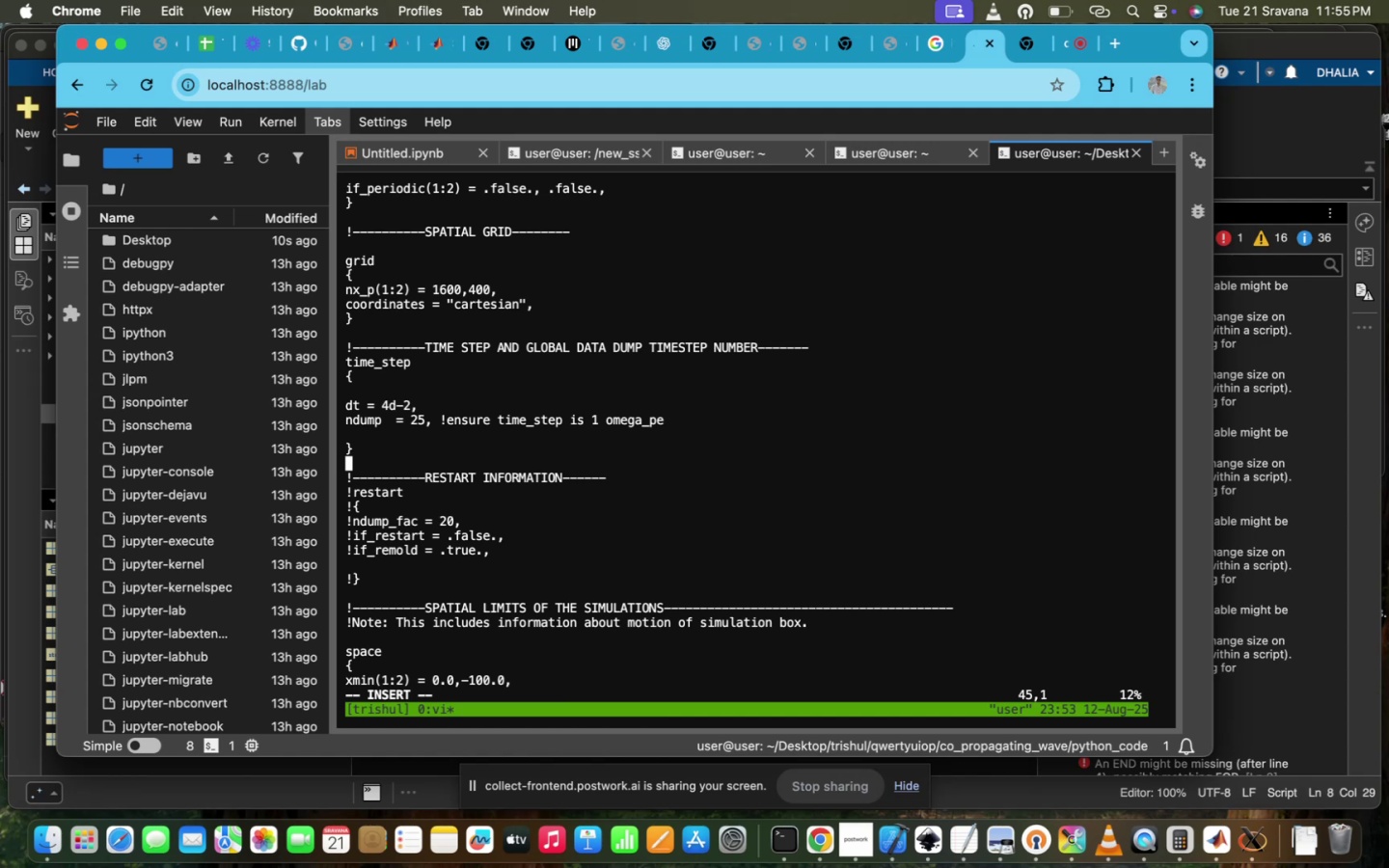 
scroll: coordinate [934, 577], scroll_direction: up, amount: 38.0
 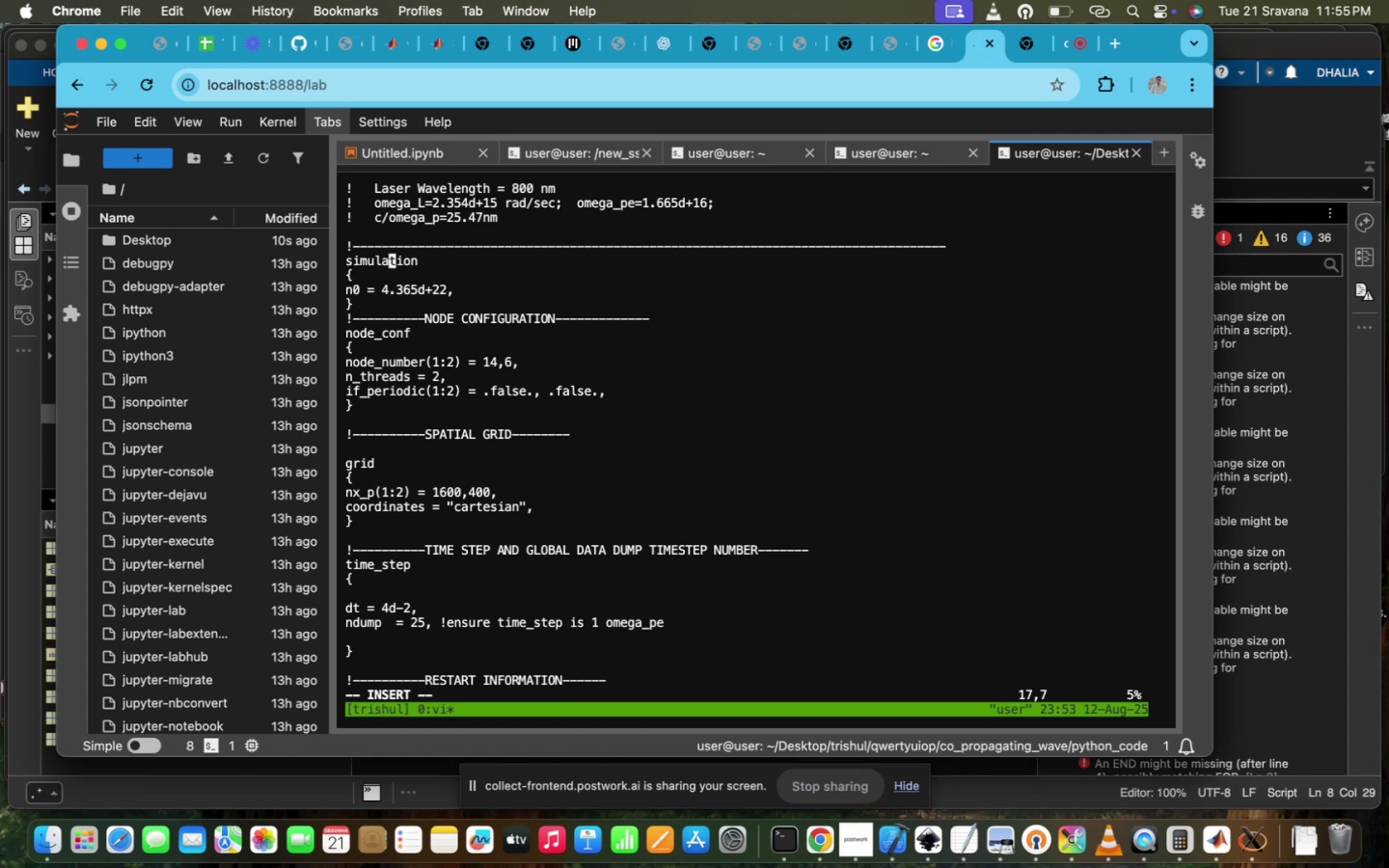 
scroll: coordinate [934, 577], scroll_direction: down, amount: 22.0
 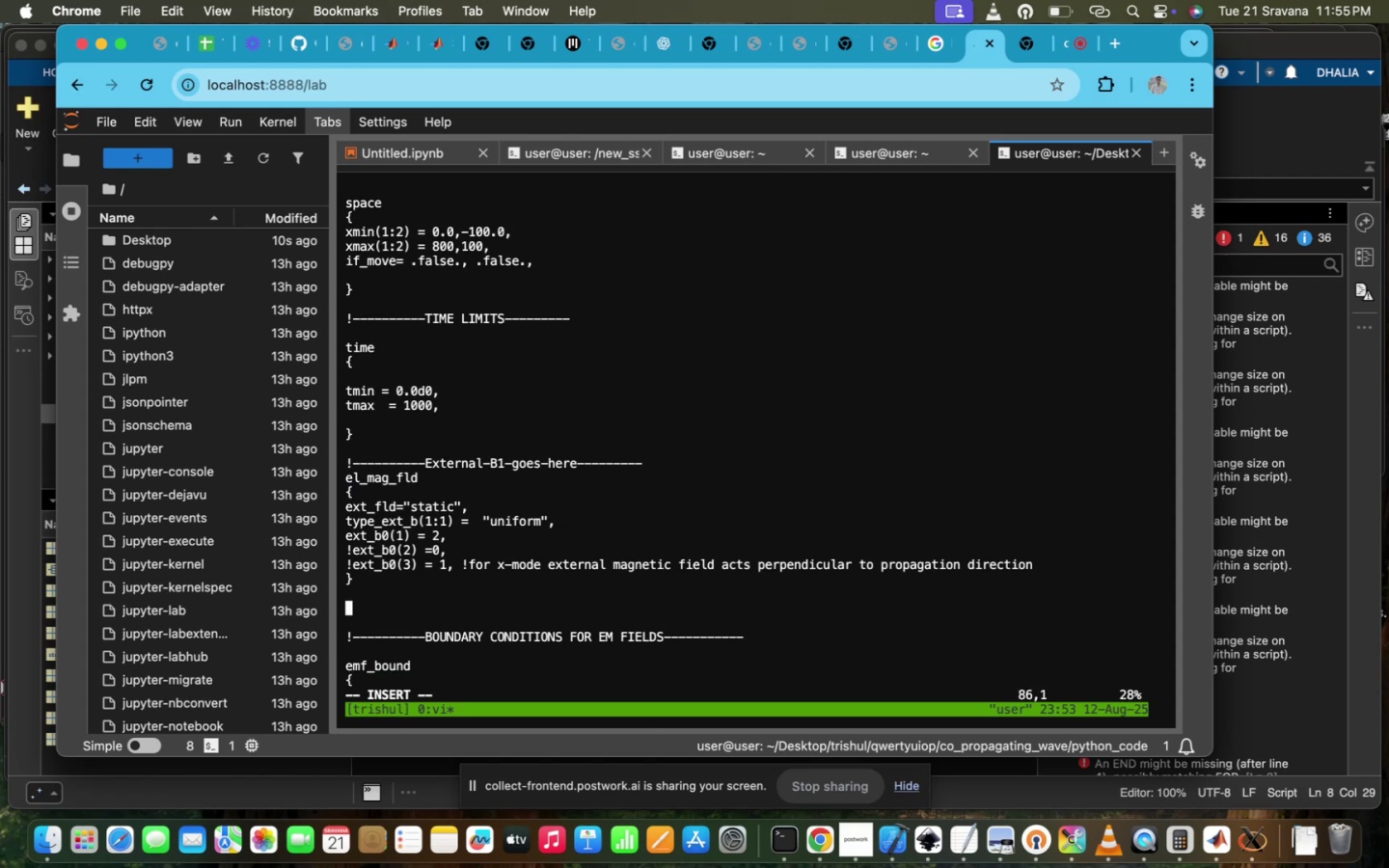 
scroll: coordinate [934, 577], scroll_direction: up, amount: 35.0
 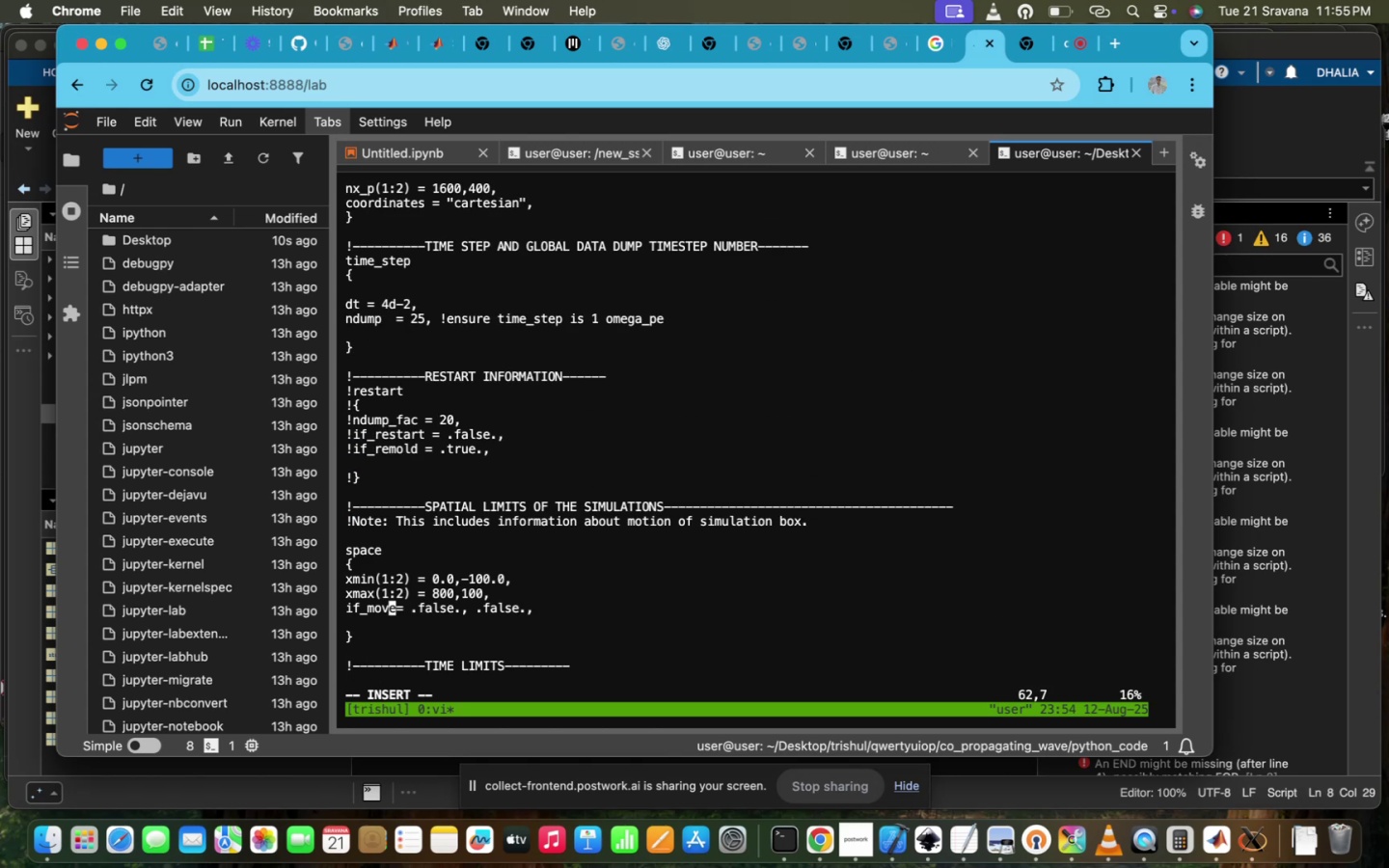 
key(ArrowUp)
 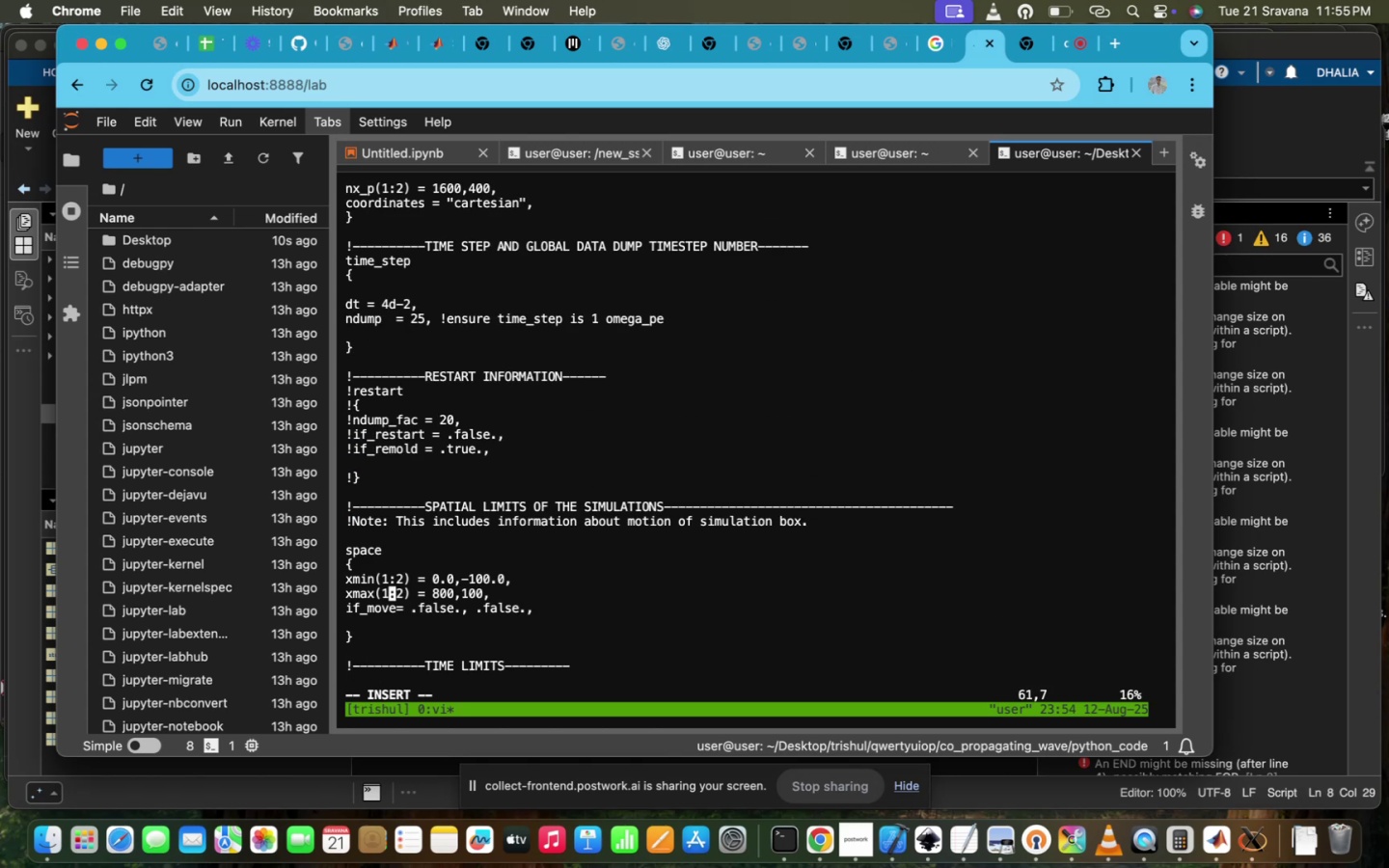 
key(ArrowRight)
 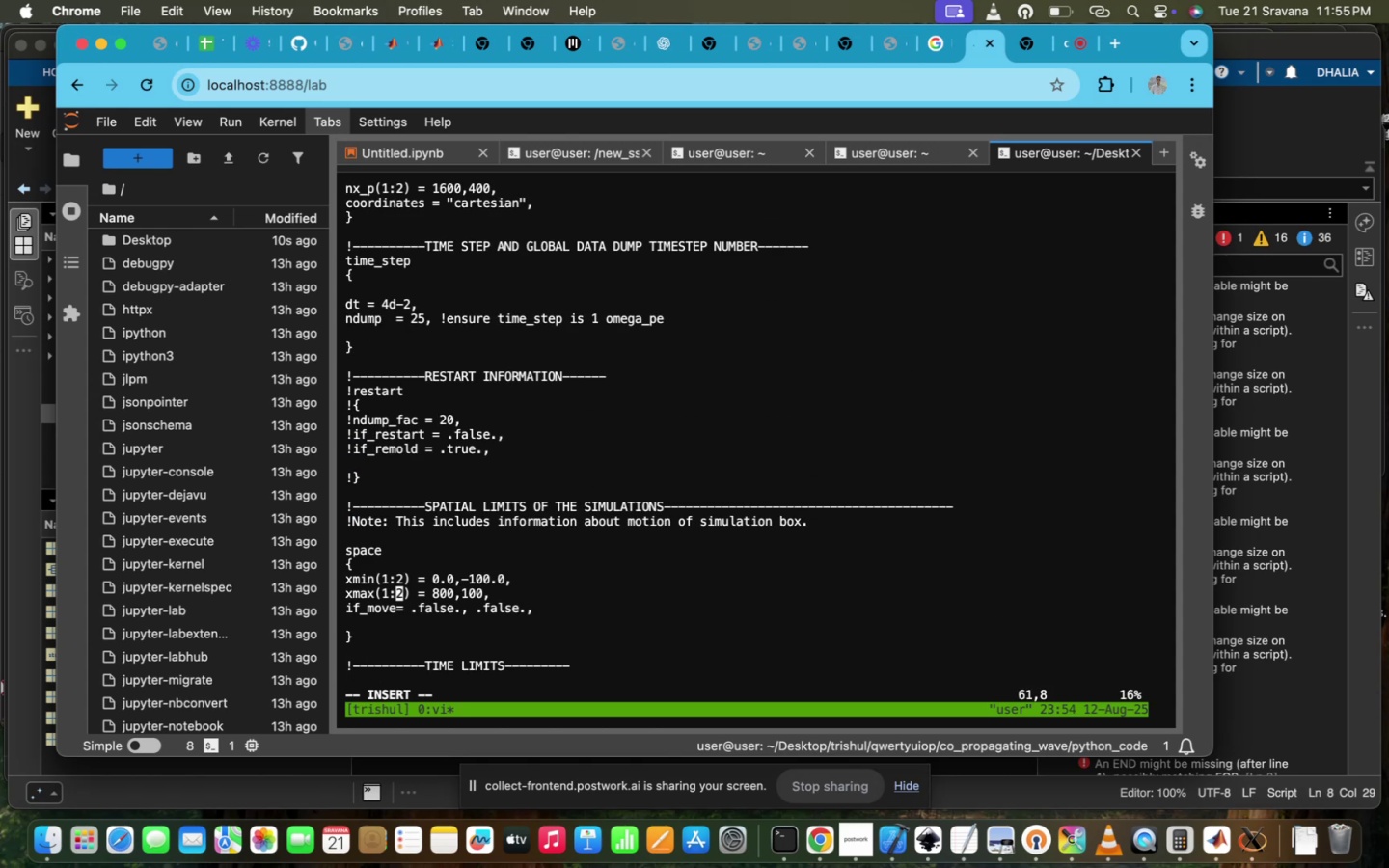 
key(ArrowRight)
 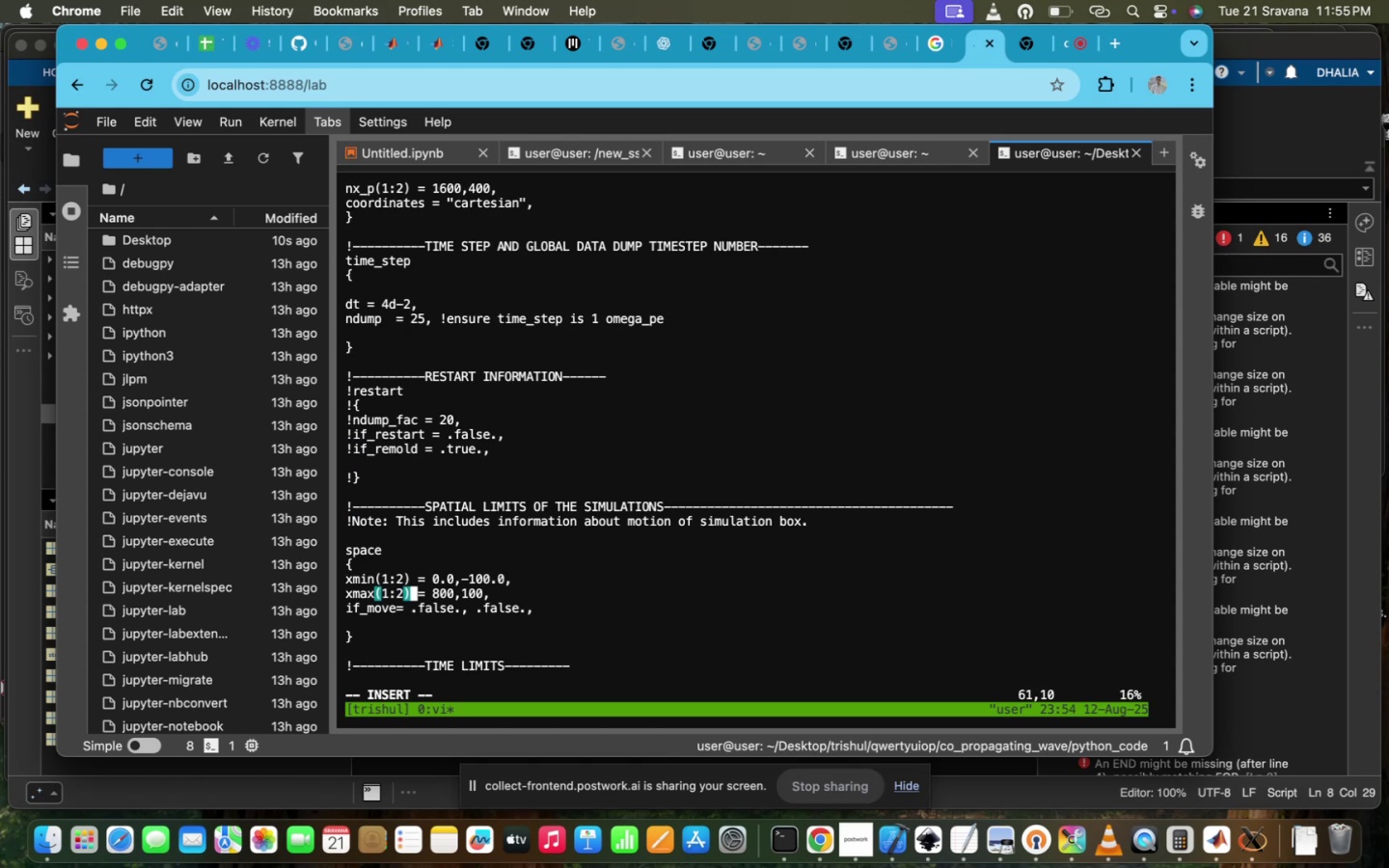 
key(ArrowRight)
 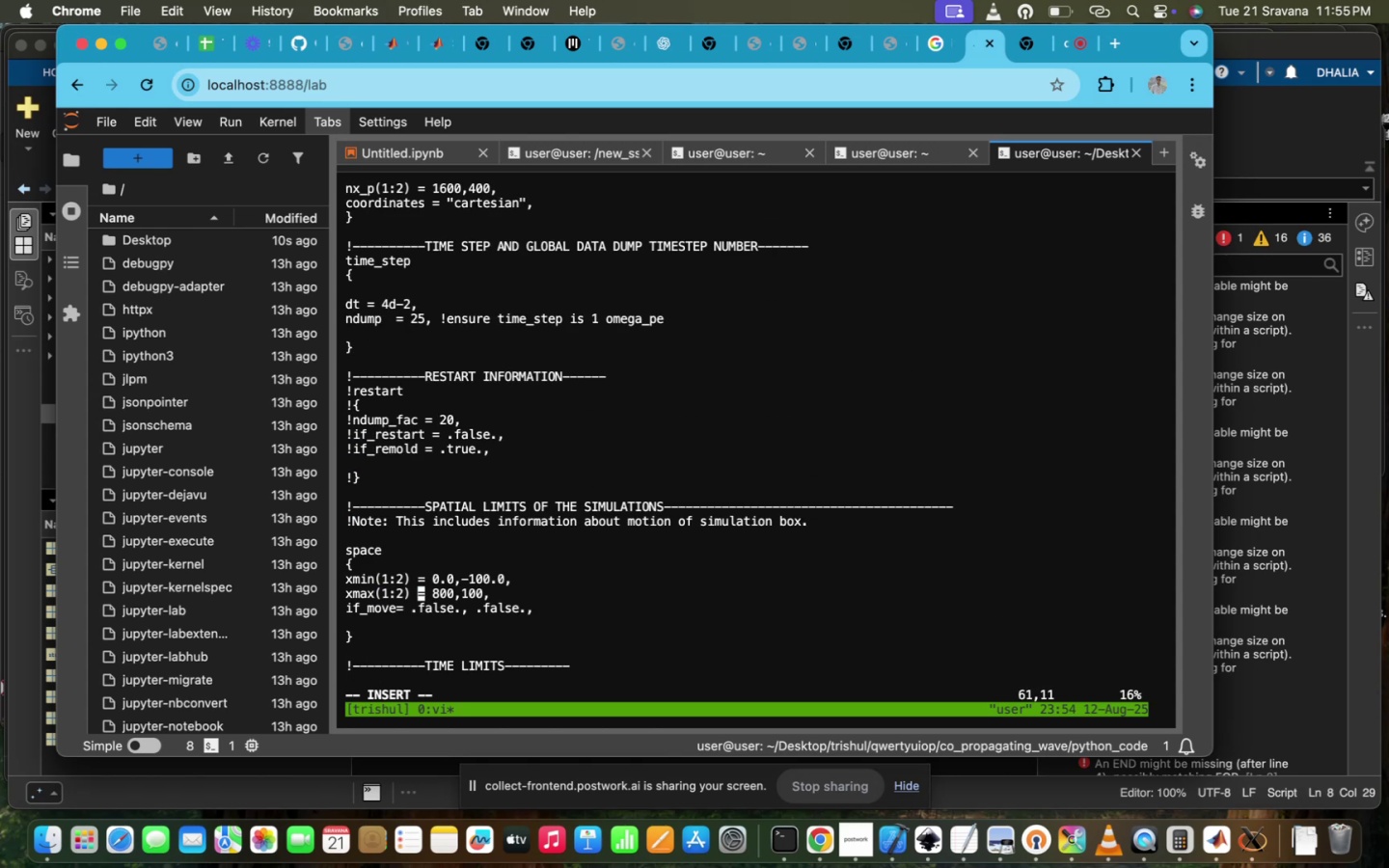 
key(ArrowRight)
 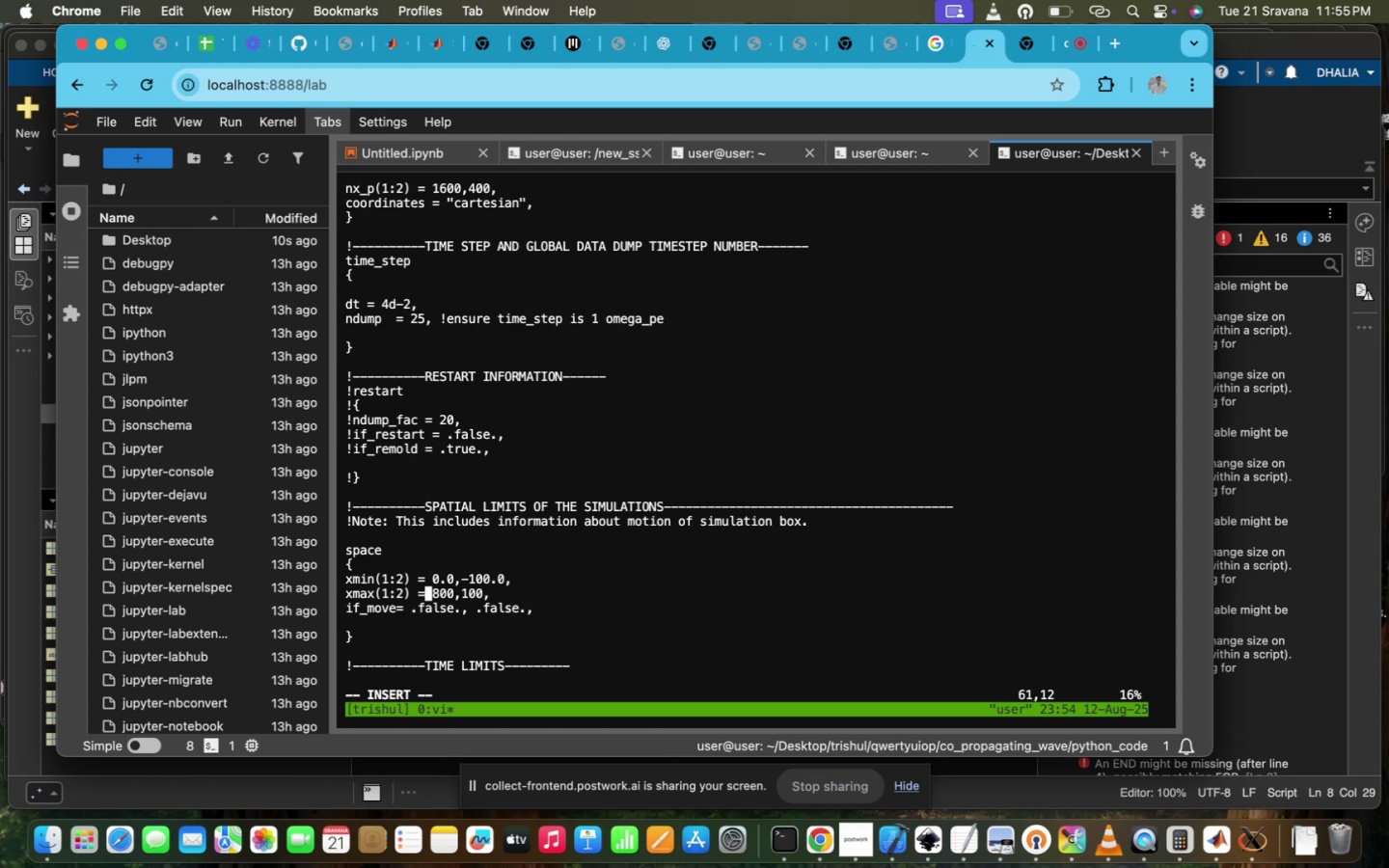 
key(ArrowRight)
 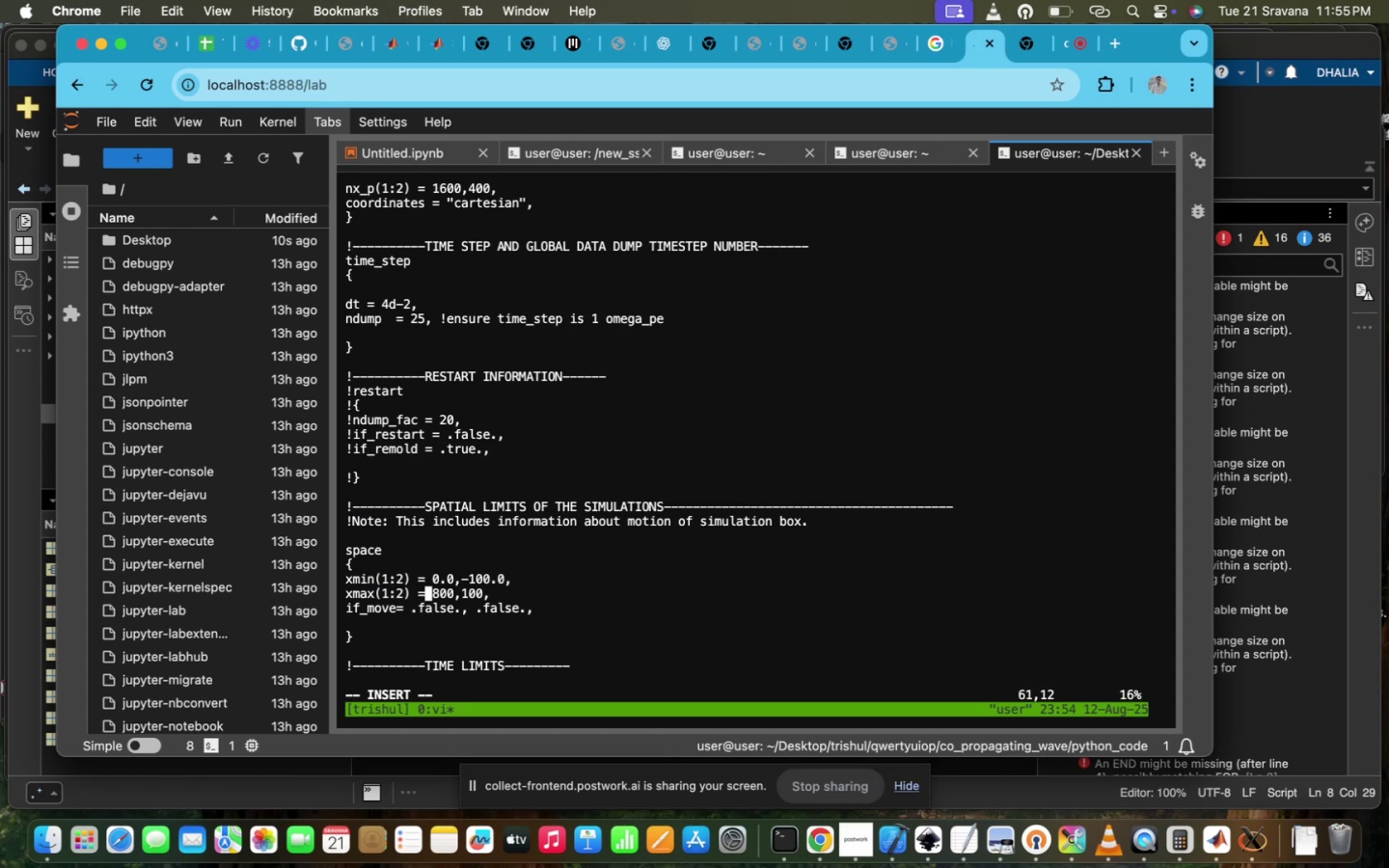 
key(ArrowRight)
 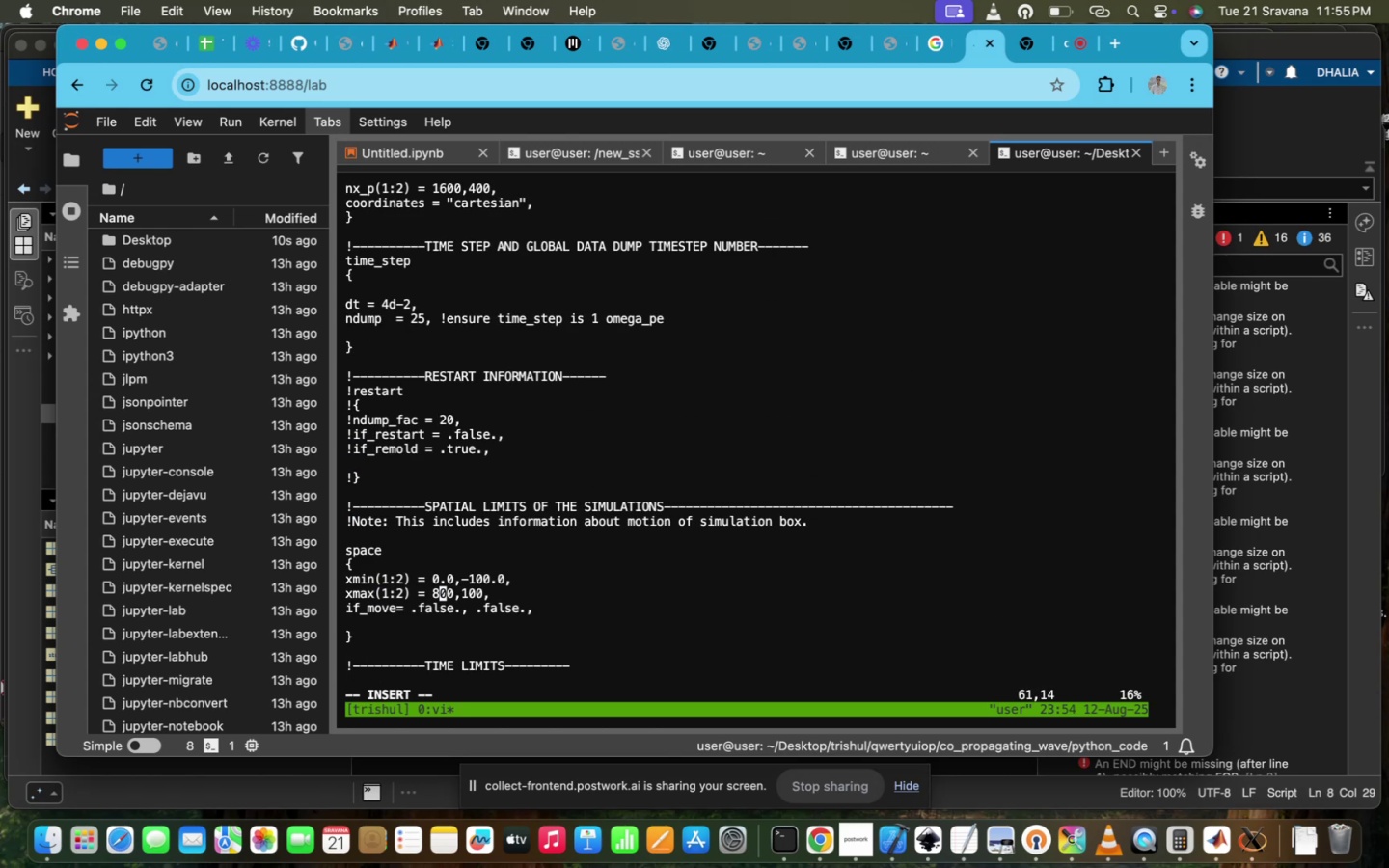 
key(ArrowRight)
 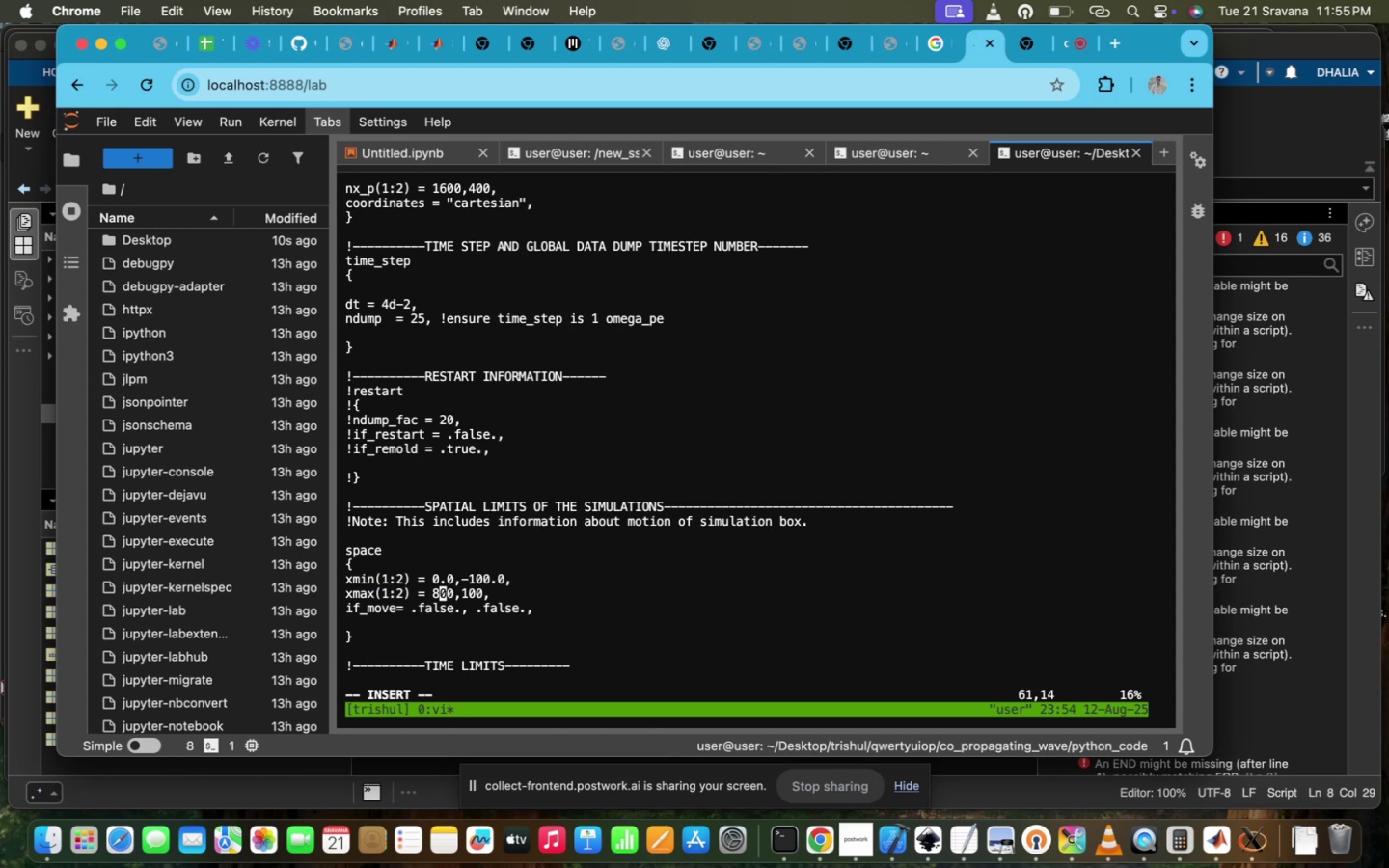 
key(Backspace)
 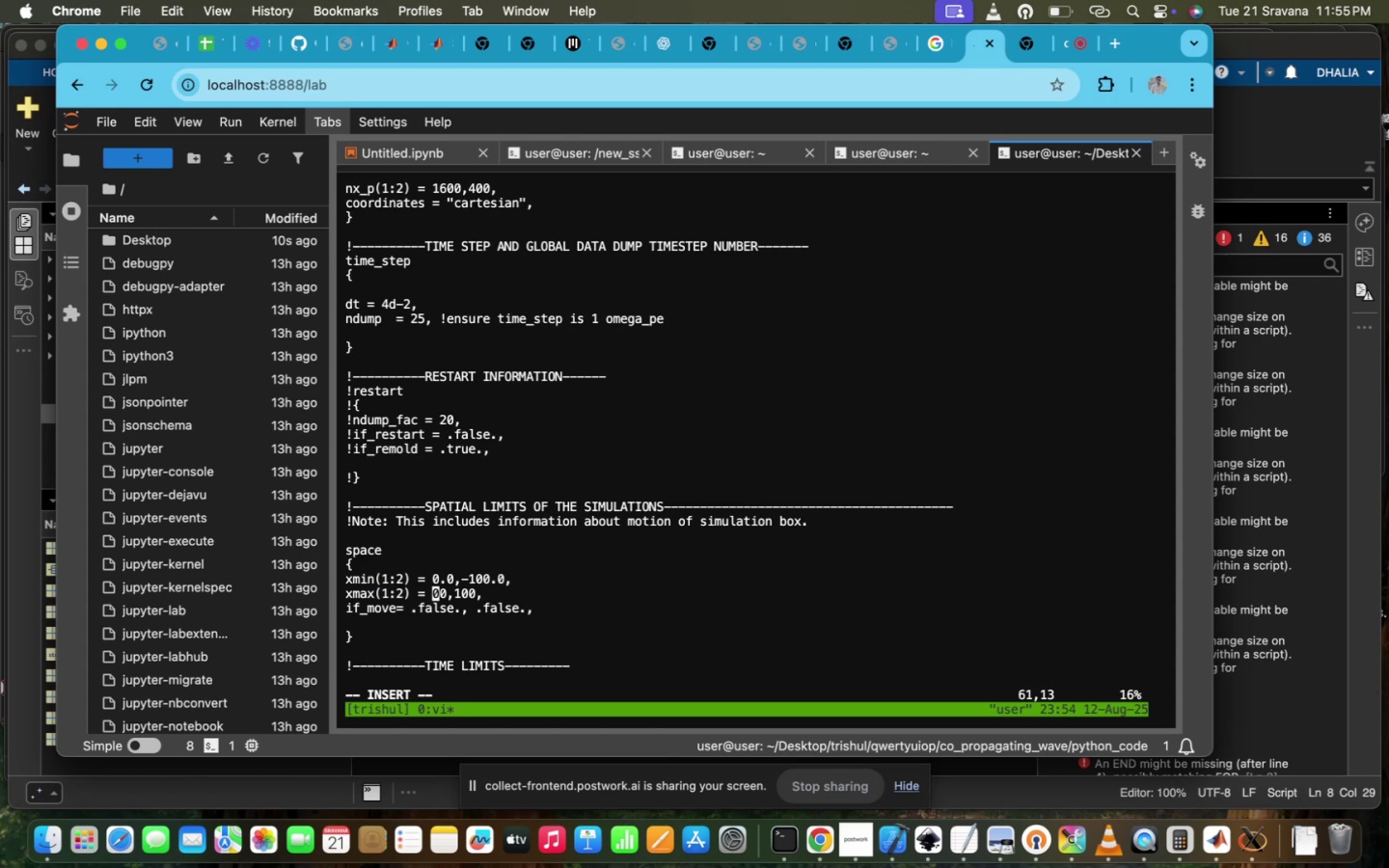 
key(4)
 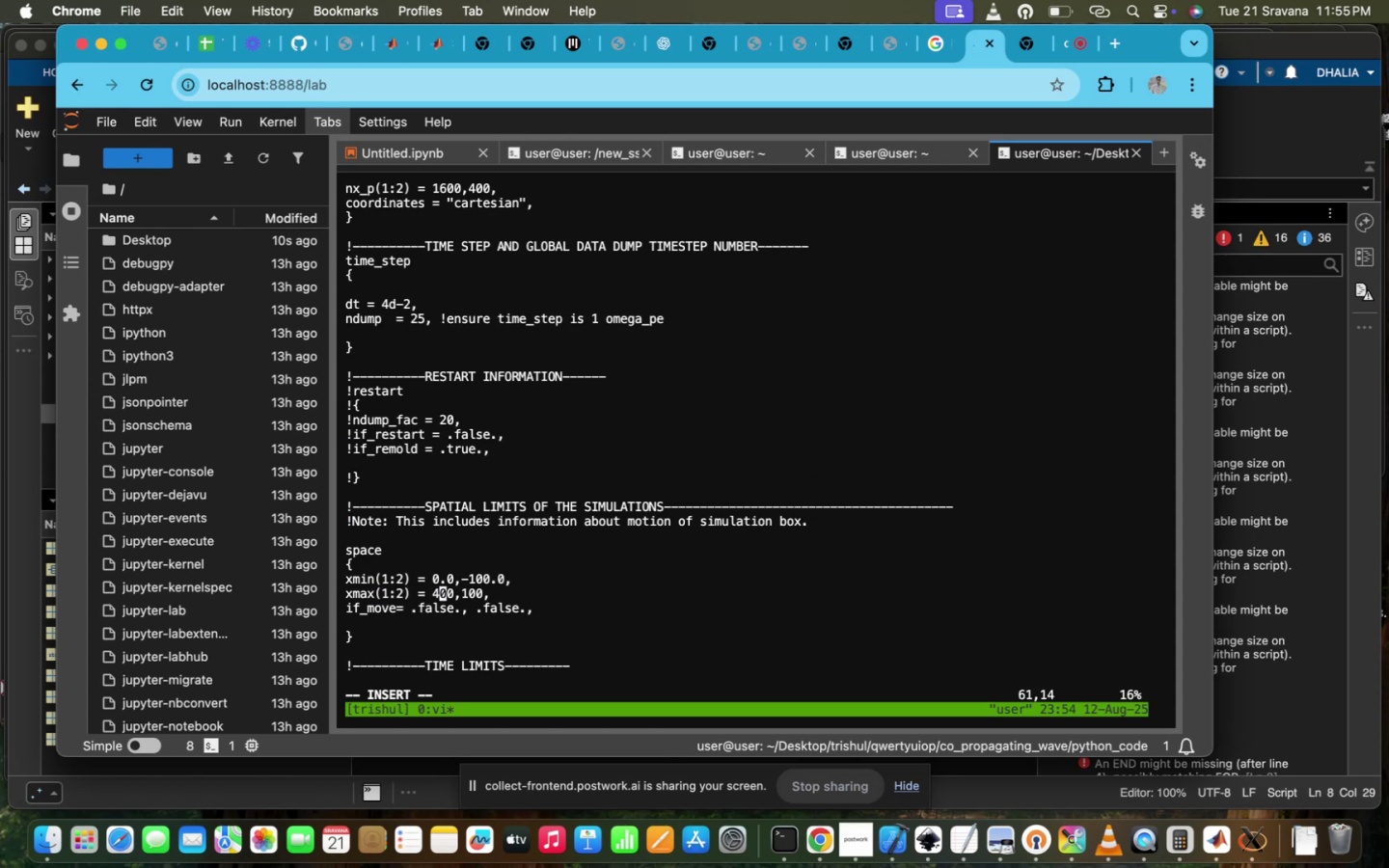 
scroll: coordinate [934, 577], scroll_direction: down, amount: 7.0
 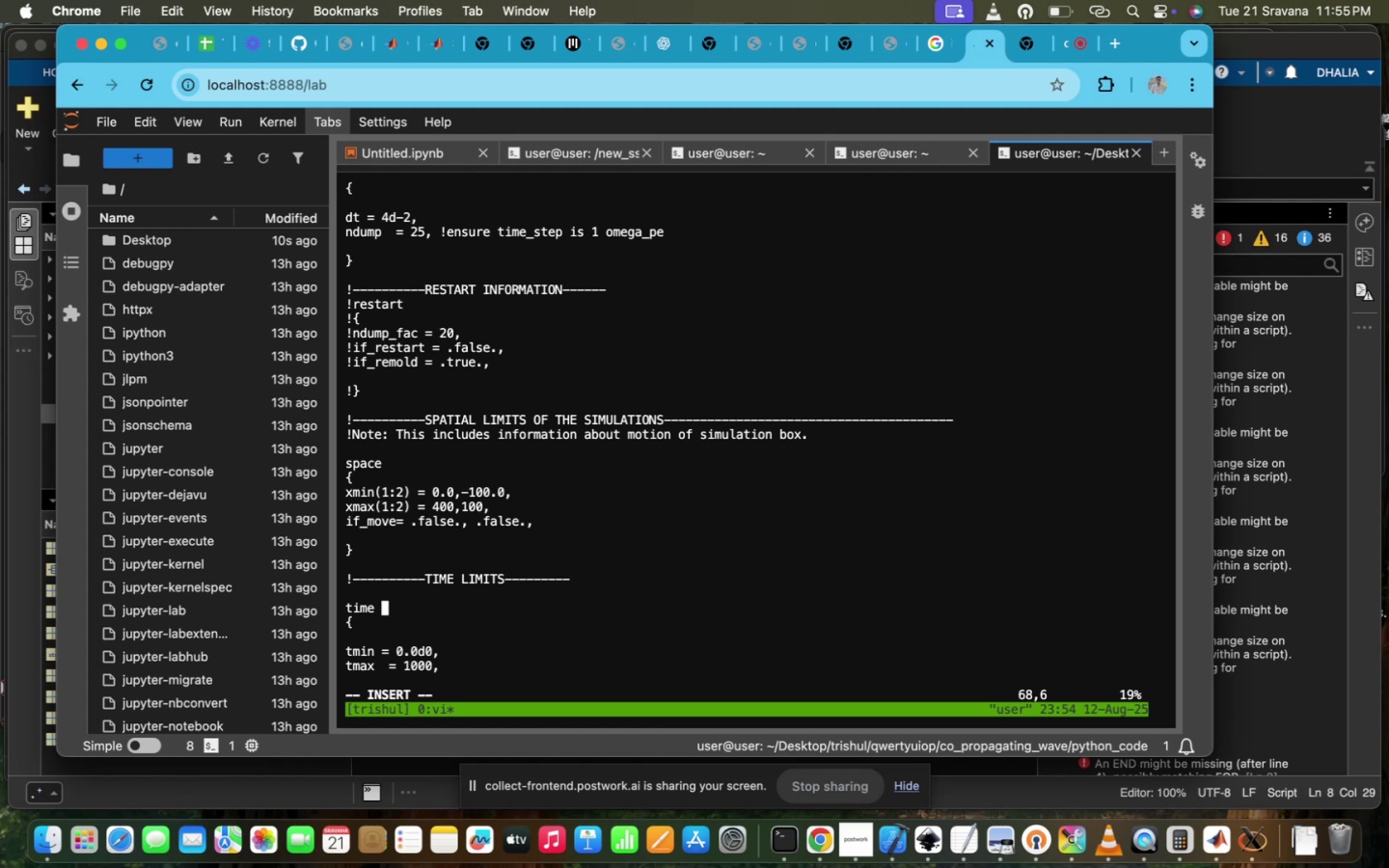 
scroll: coordinate [934, 577], scroll_direction: up, amount: 47.0
 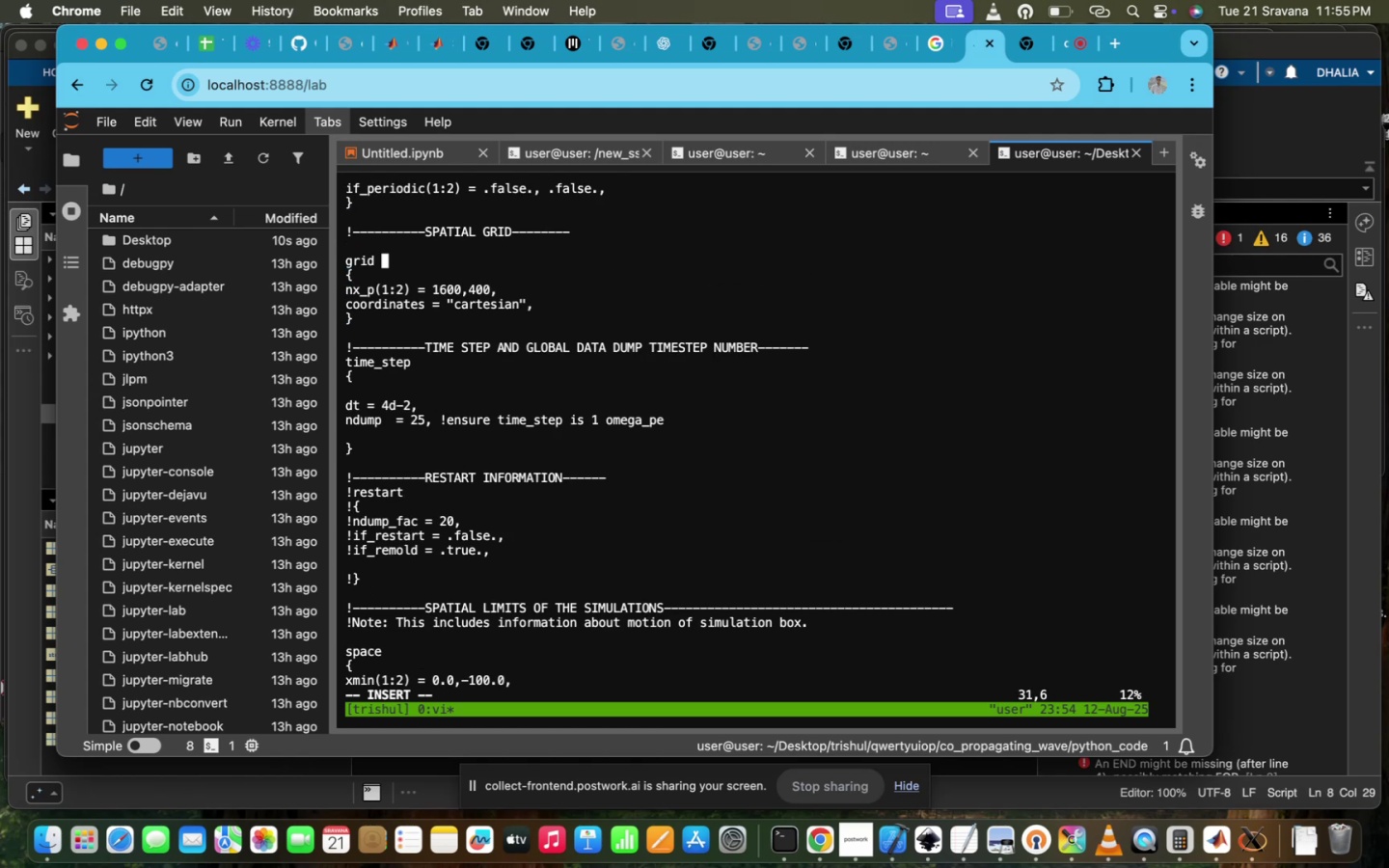 
scroll: coordinate [934, 577], scroll_direction: down, amount: 77.0
 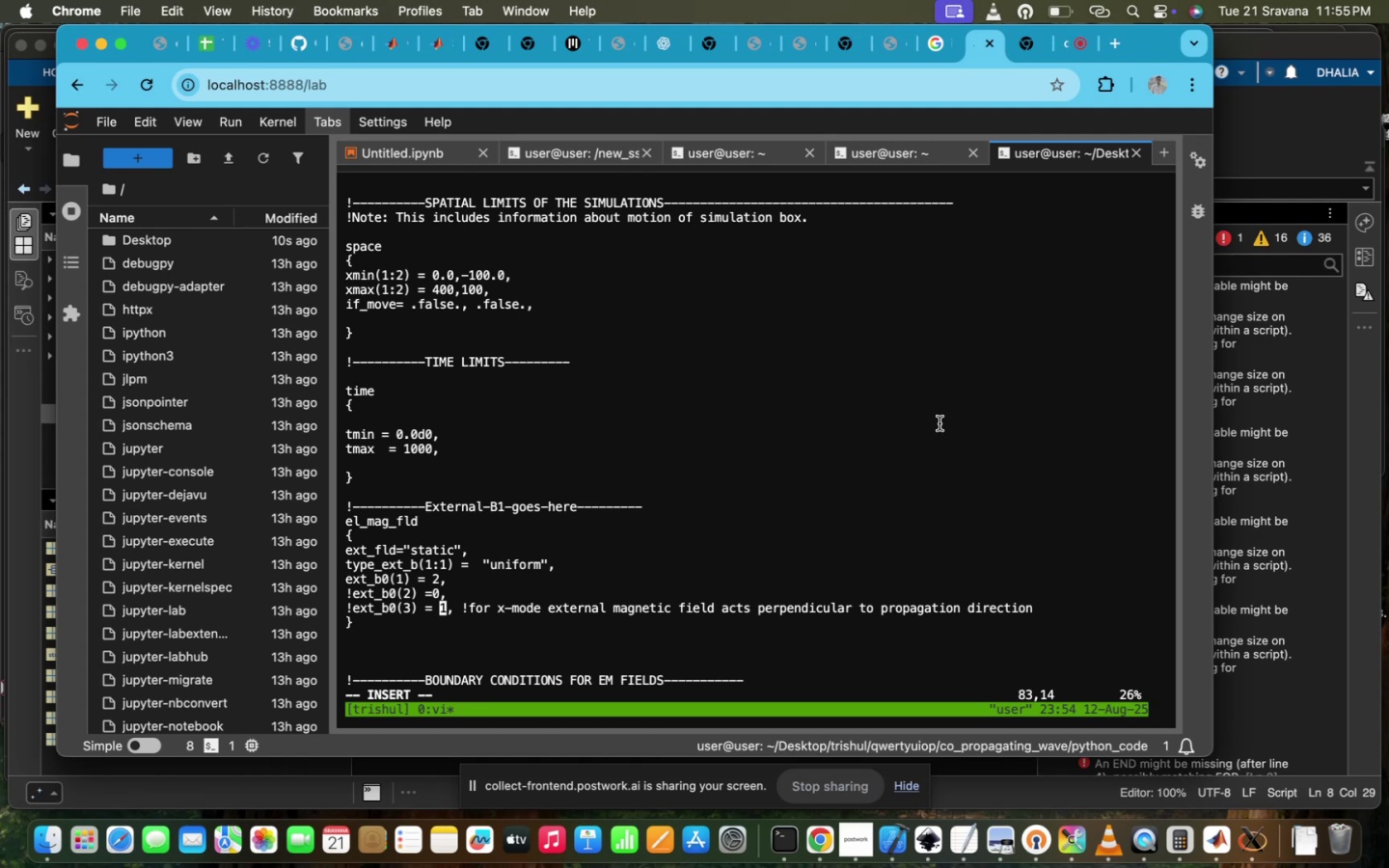 
wait(7.98)
 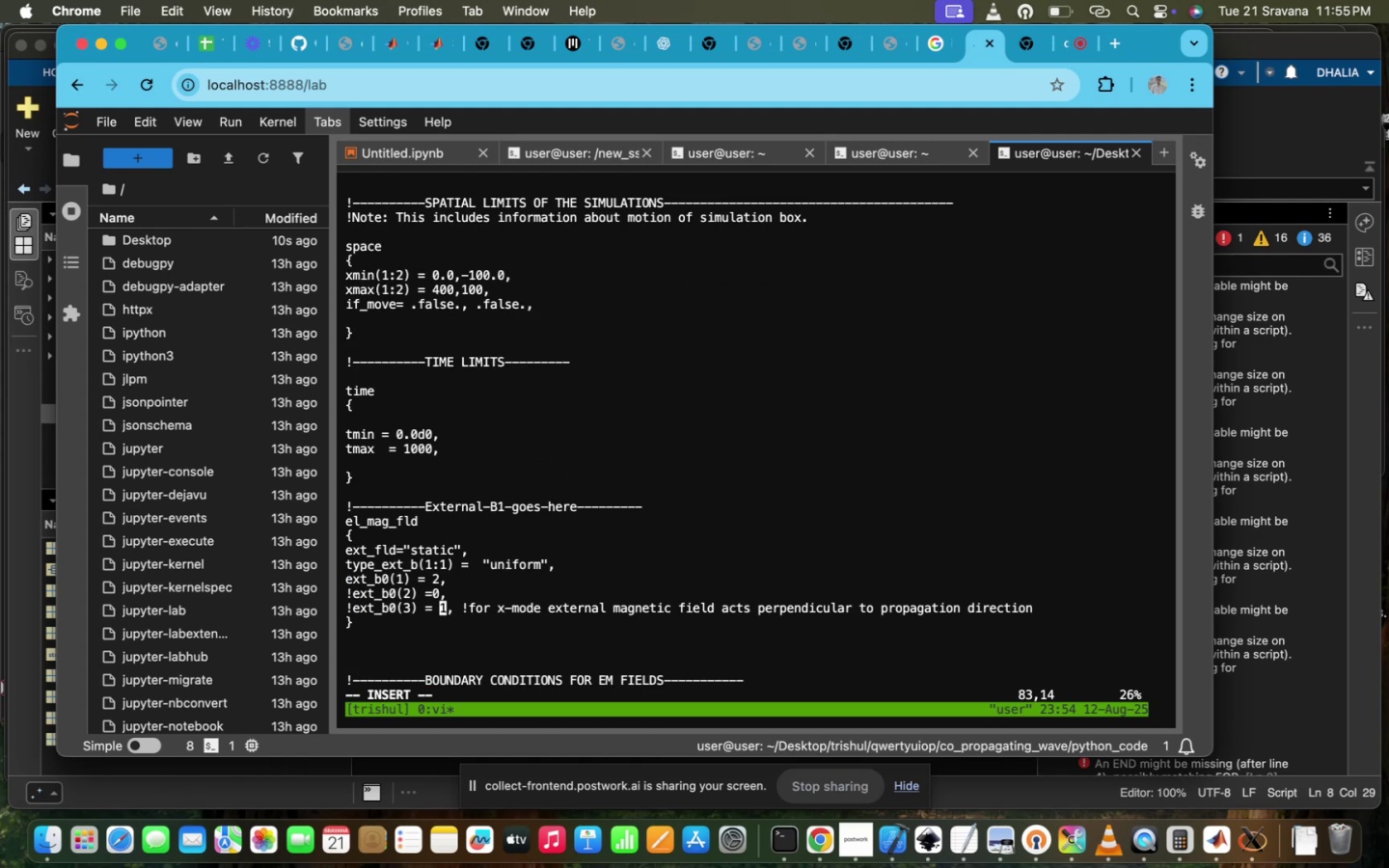 
scroll: coordinate [940, 423], scroll_direction: down, amount: 17.0
 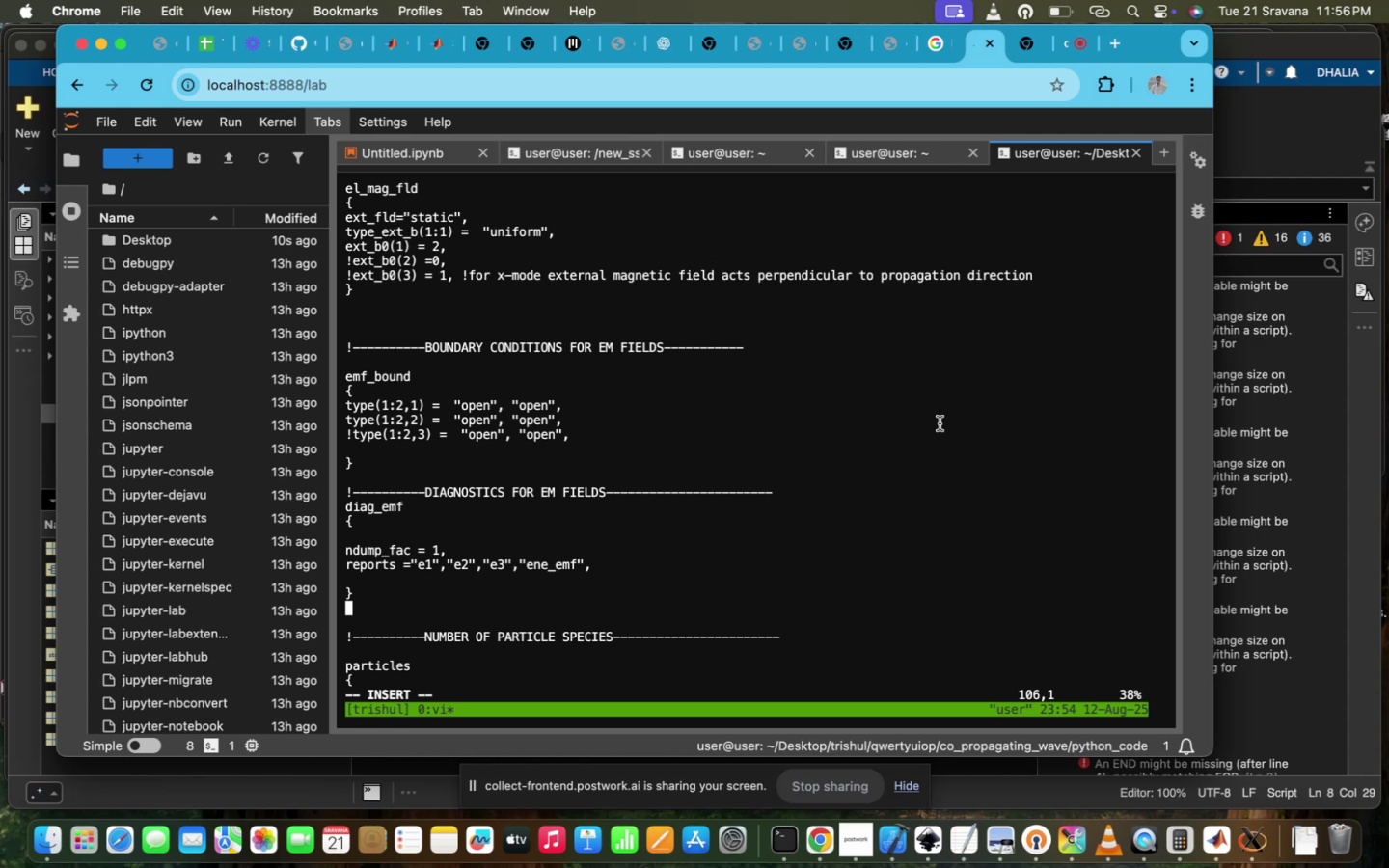 
wait(23.01)
 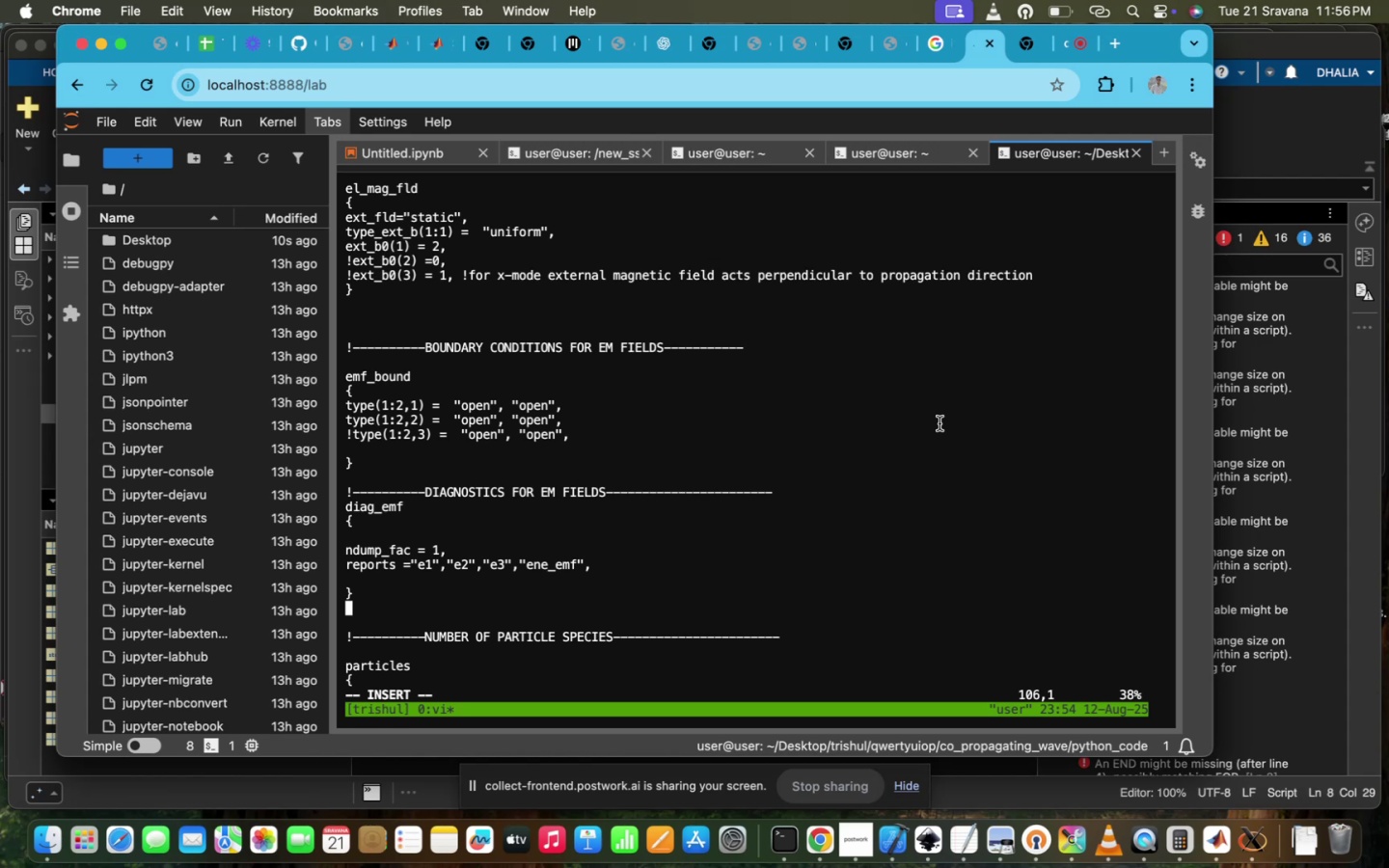 
scroll: coordinate [940, 423], scroll_direction: down, amount: 74.0
 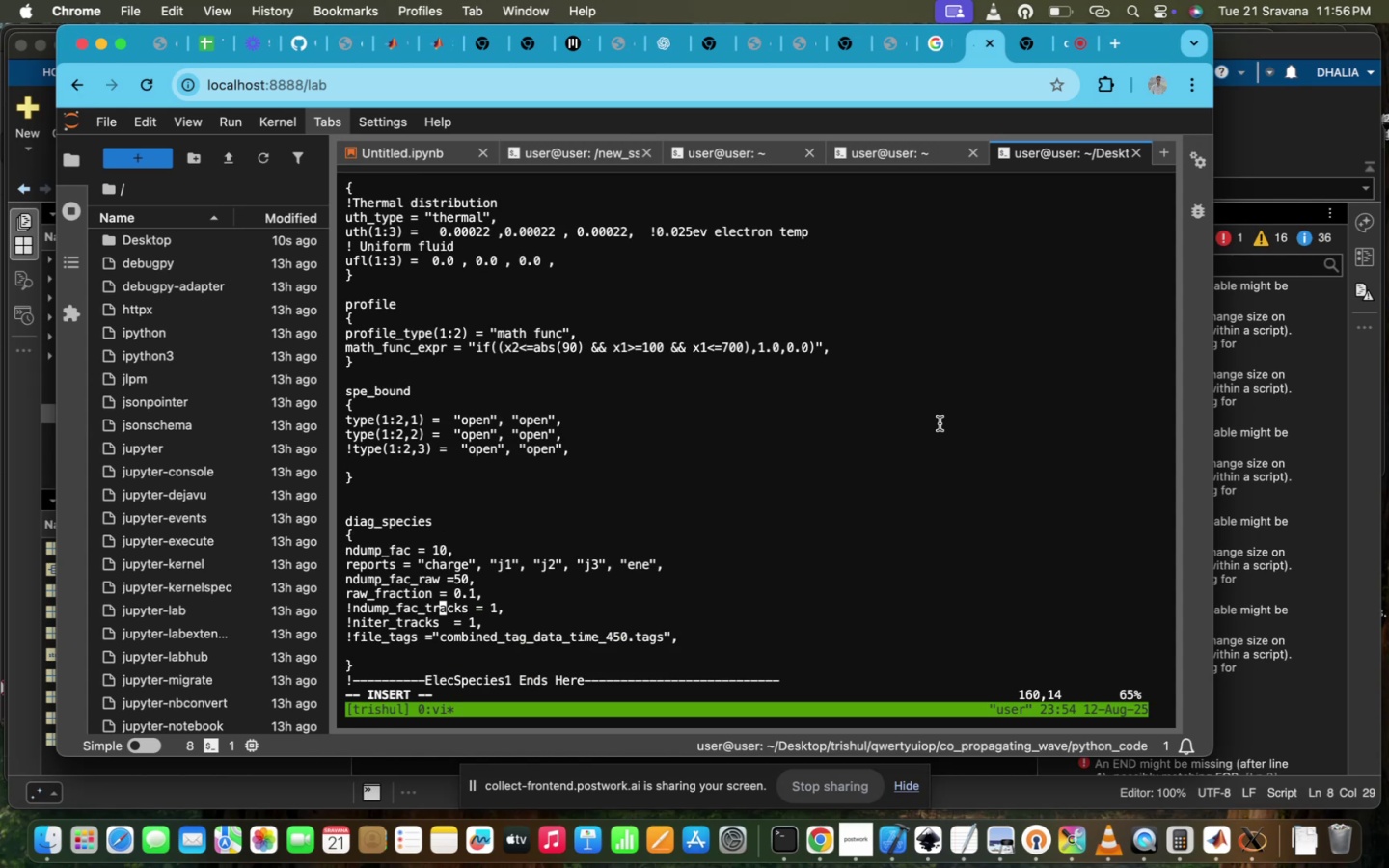 
scroll: coordinate [940, 423], scroll_direction: down, amount: 37.0
 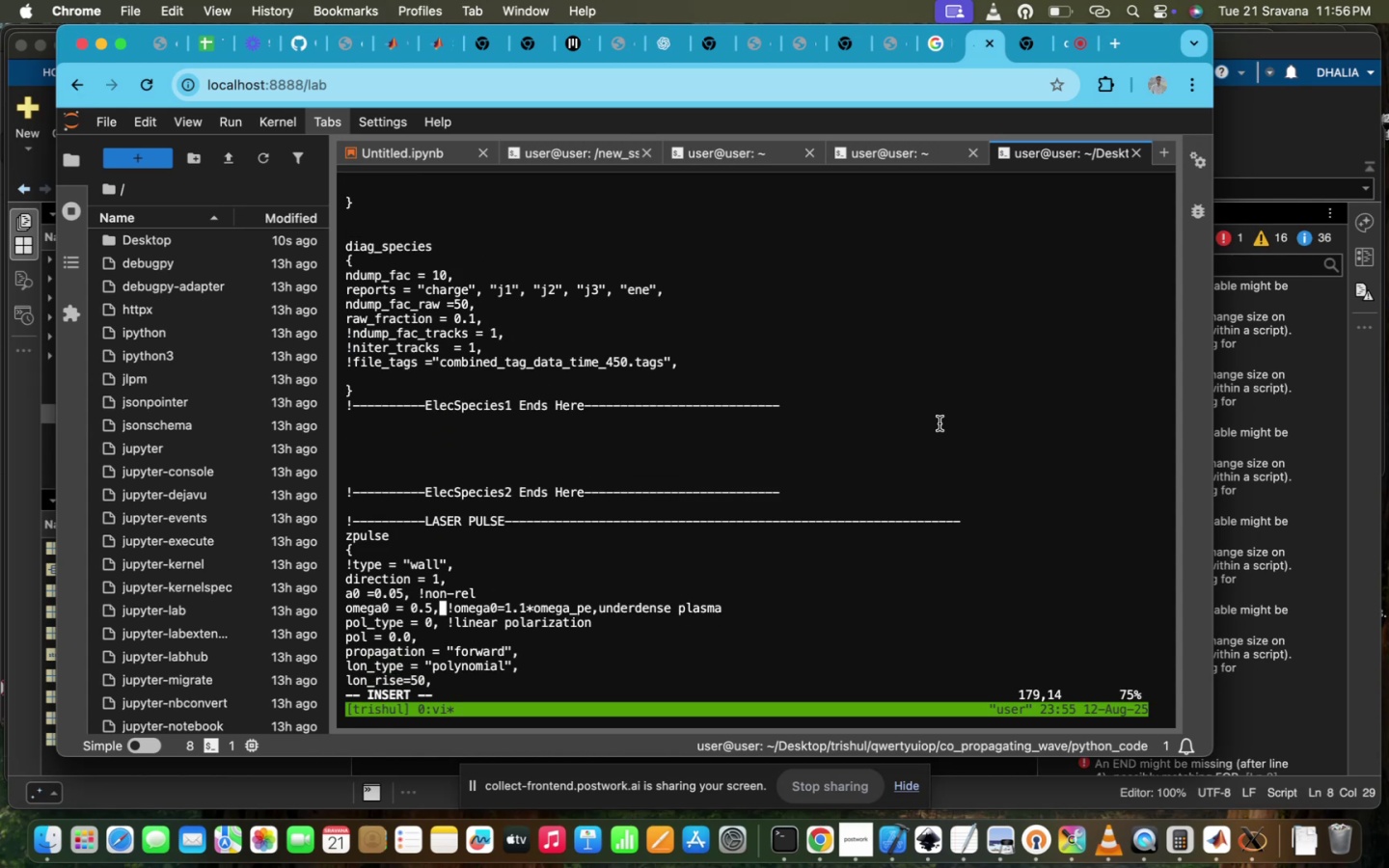 
scroll: coordinate [940, 423], scroll_direction: up, amount: 160.0
 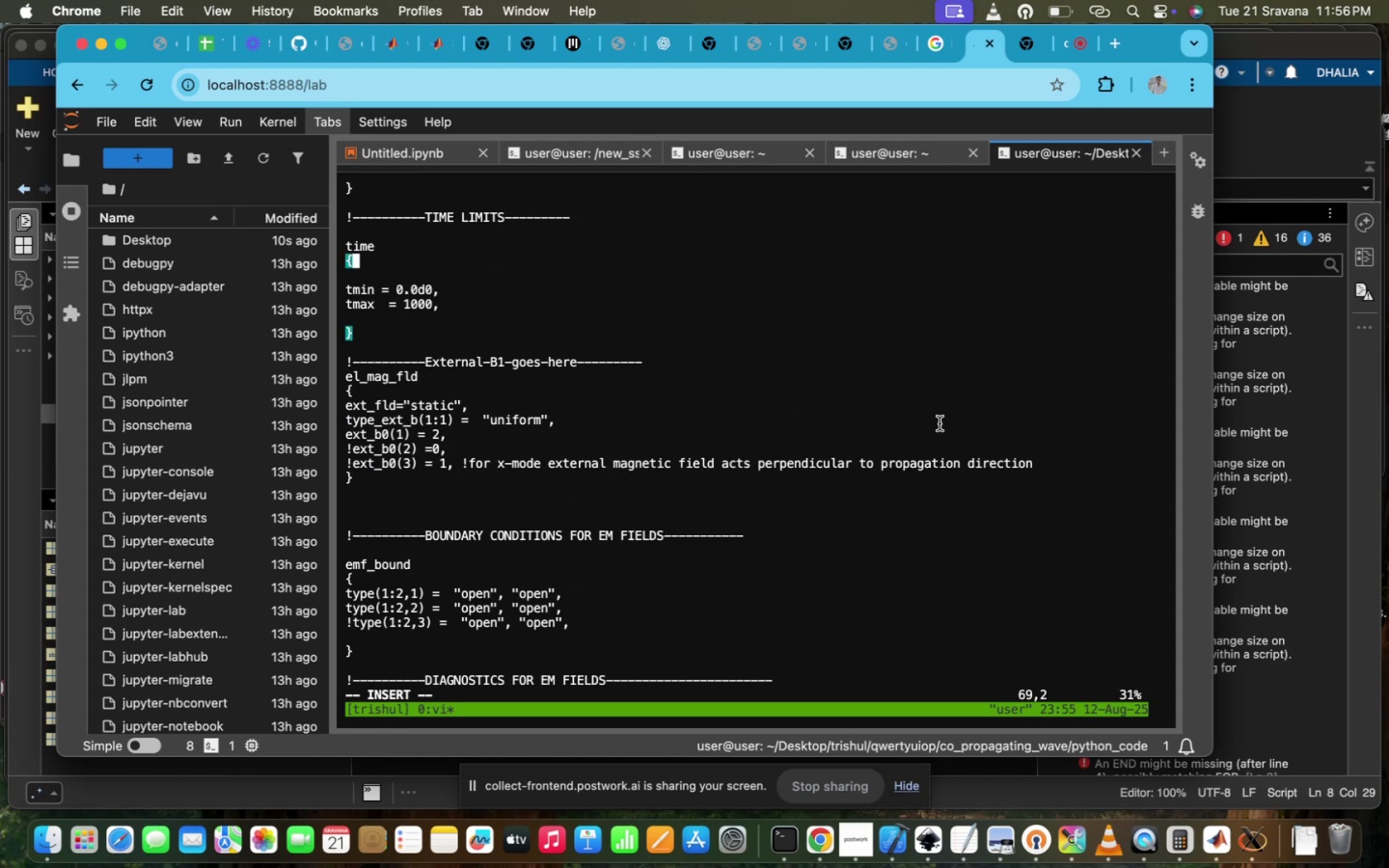 
scroll: coordinate [940, 423], scroll_direction: down, amount: 2.0
 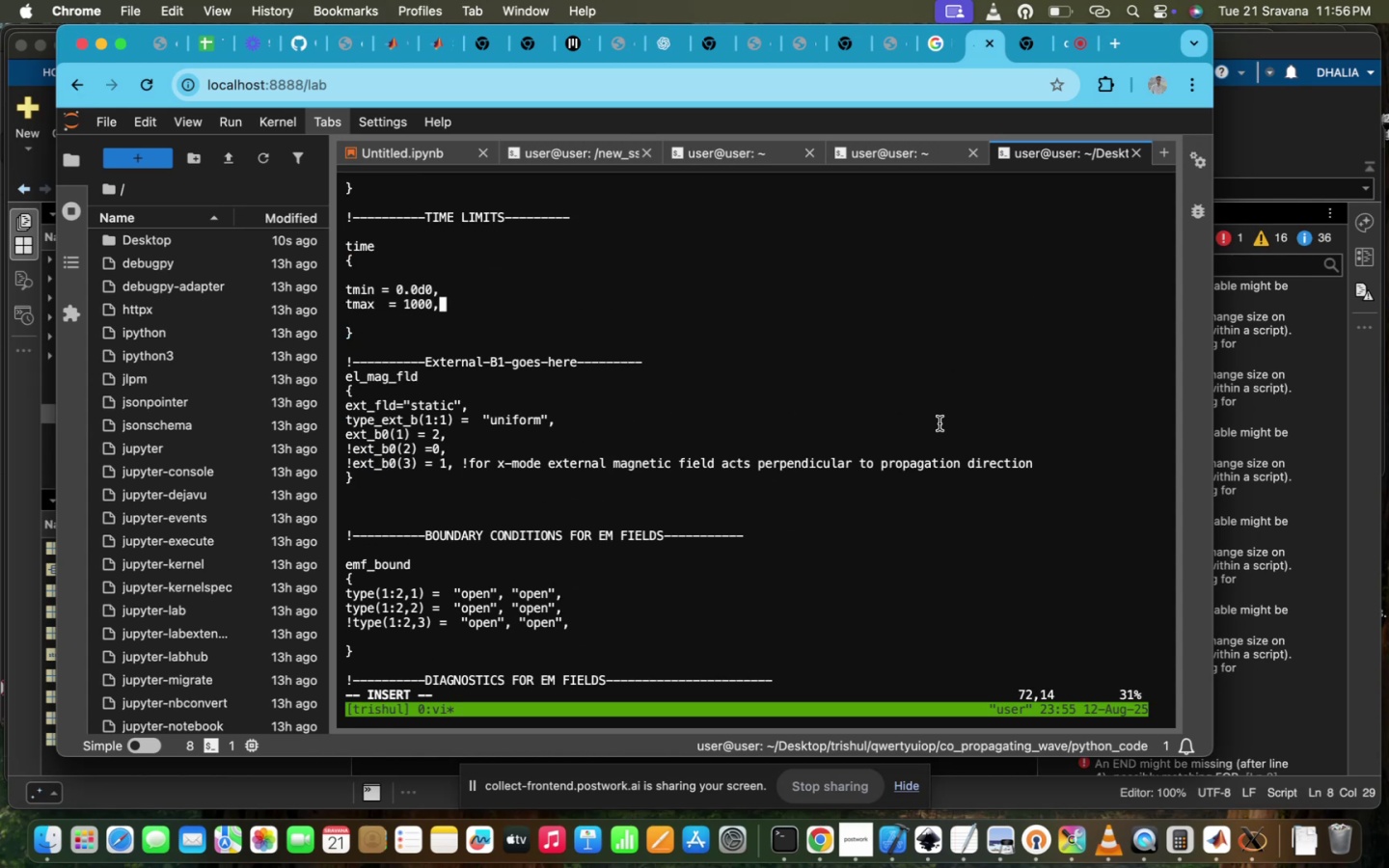 
key(ArrowLeft)
 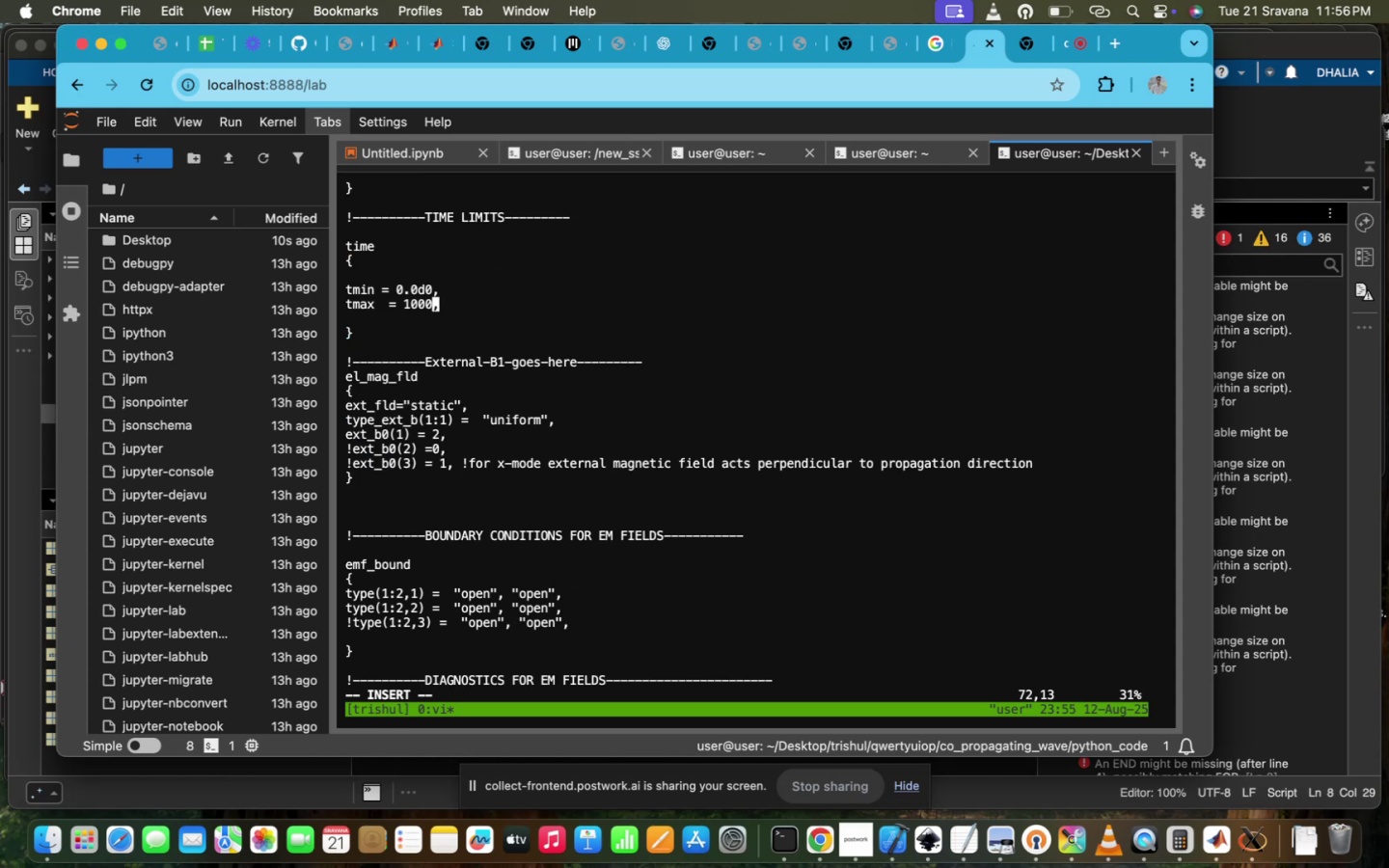 
key(ArrowDown)
 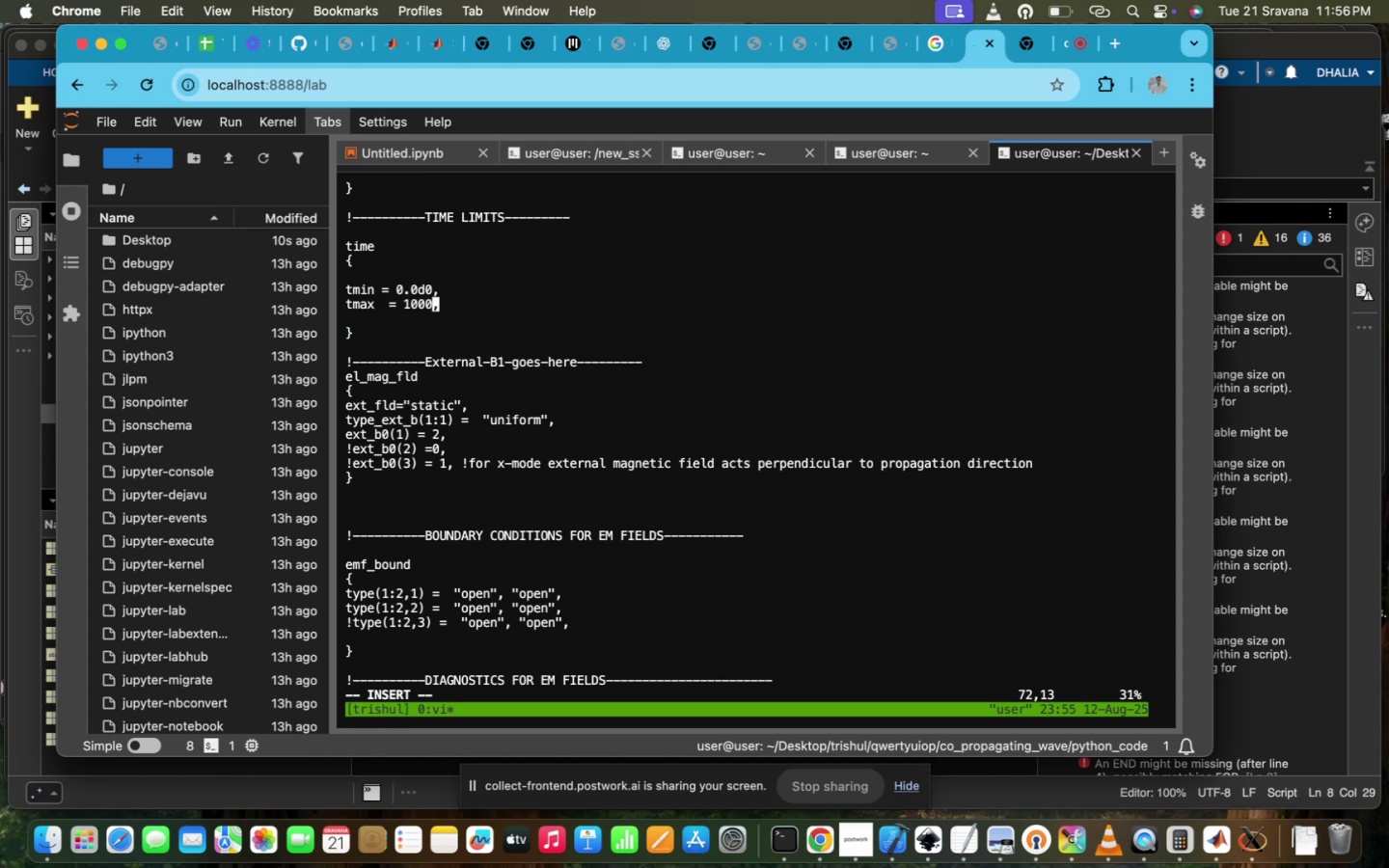 
key(ArrowUp)
 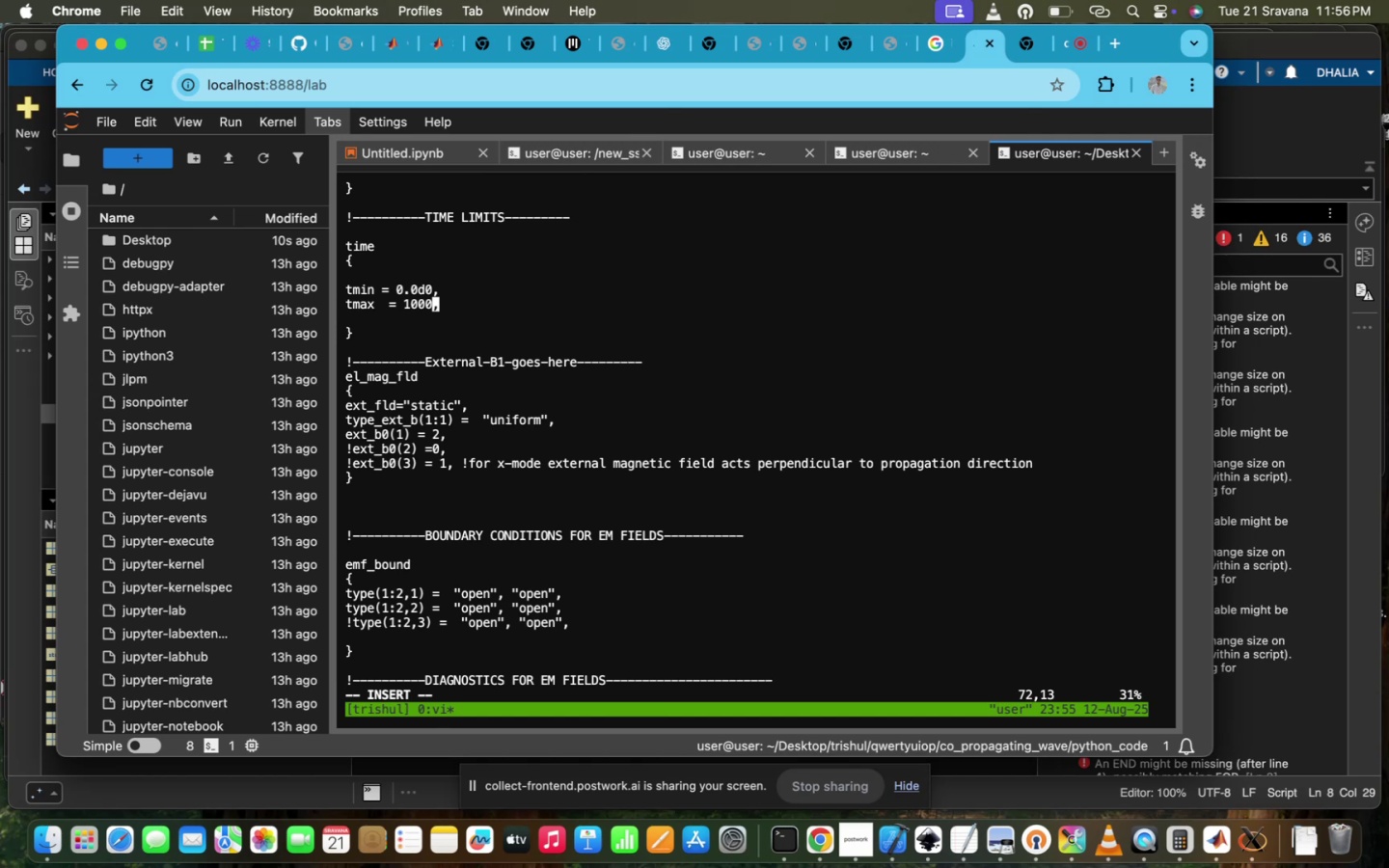 
key(ArrowDown)
 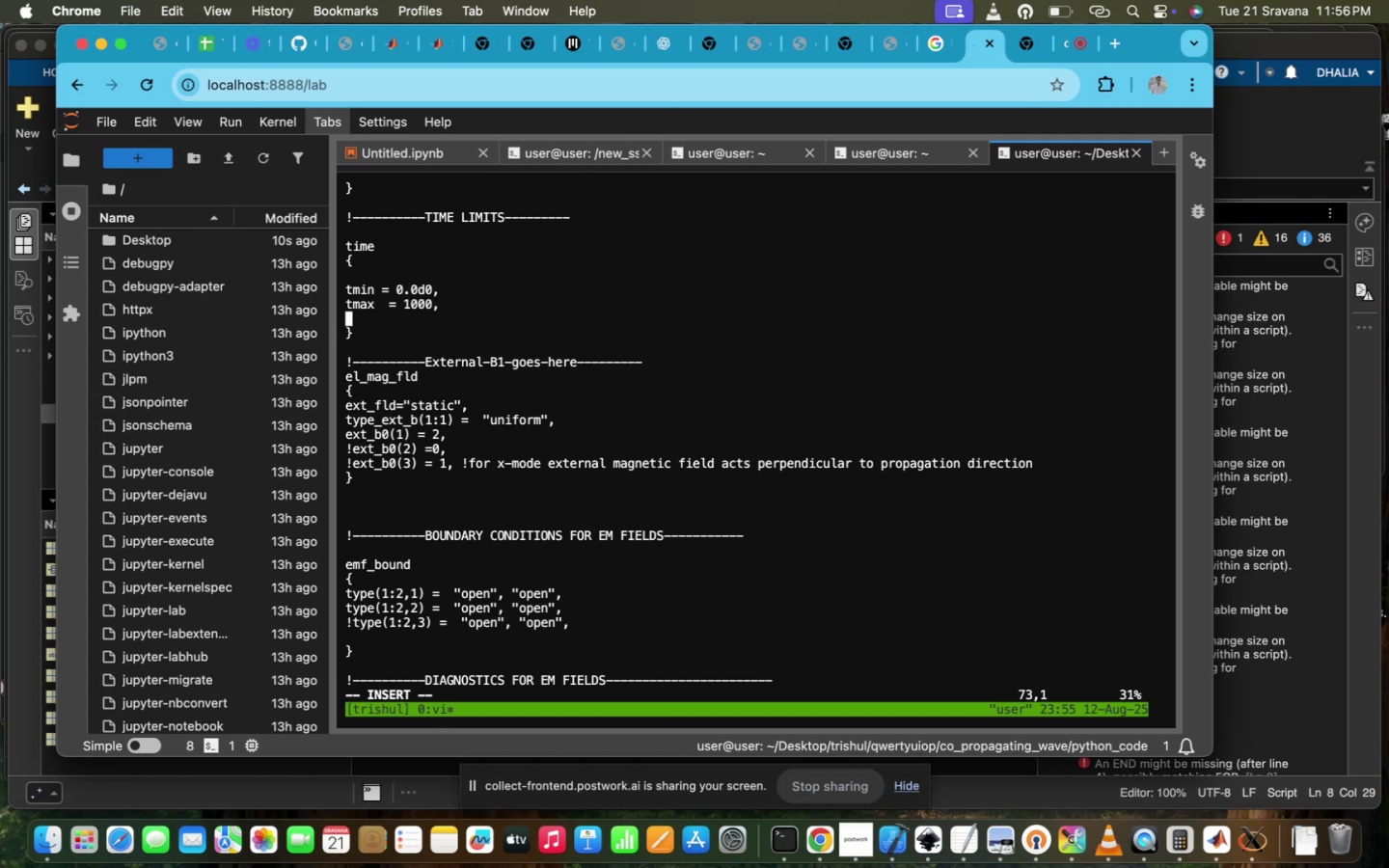 
key(ArrowRight)
 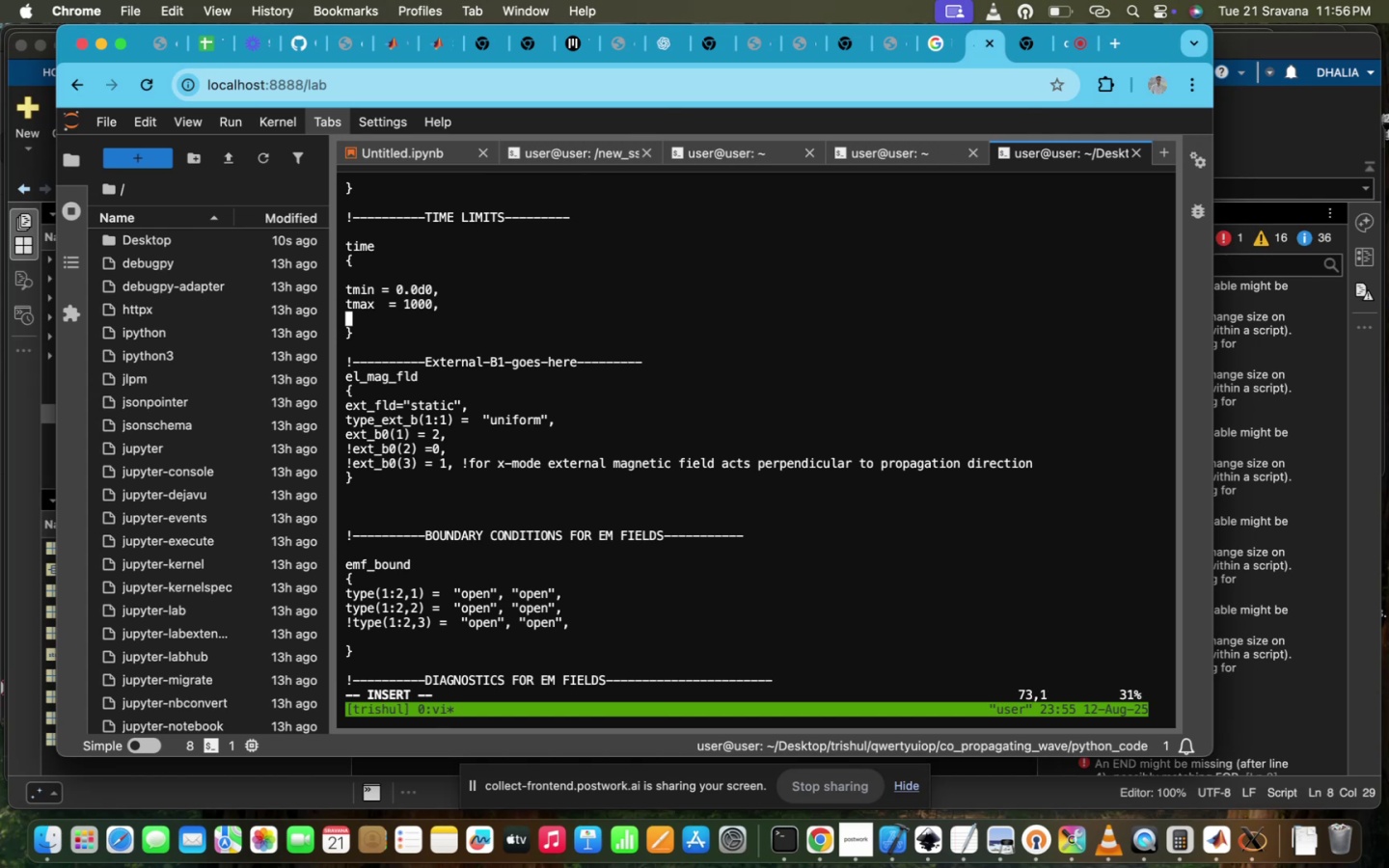 
key(ArrowUp)
 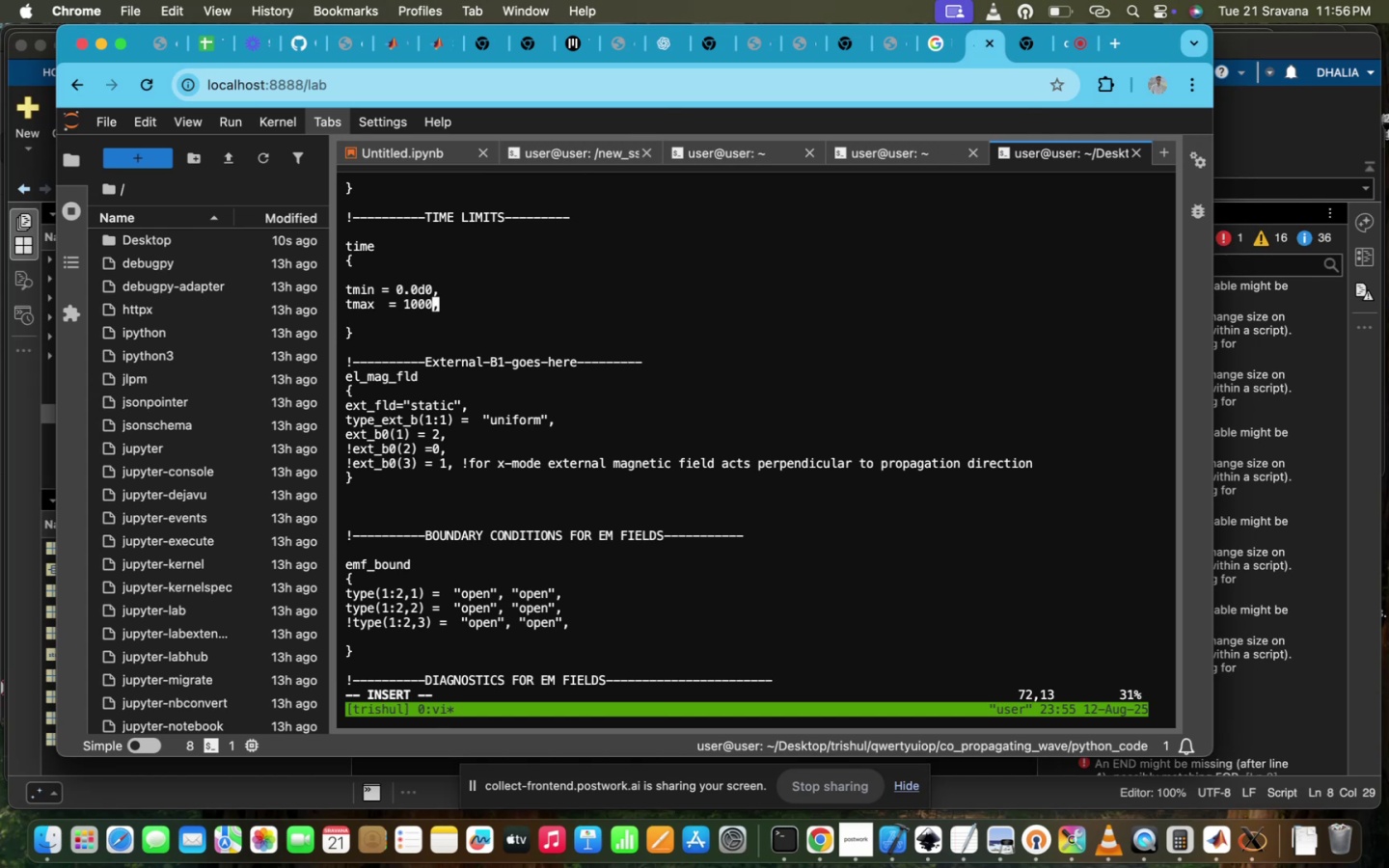 
key(ArrowLeft)
 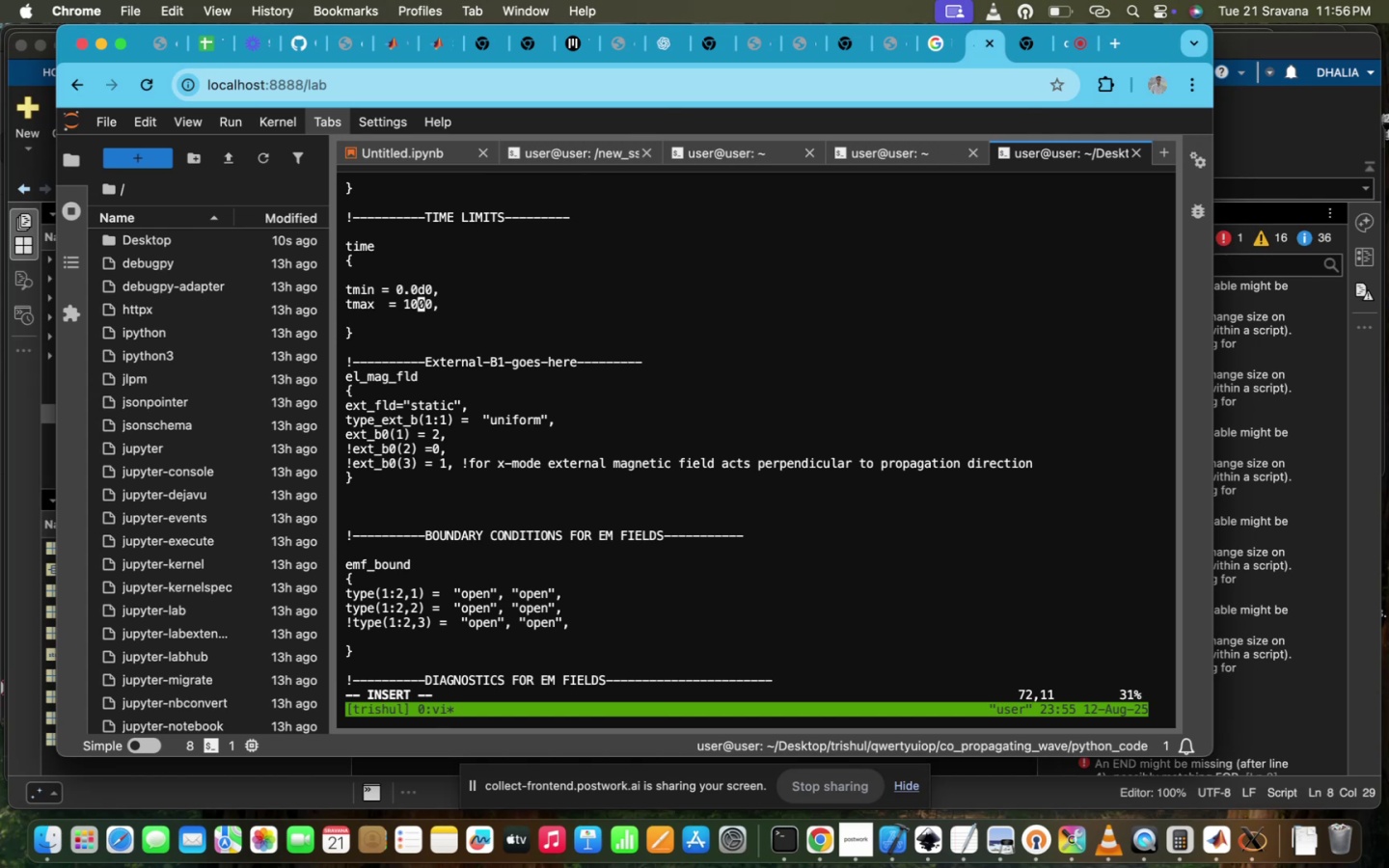 
key(ArrowLeft)
 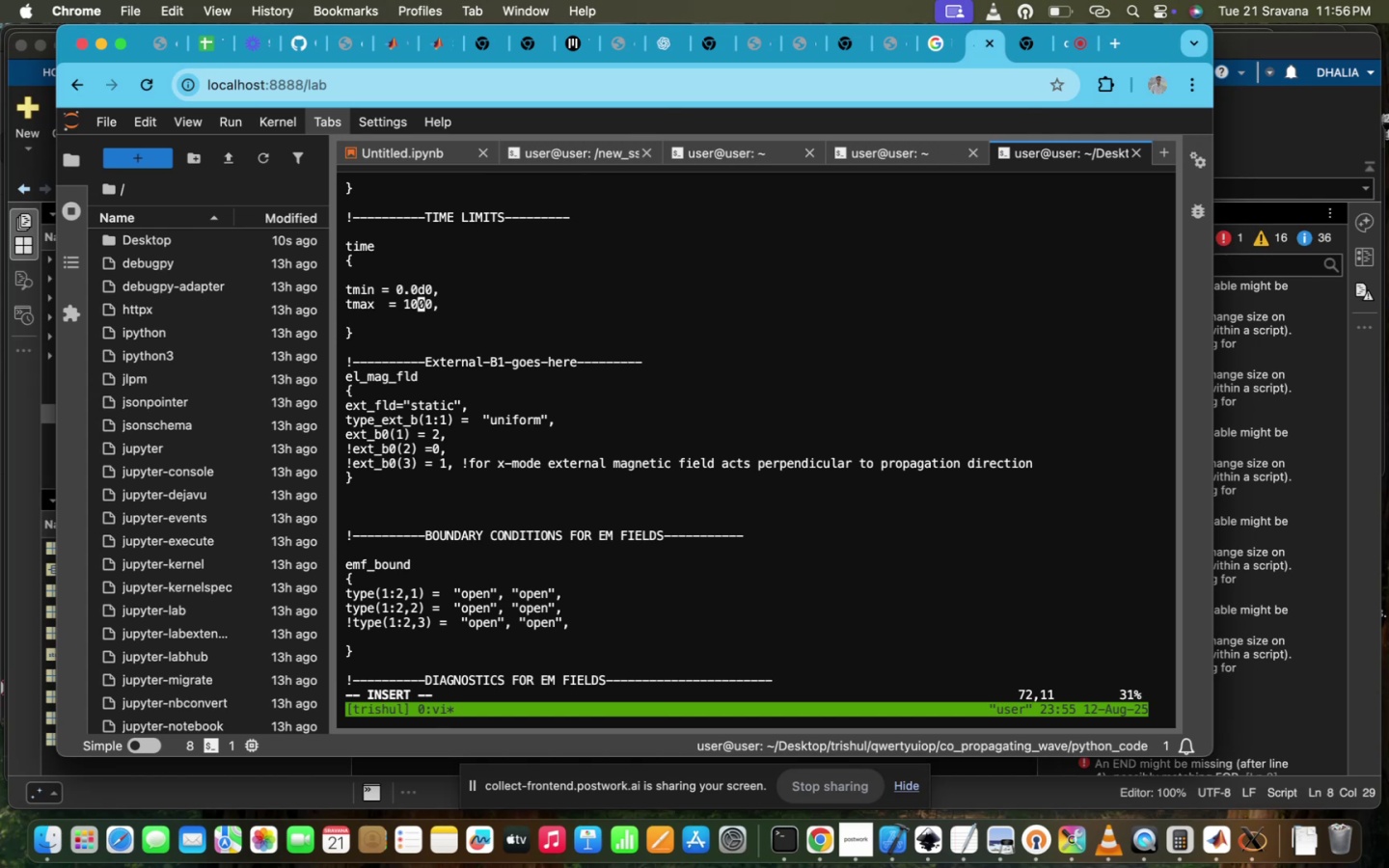 
key(Backspace)
 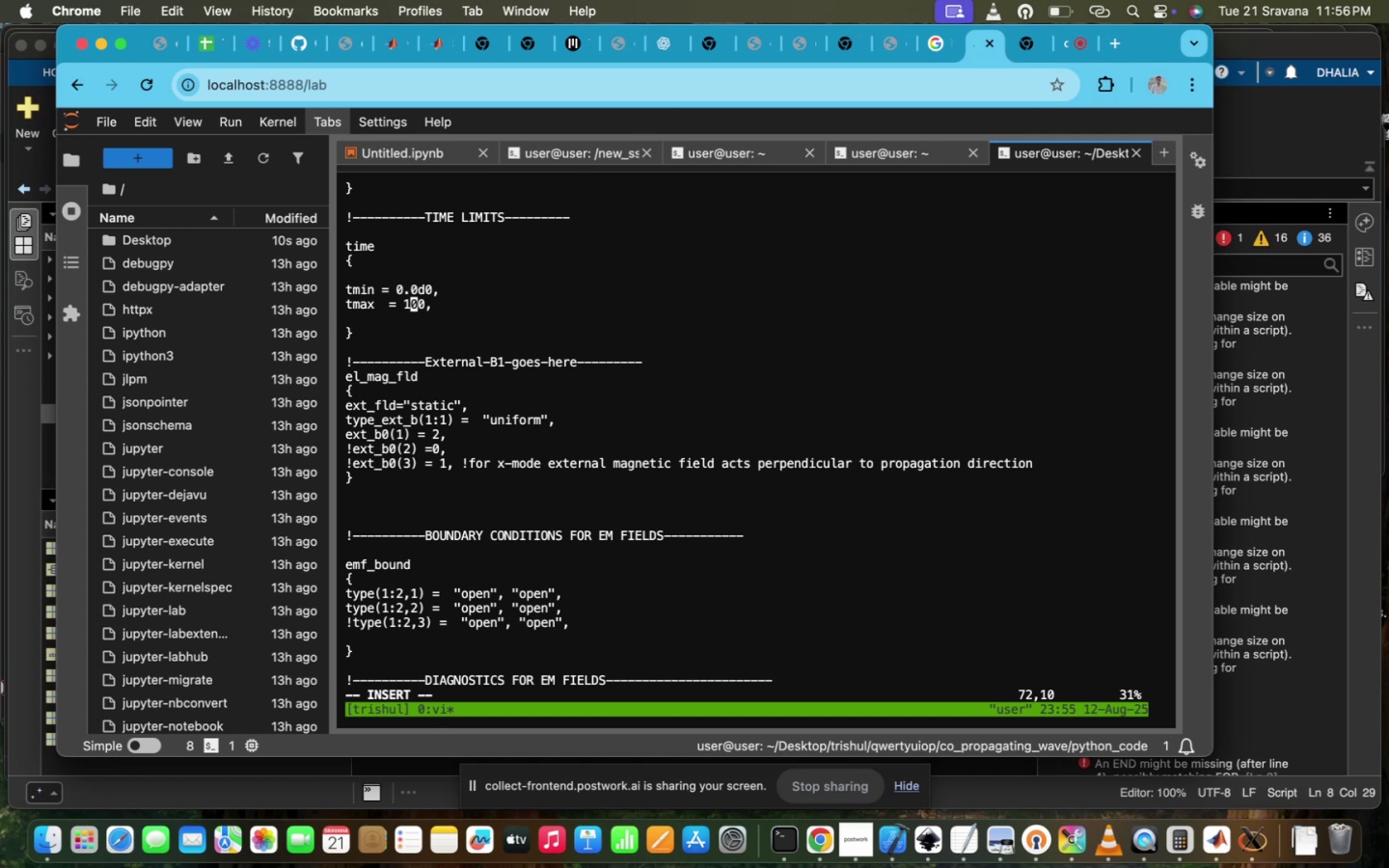 
key(Backspace)
 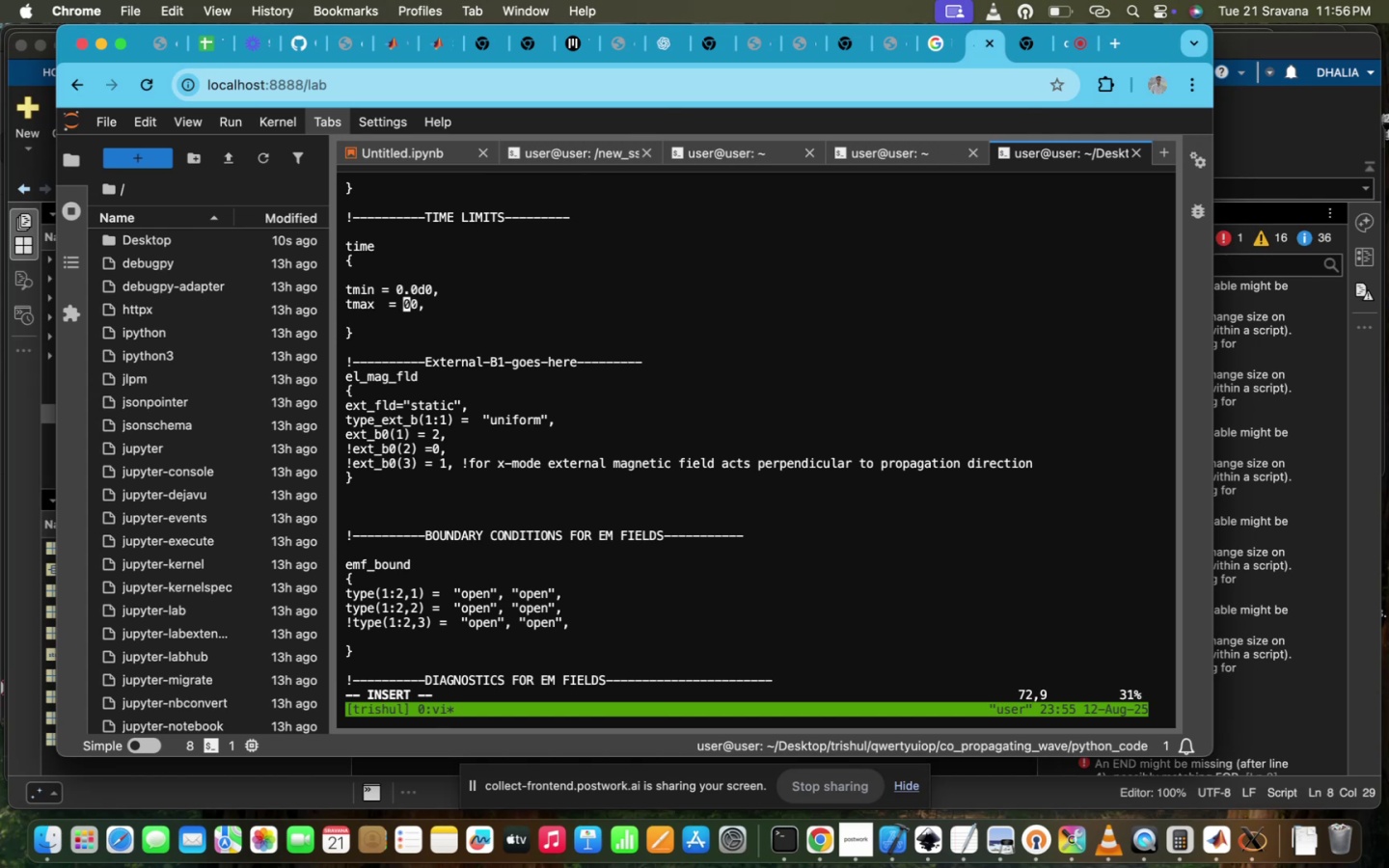 
key(6)
 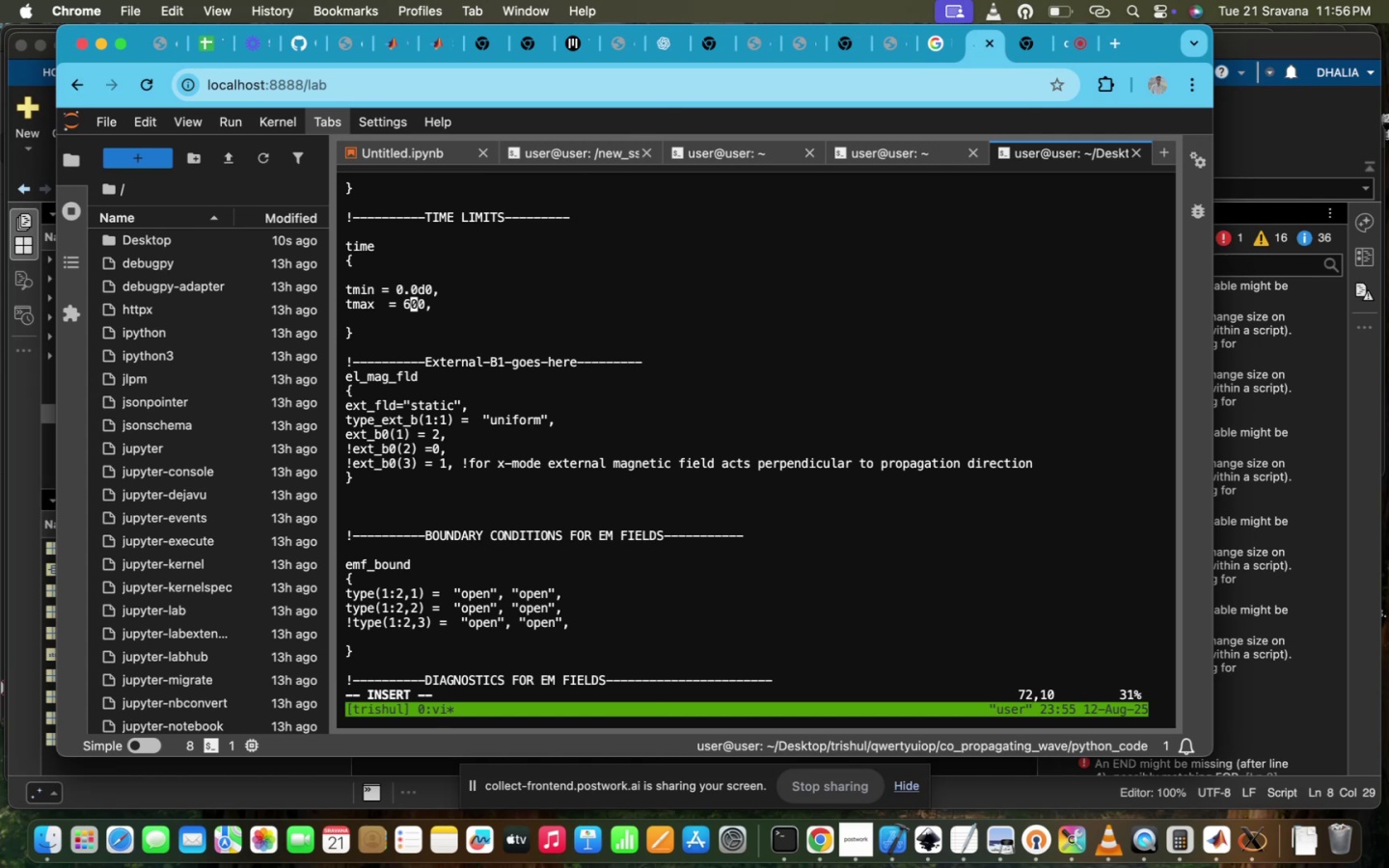 
scroll: coordinate [940, 423], scroll_direction: up, amount: 85.0
 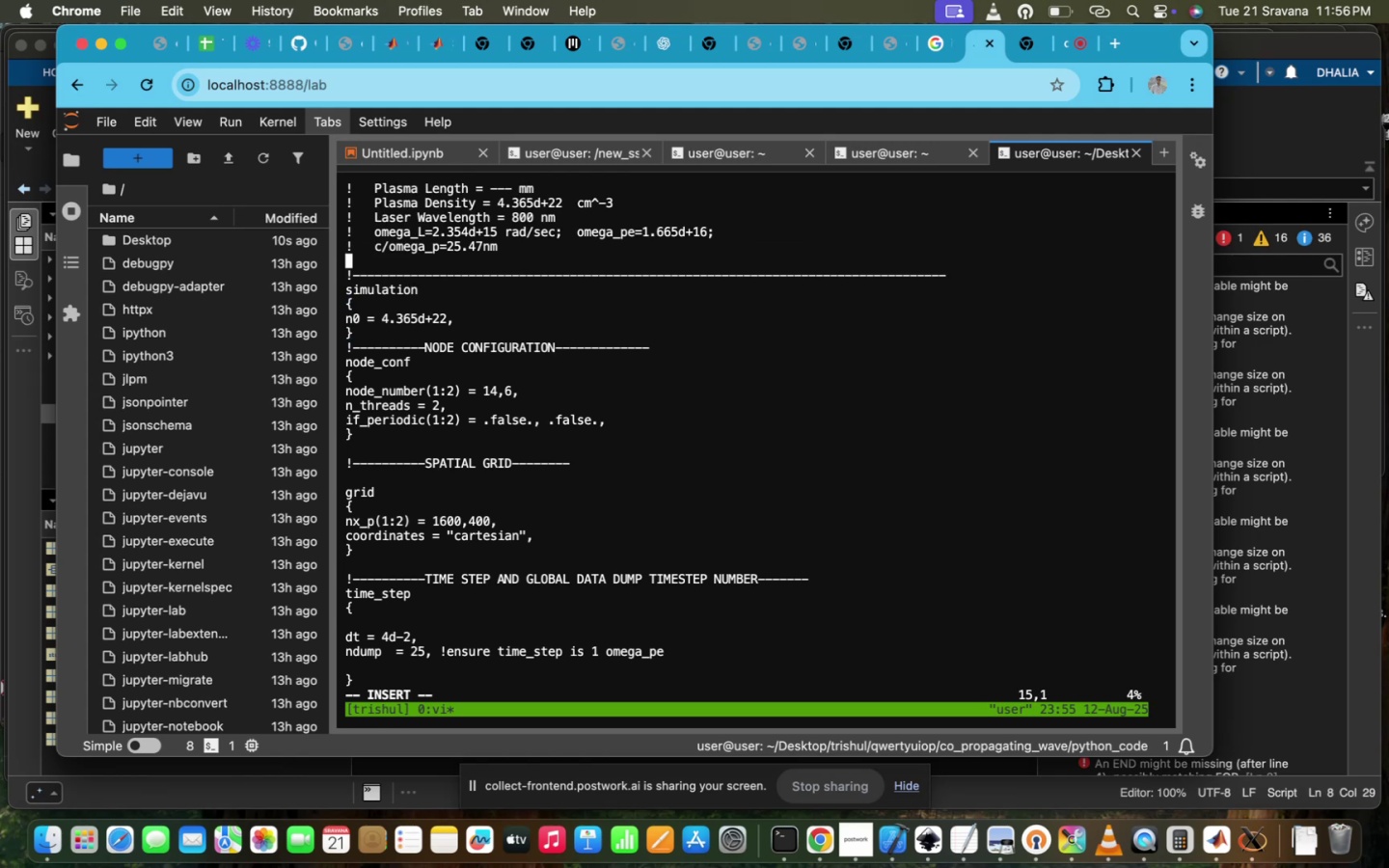 
scroll: coordinate [940, 423], scroll_direction: down, amount: 119.0
 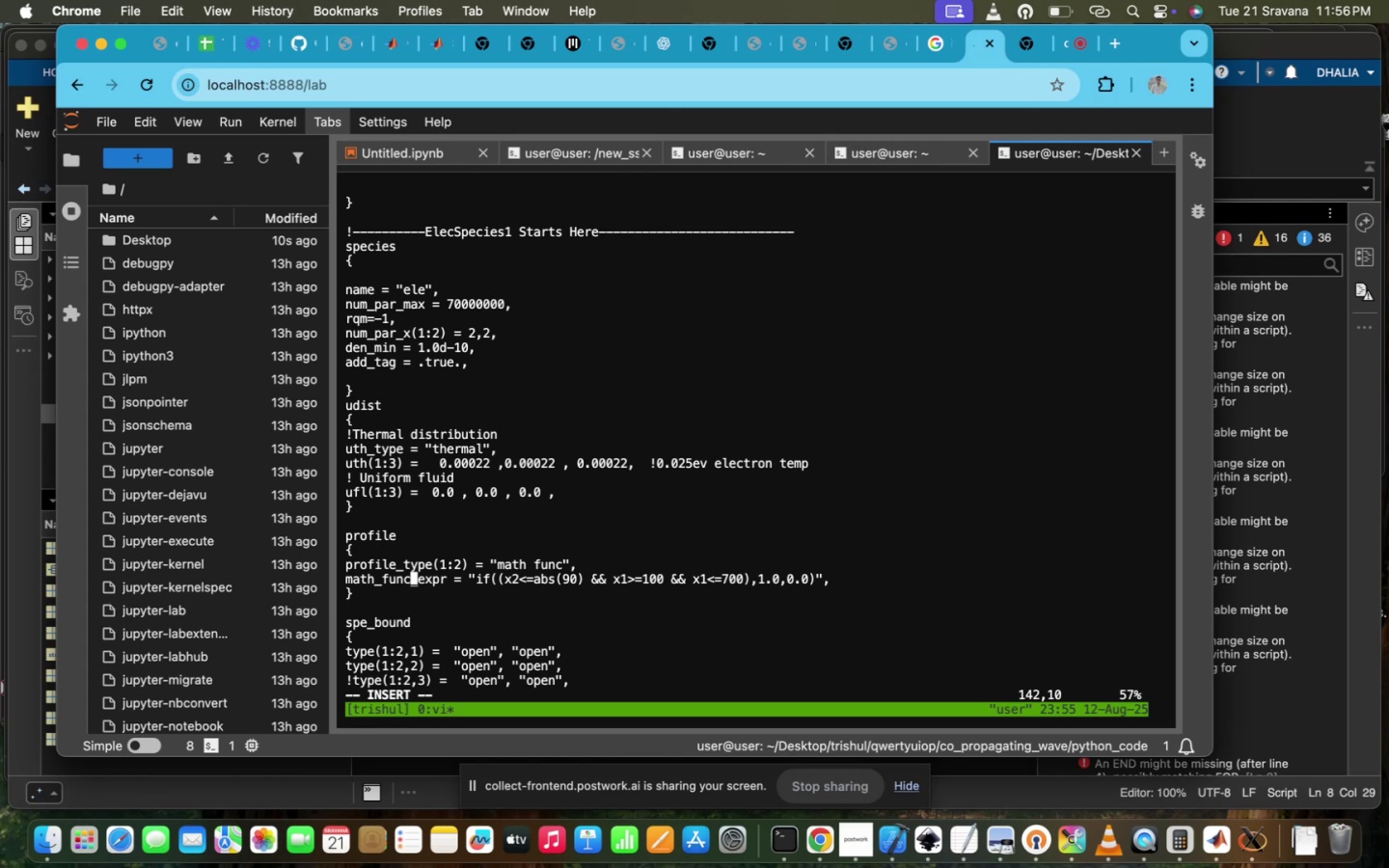 
hold_key(key=ArrowRight, duration=1.57)
 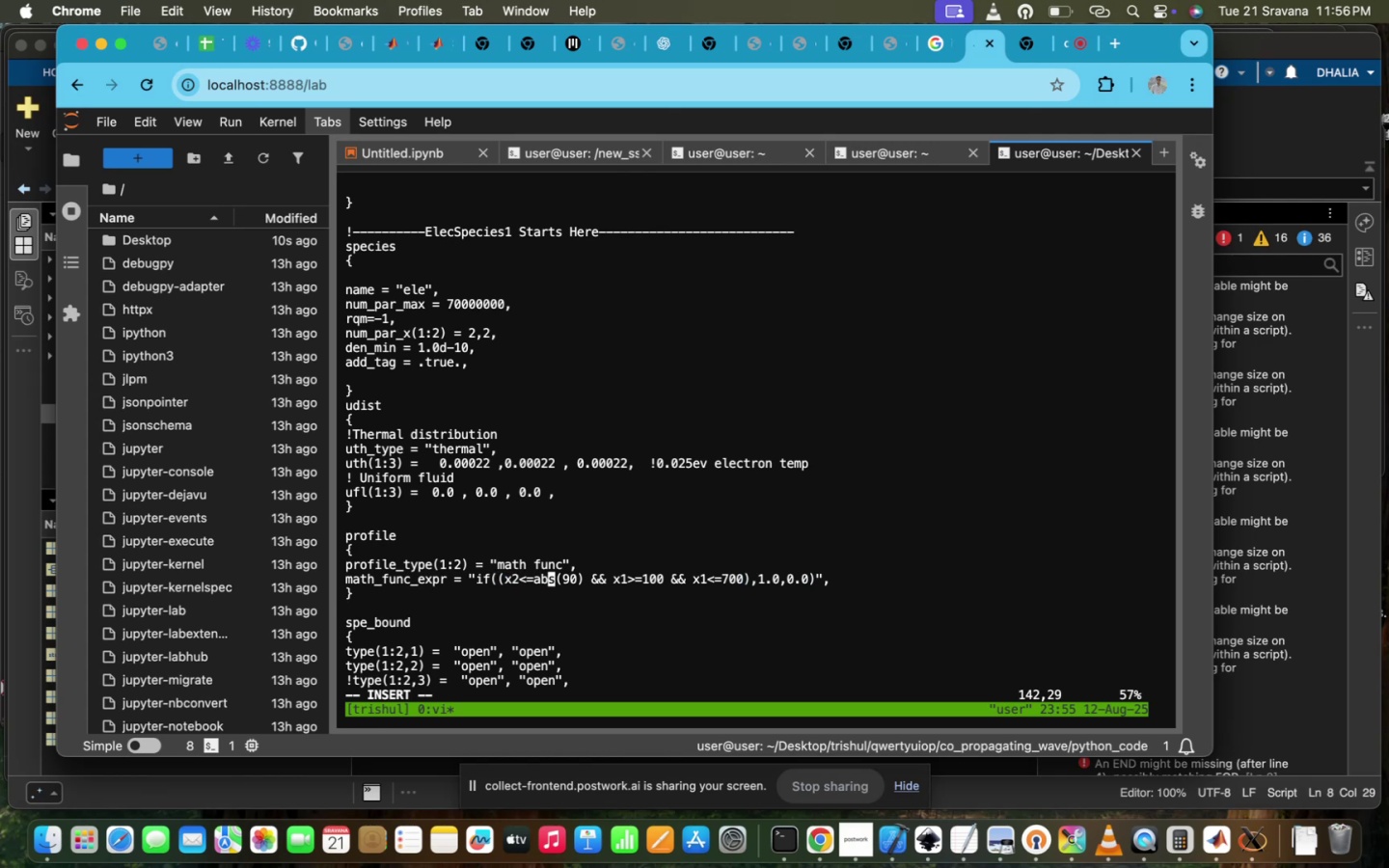 
hold_key(key=ArrowRight, duration=0.41)
 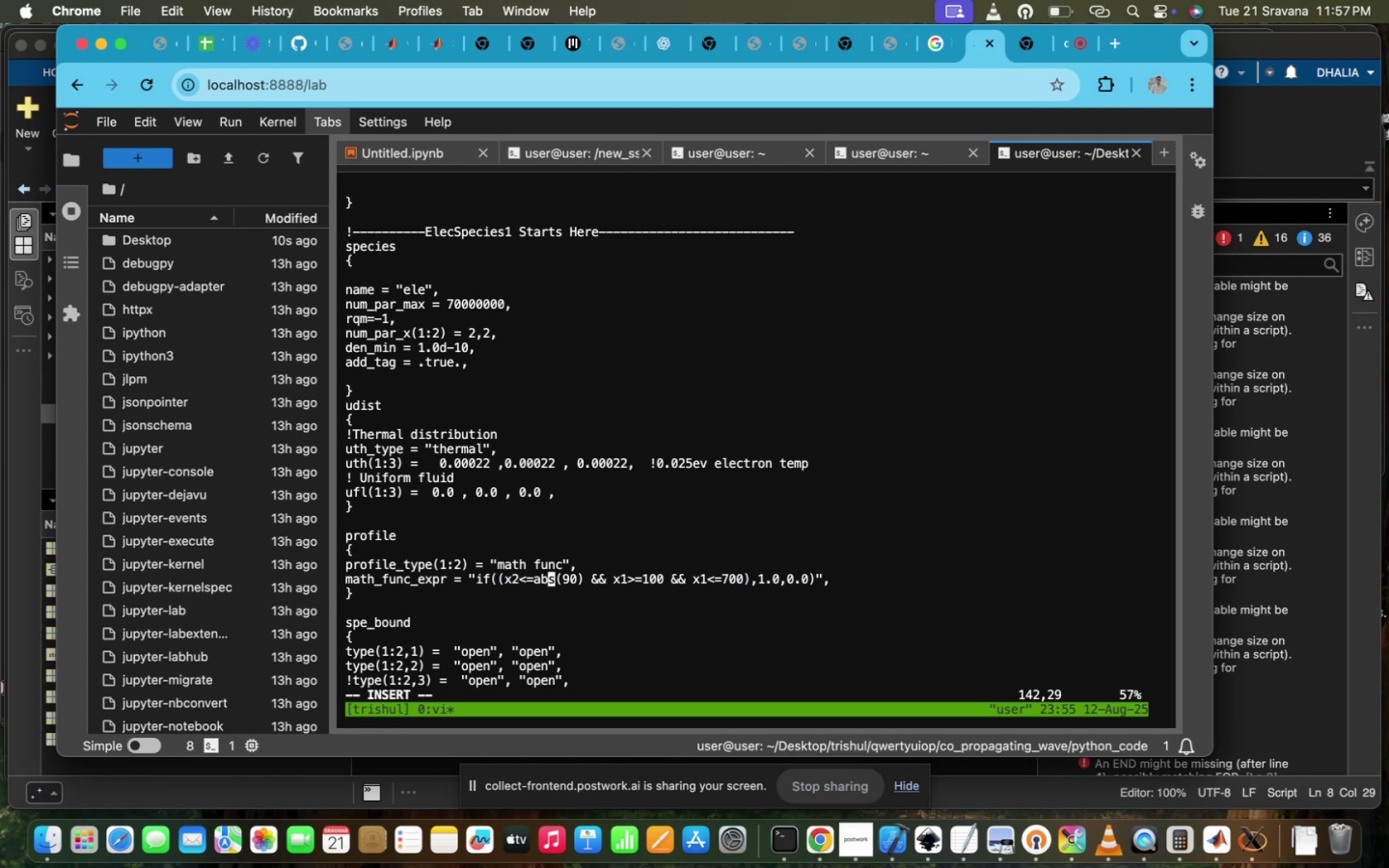 
hold_key(key=ArrowRight, duration=1.5)
 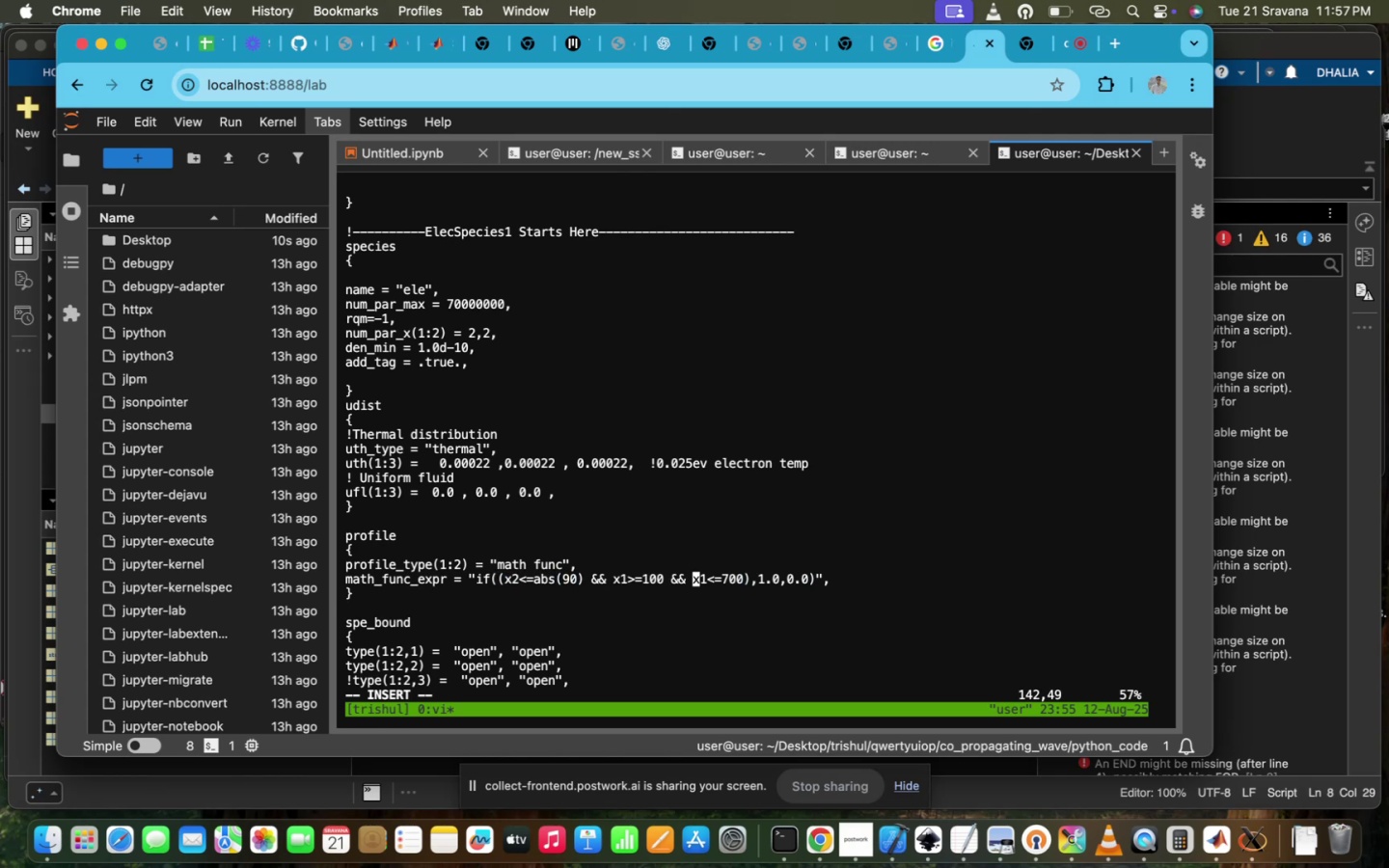 
hold_key(key=ArrowRight, duration=0.99)
 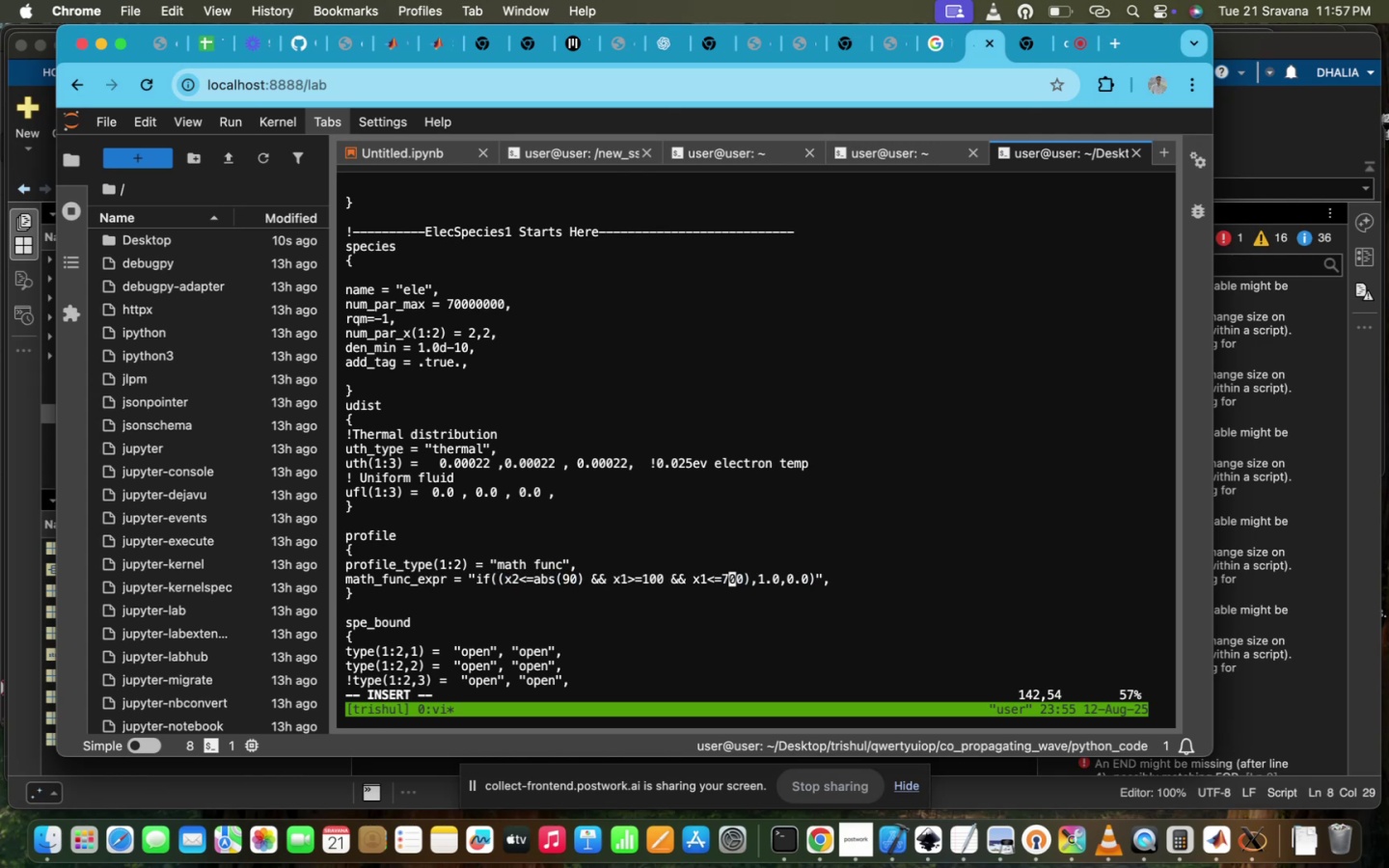 
key(Backspace)
 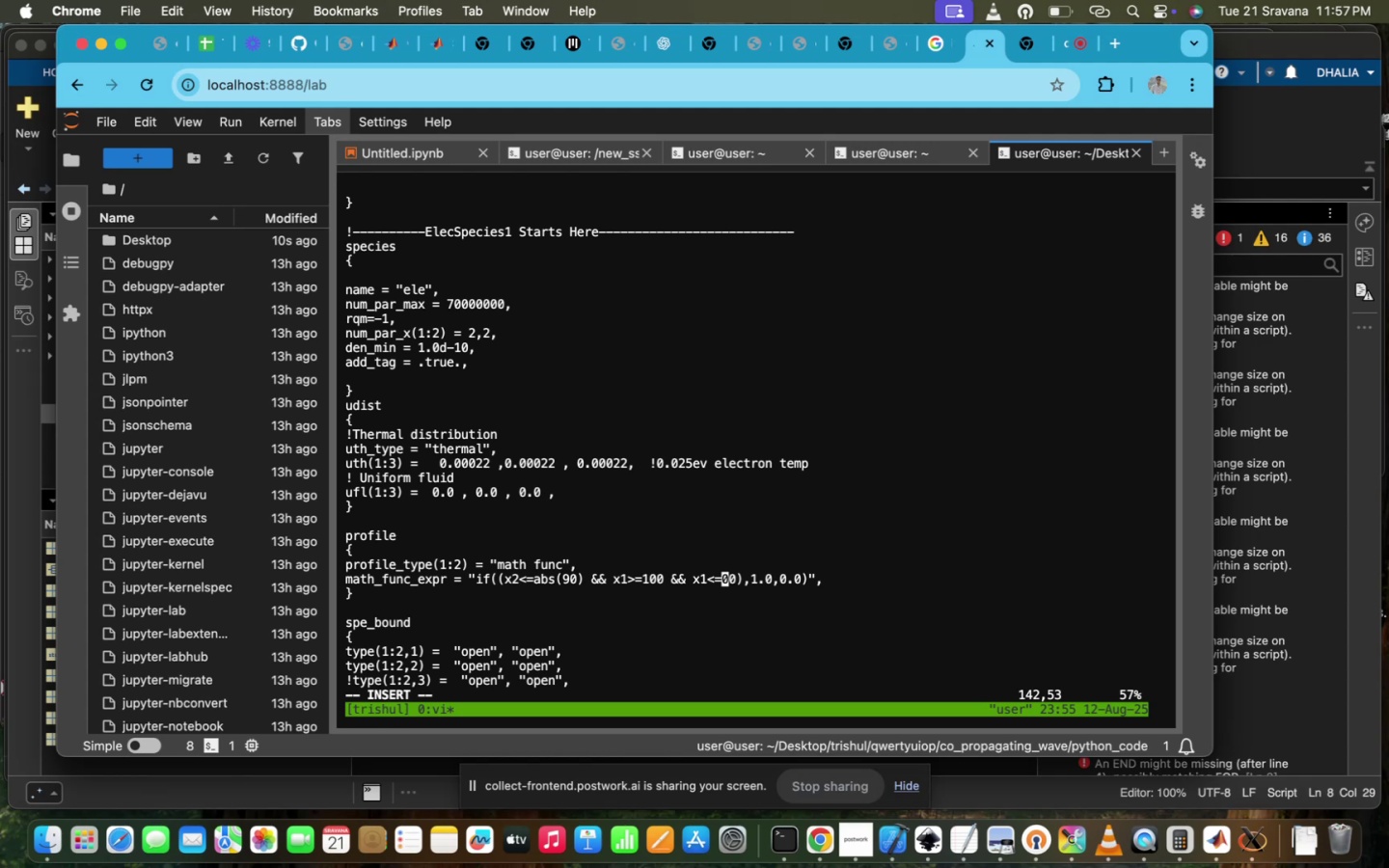 
key(2)
 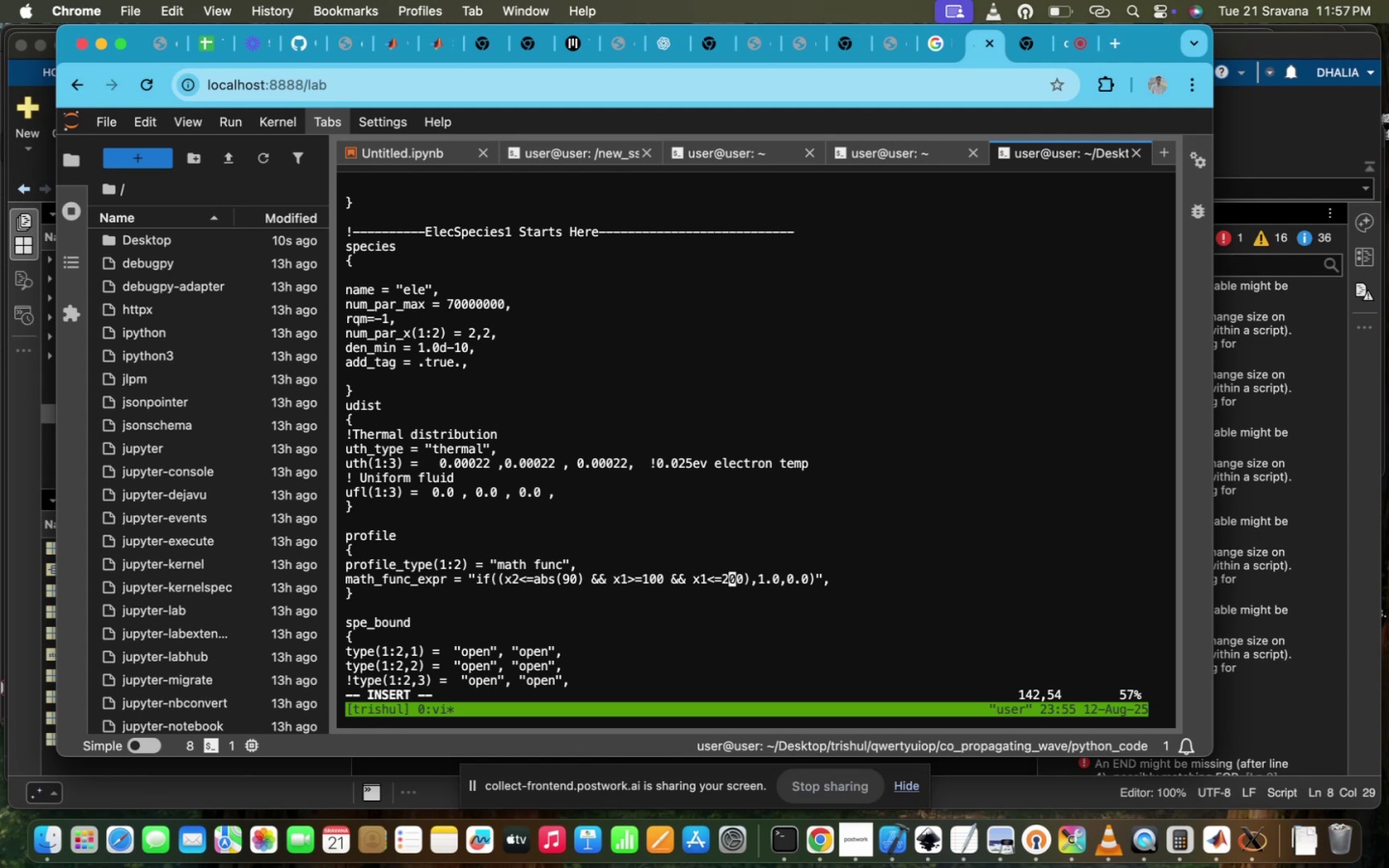 
scroll: coordinate [940, 423], scroll_direction: down, amount: 89.0
 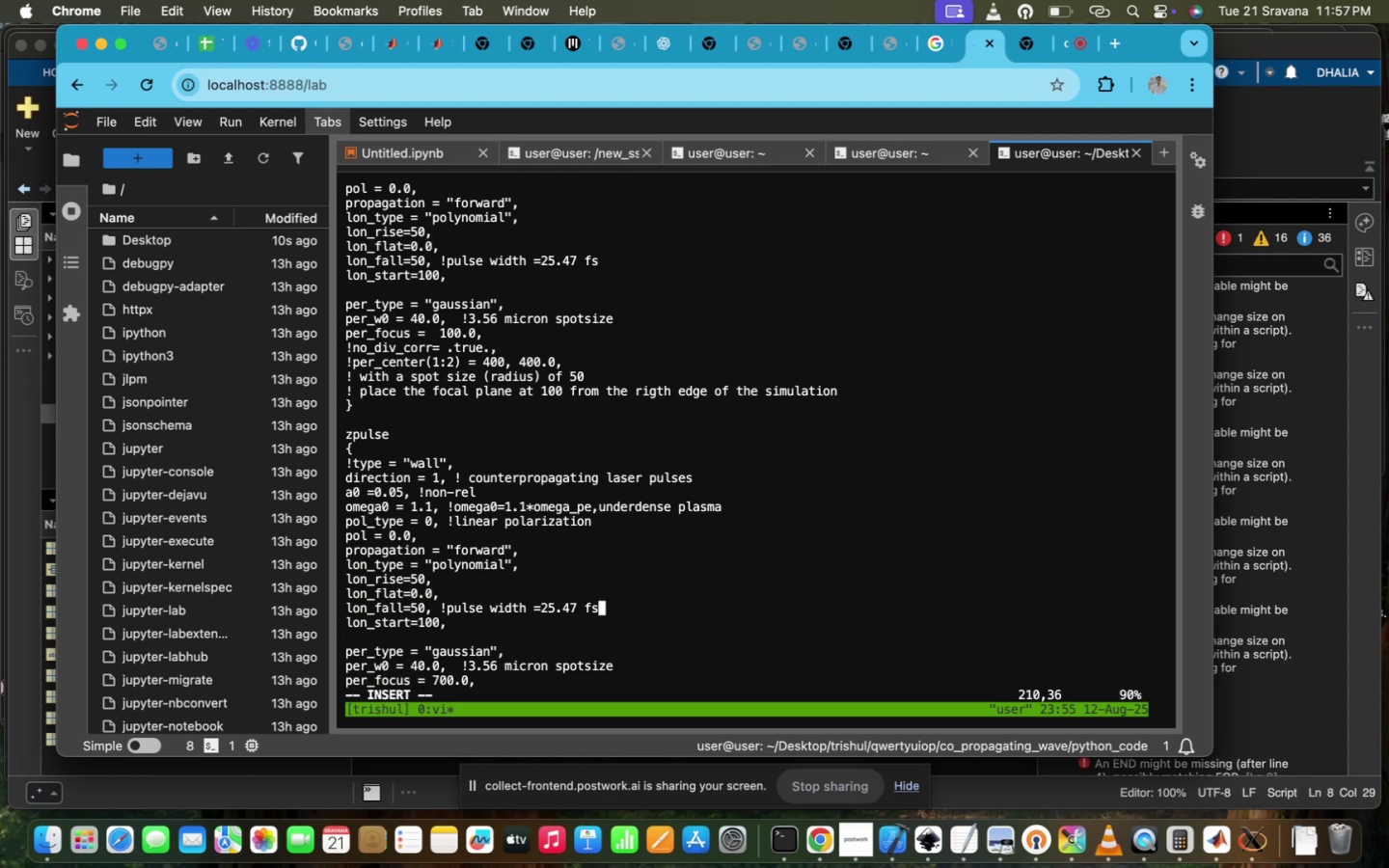 
scroll: coordinate [940, 423], scroll_direction: up, amount: 159.0
 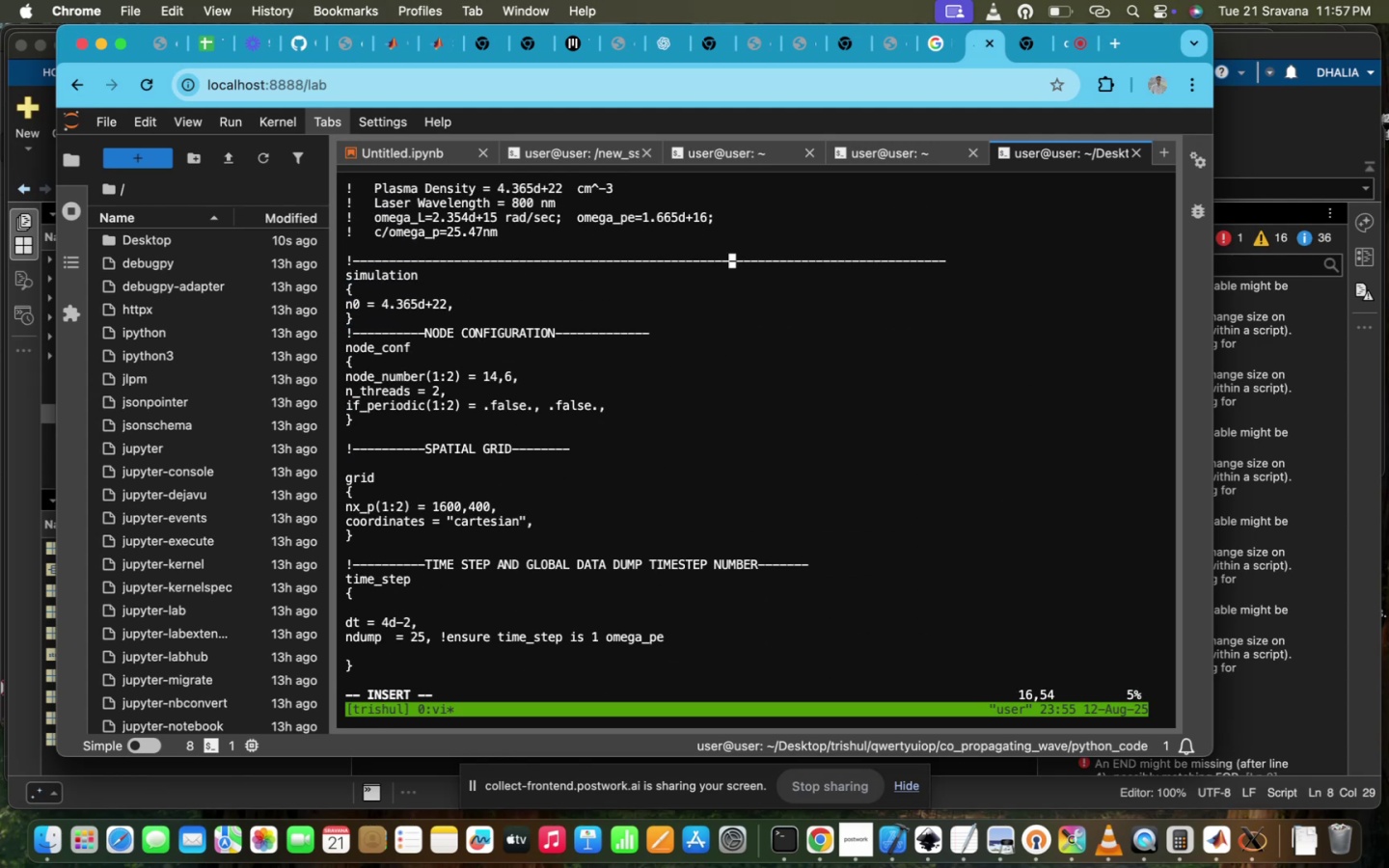 
key(Escape)
type(:w)
key(Backspace)
key(Backspace)
type(:wq!)
 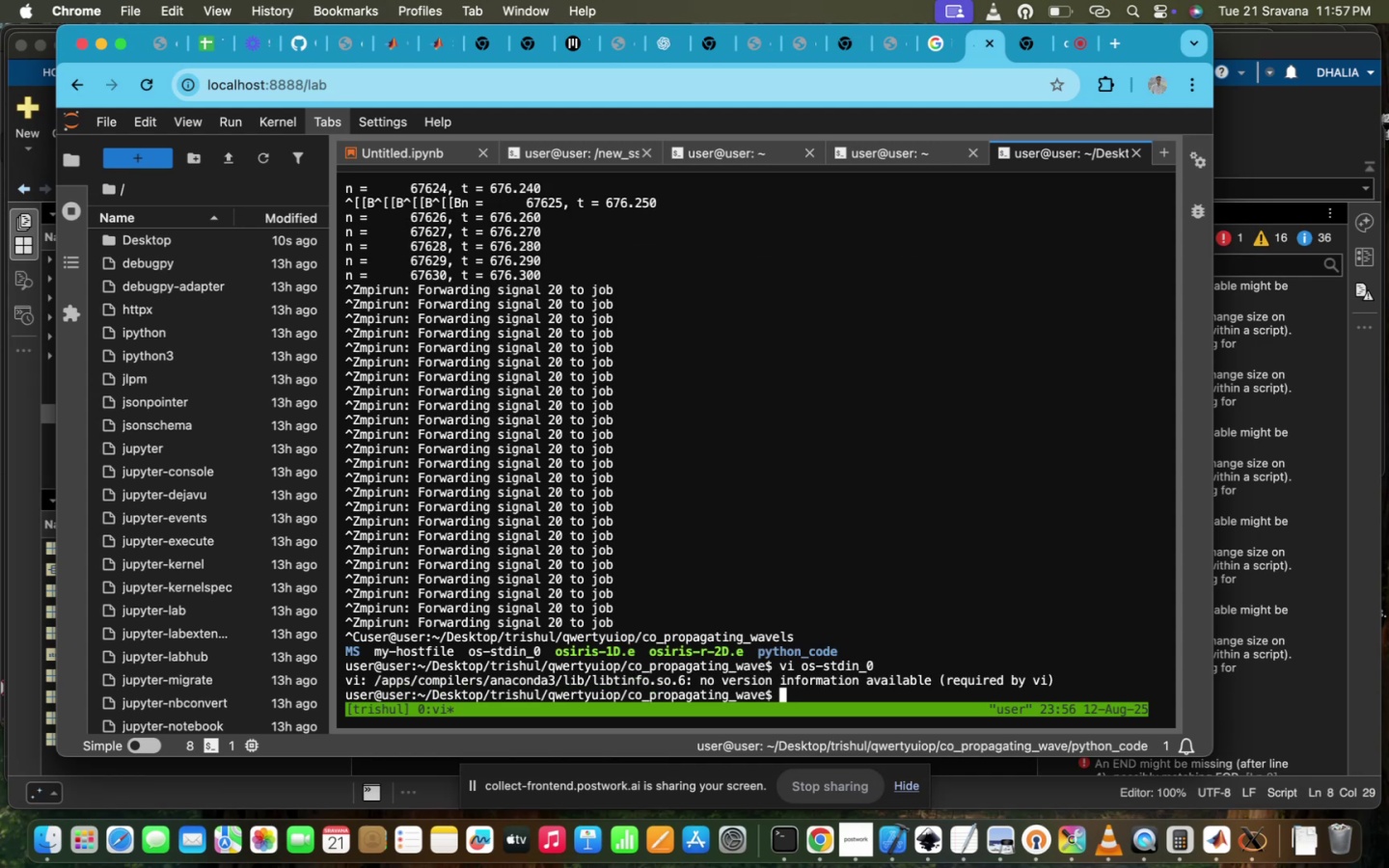 
 